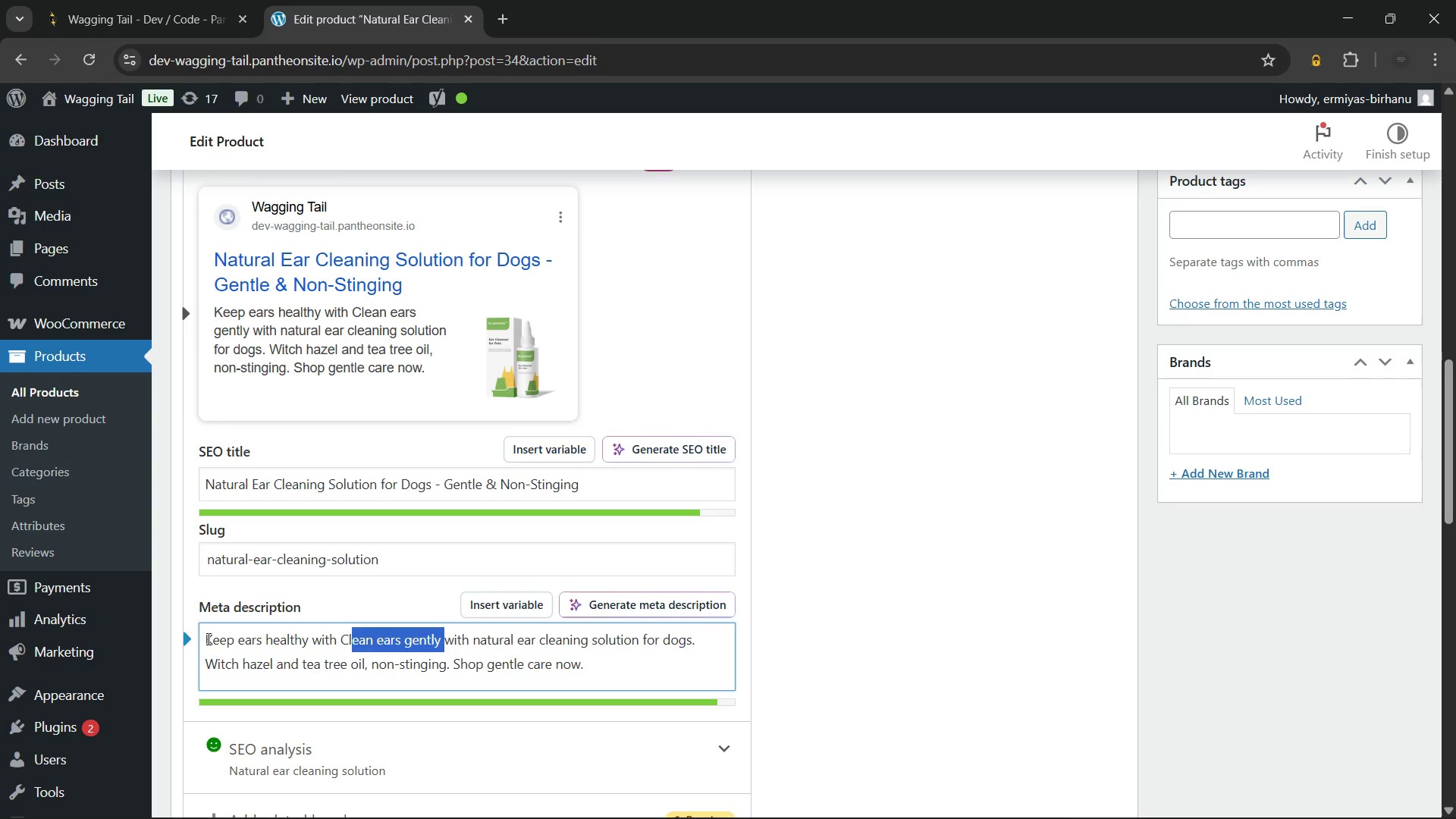 
key(Shift+ArrowLeft)
 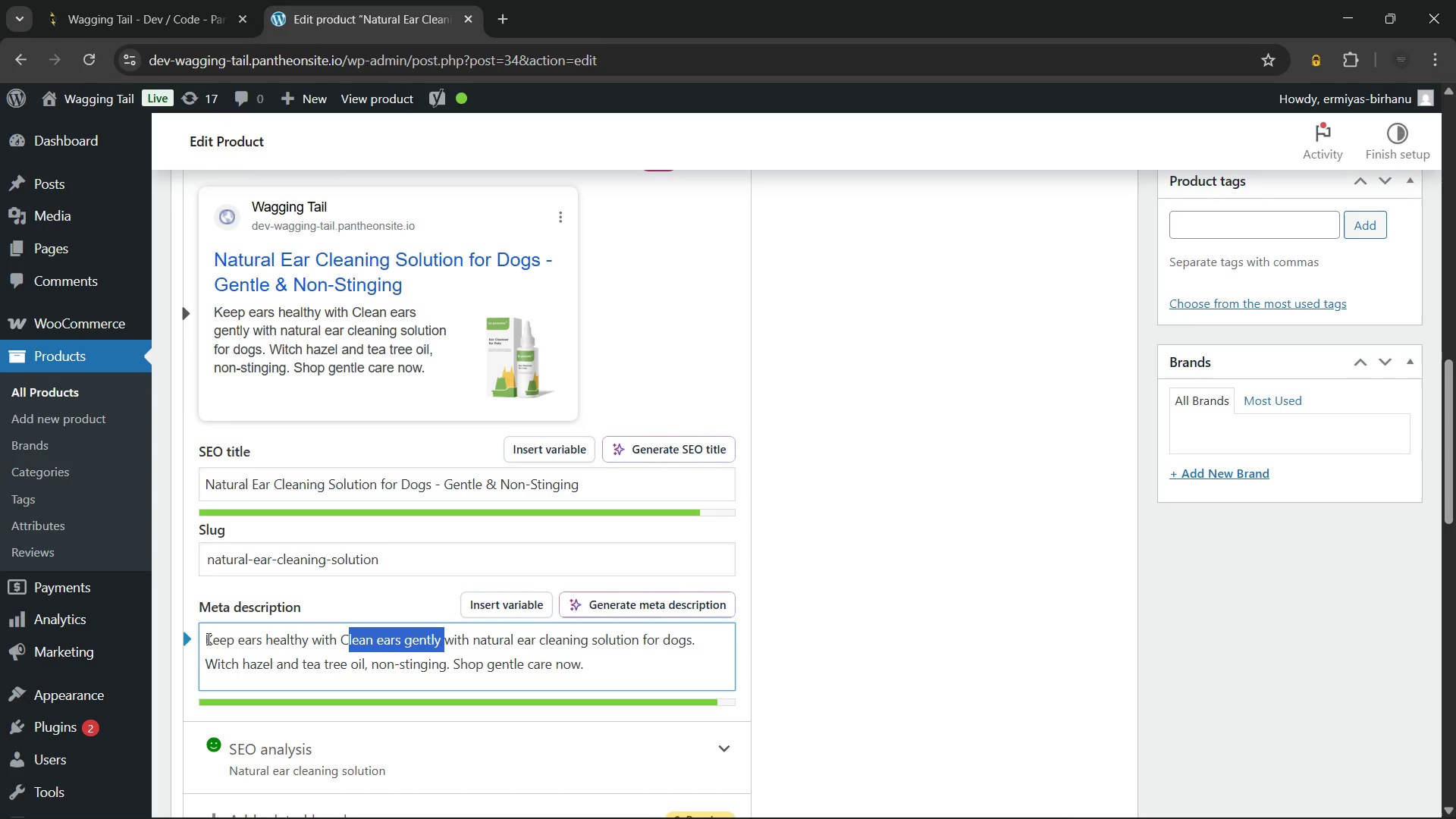 
key(Shift+ArrowLeft)
 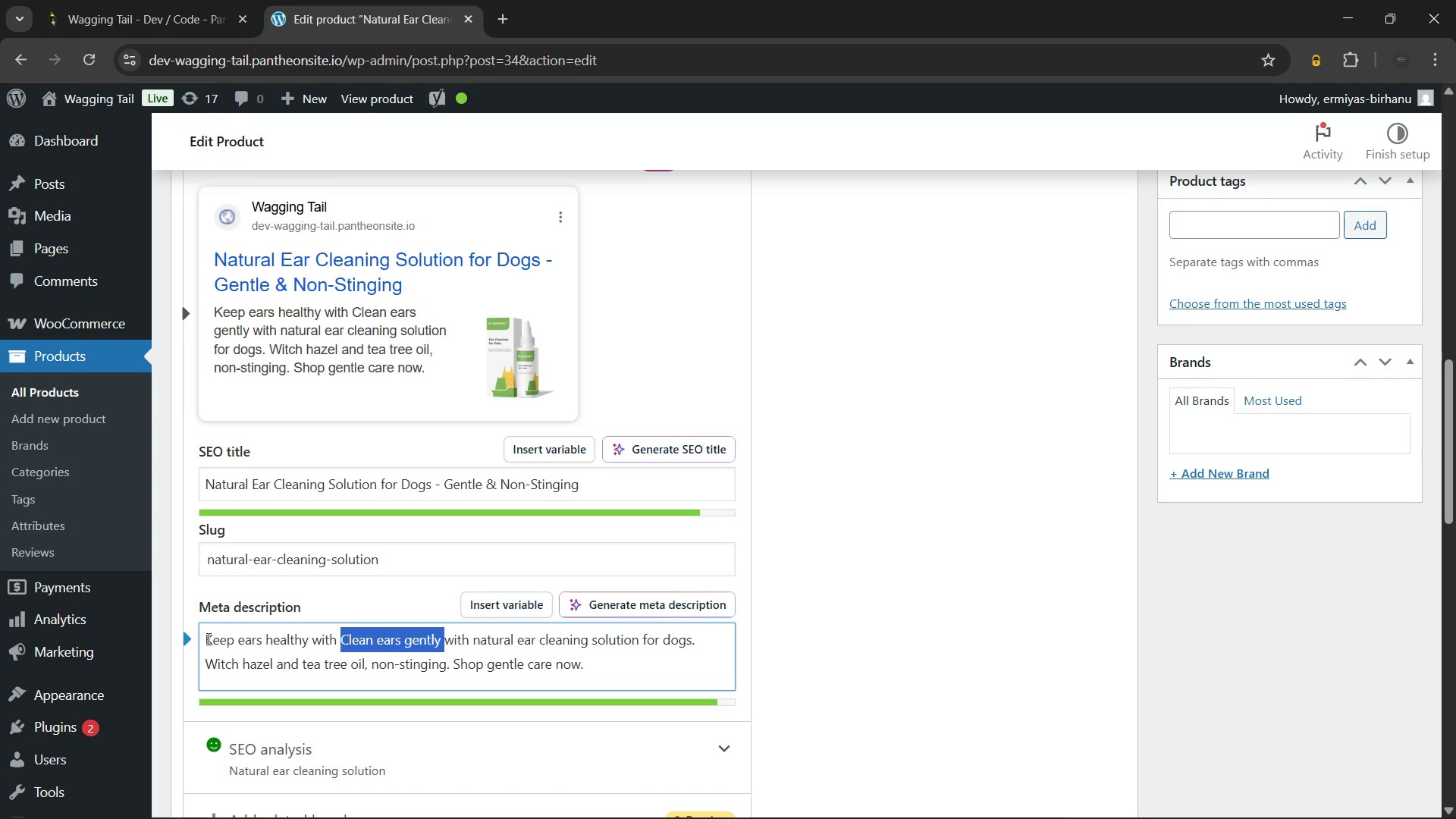 
key(Shift+ArrowLeft)
 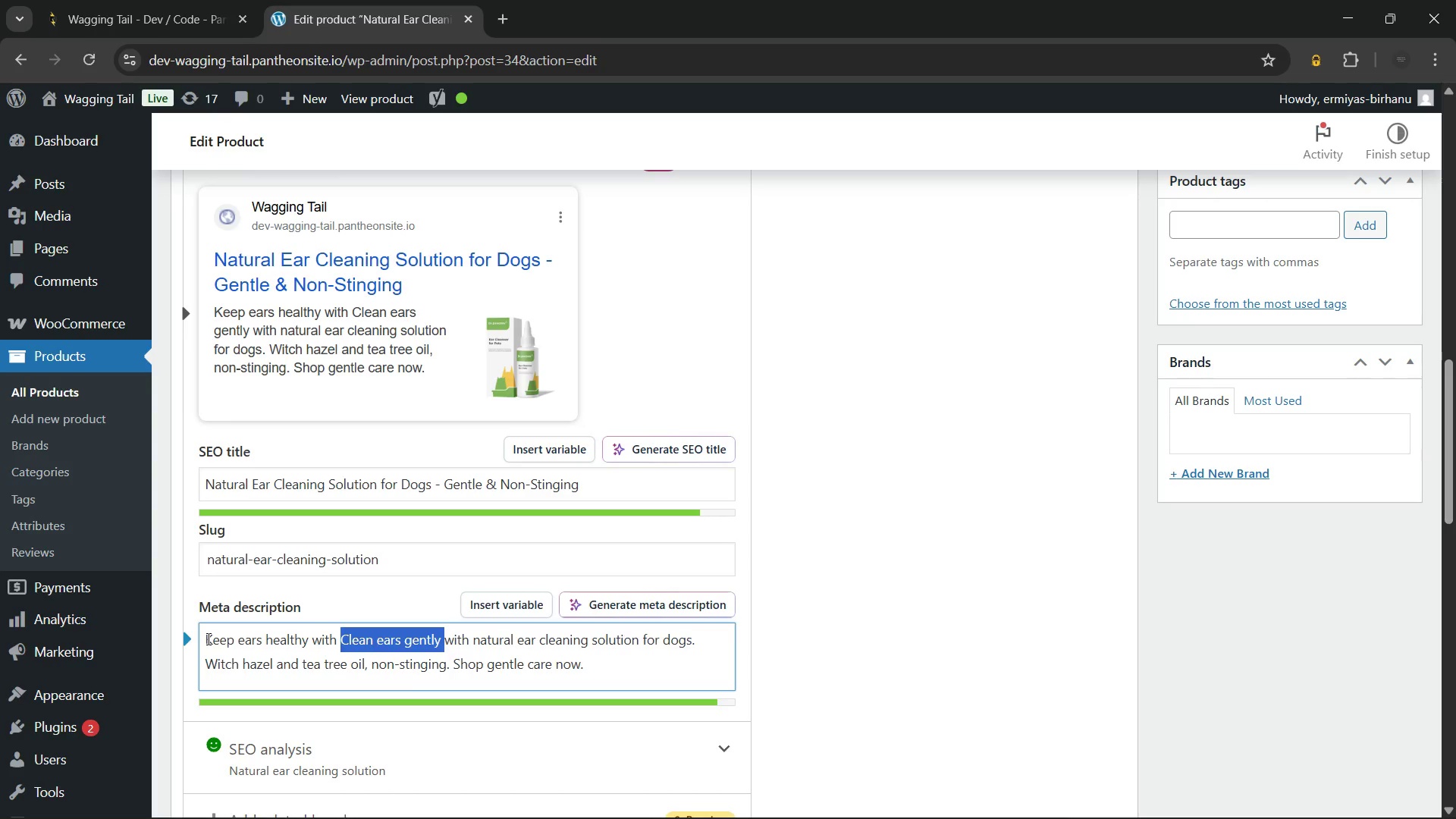 
key(Backspace)
 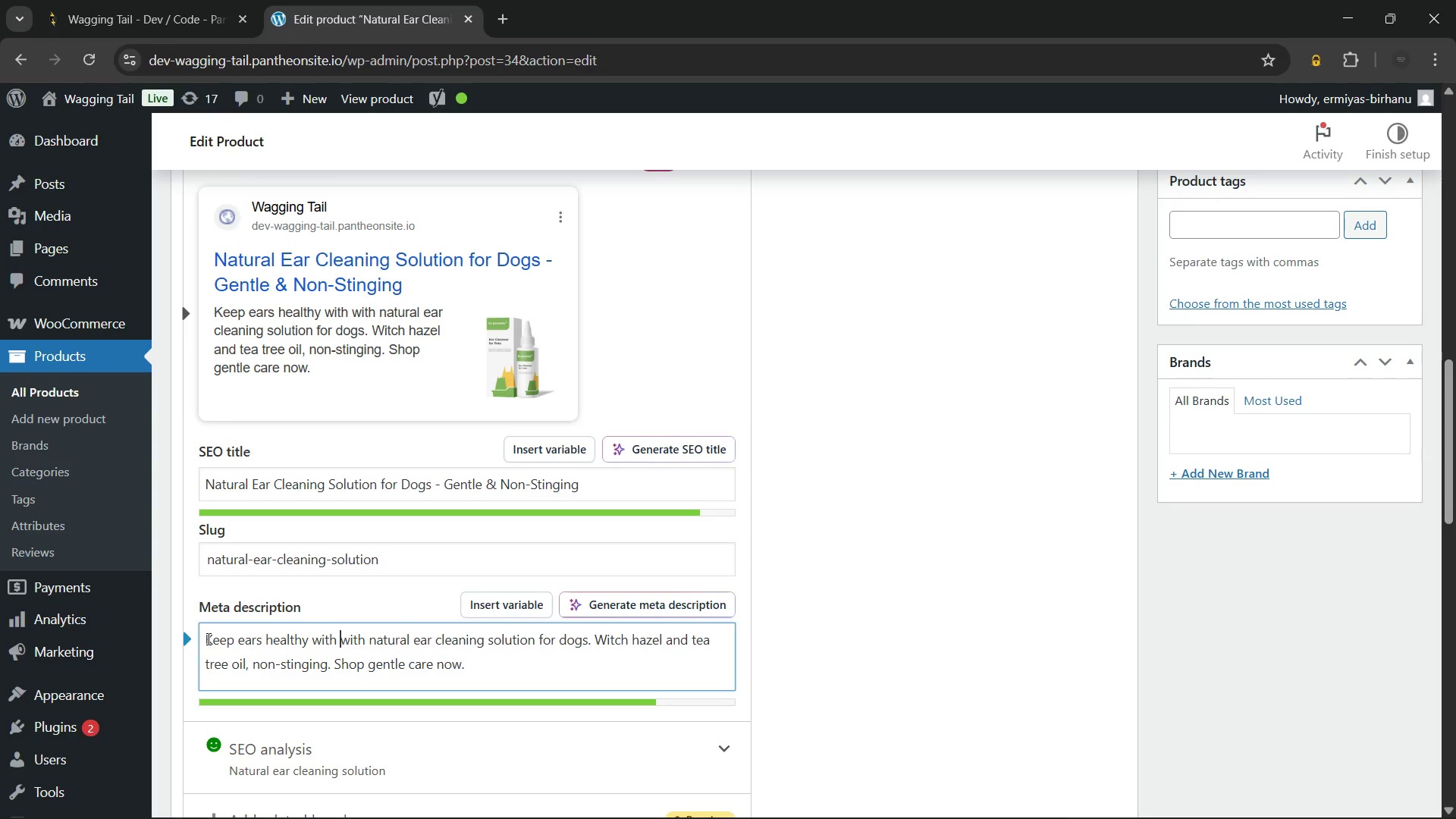 
key(Backspace)
 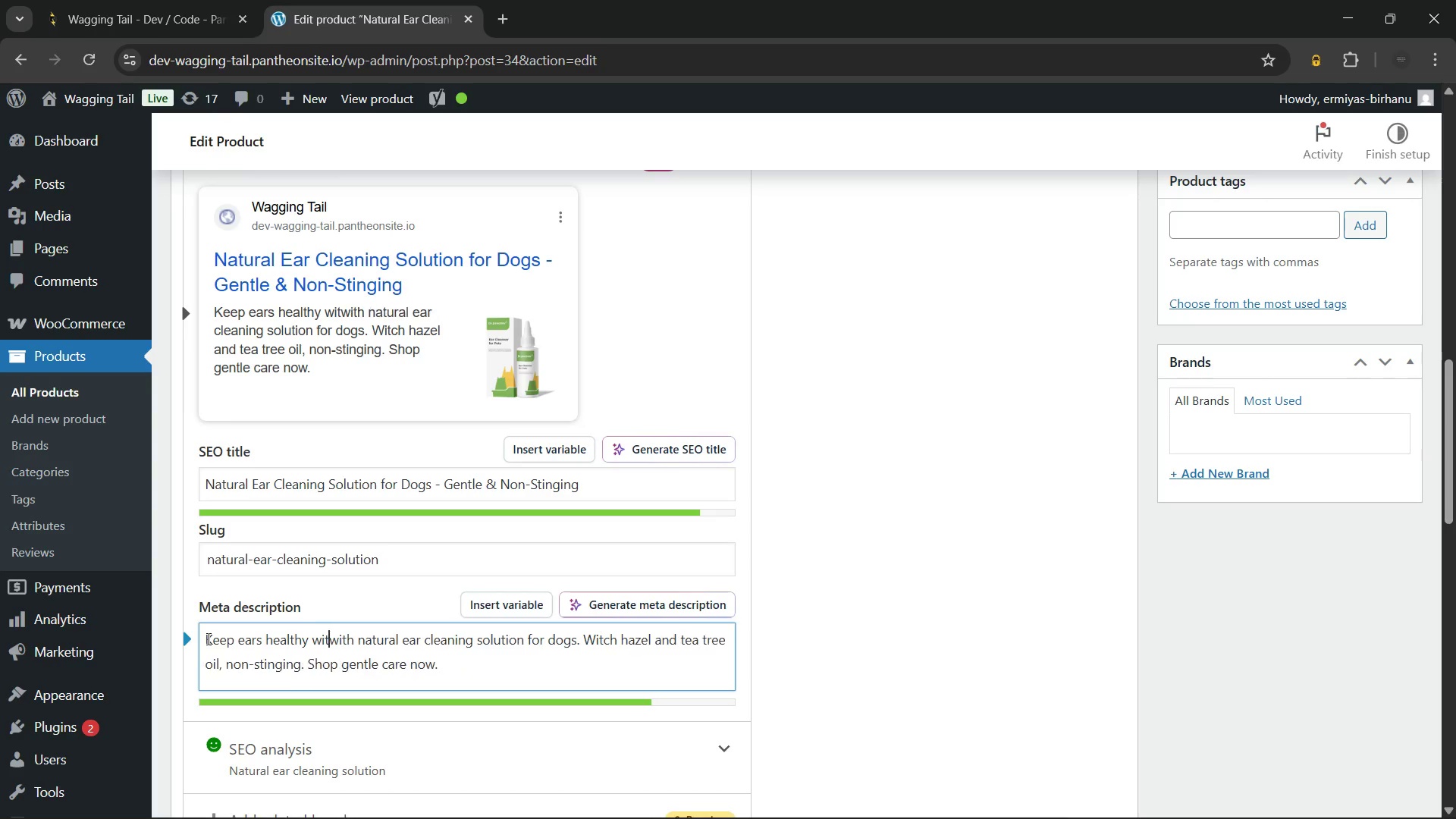 
key(Backspace)
 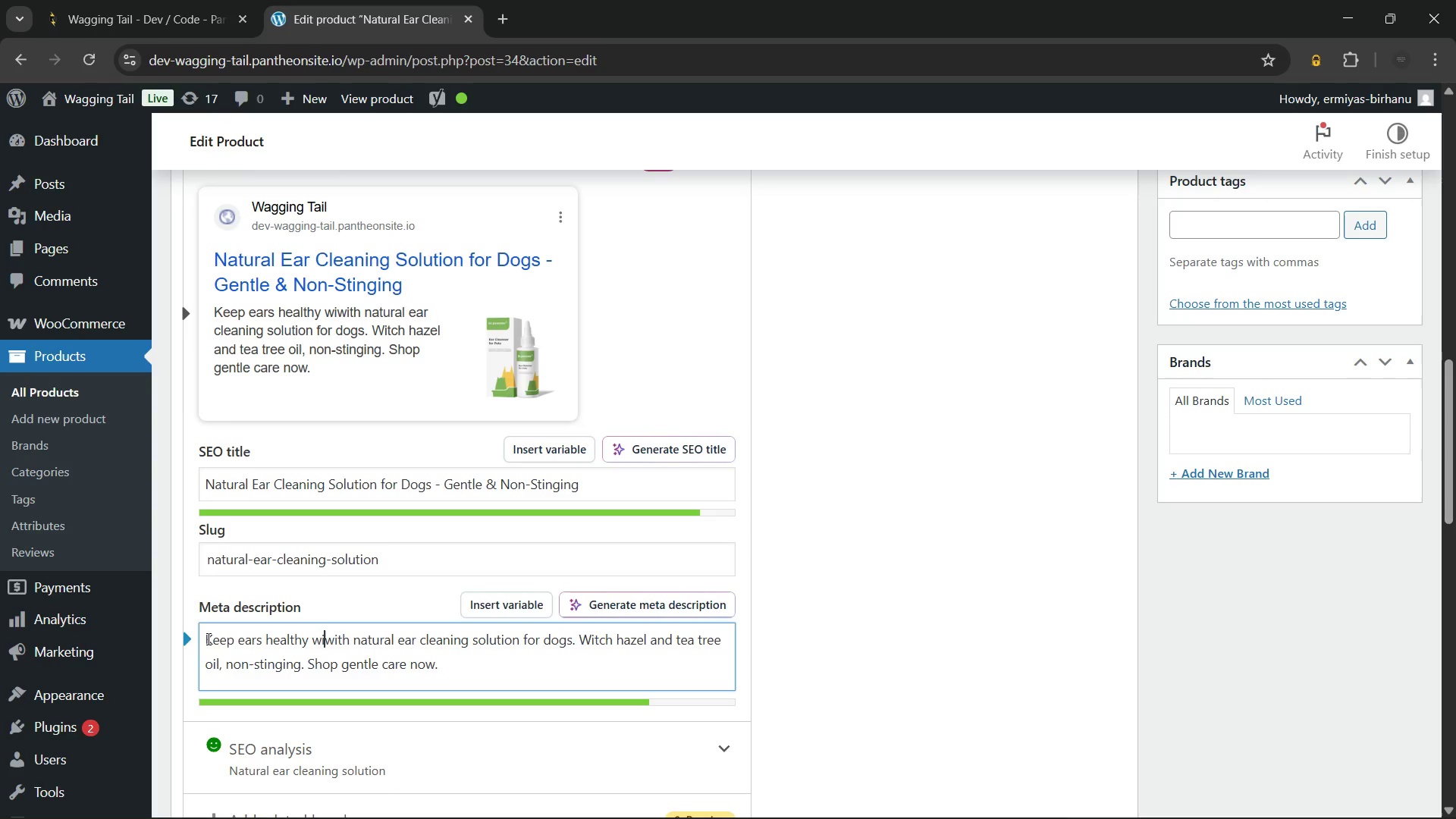 
key(Backspace)
 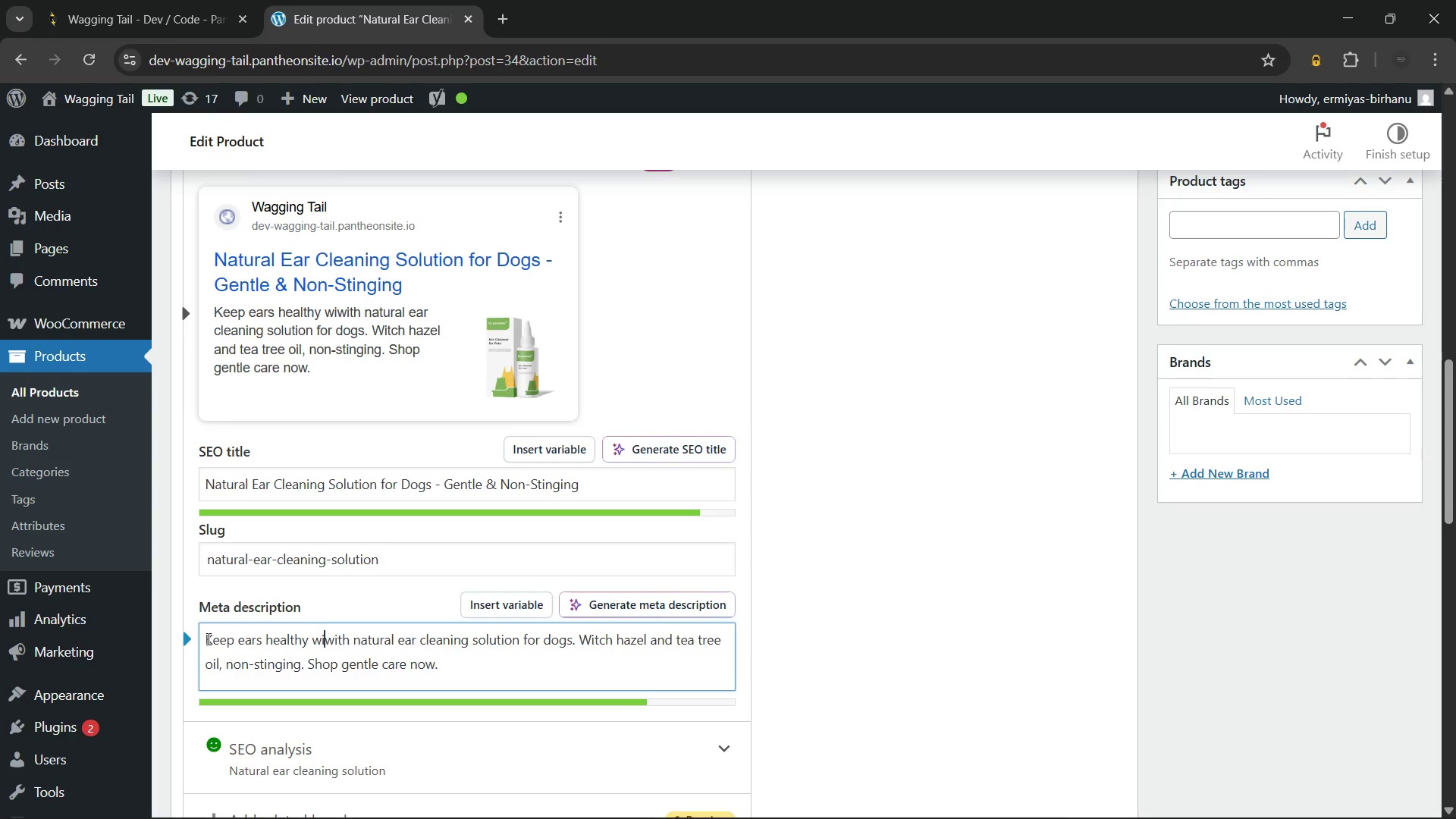 
key(Backspace)
 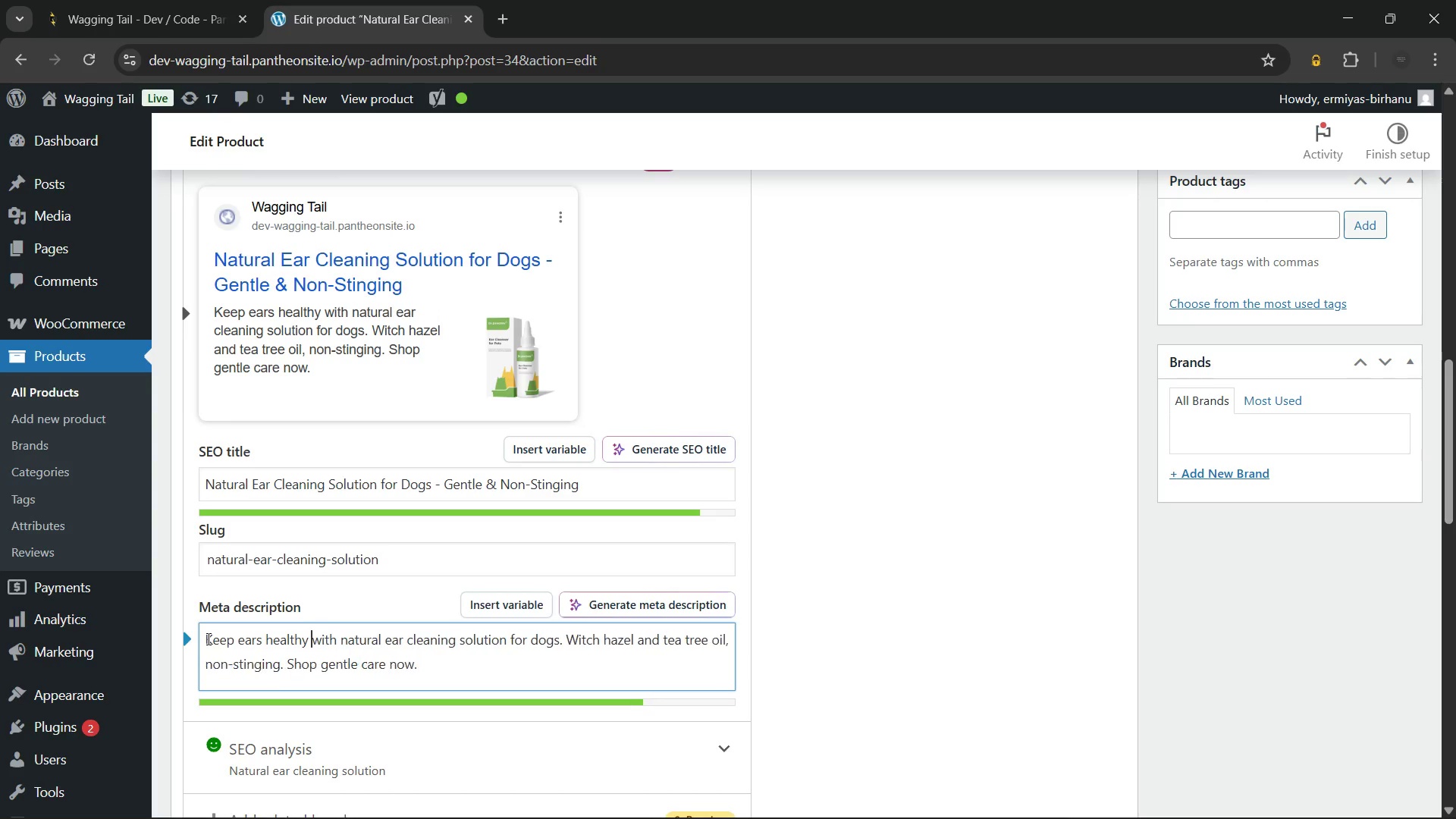 
key(Backspace)
 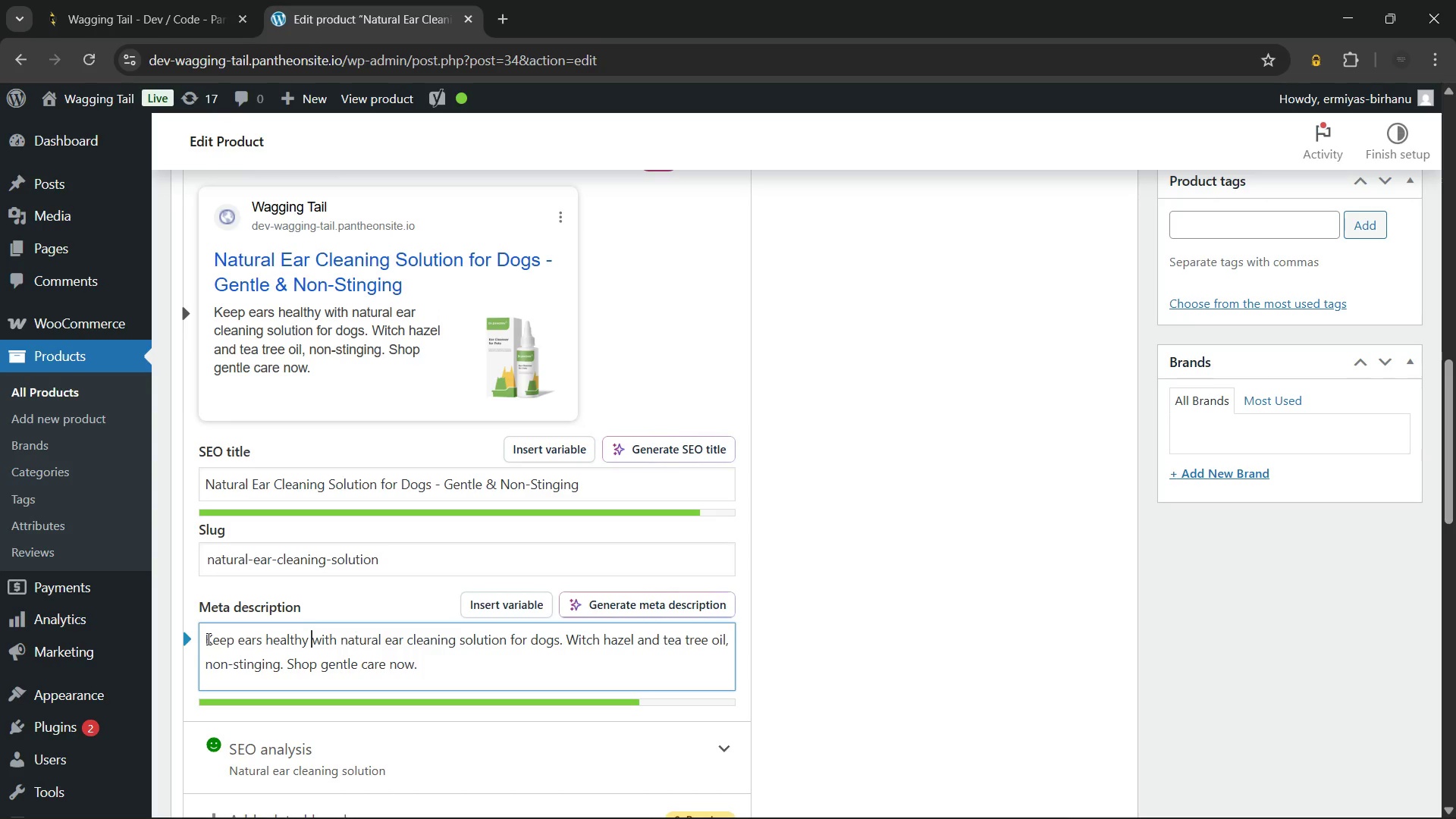 
key(Backspace)
 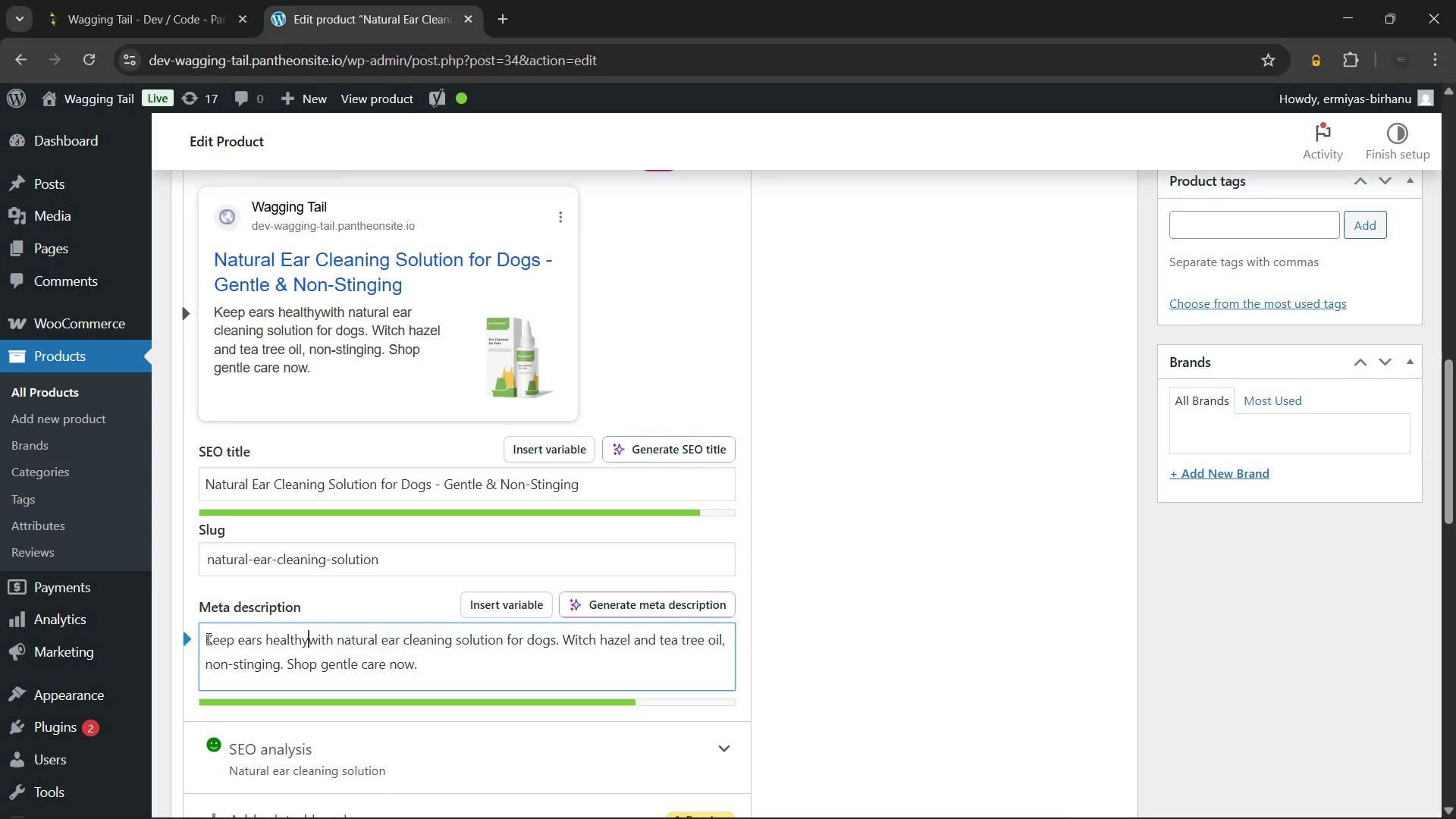 
key(Space)
 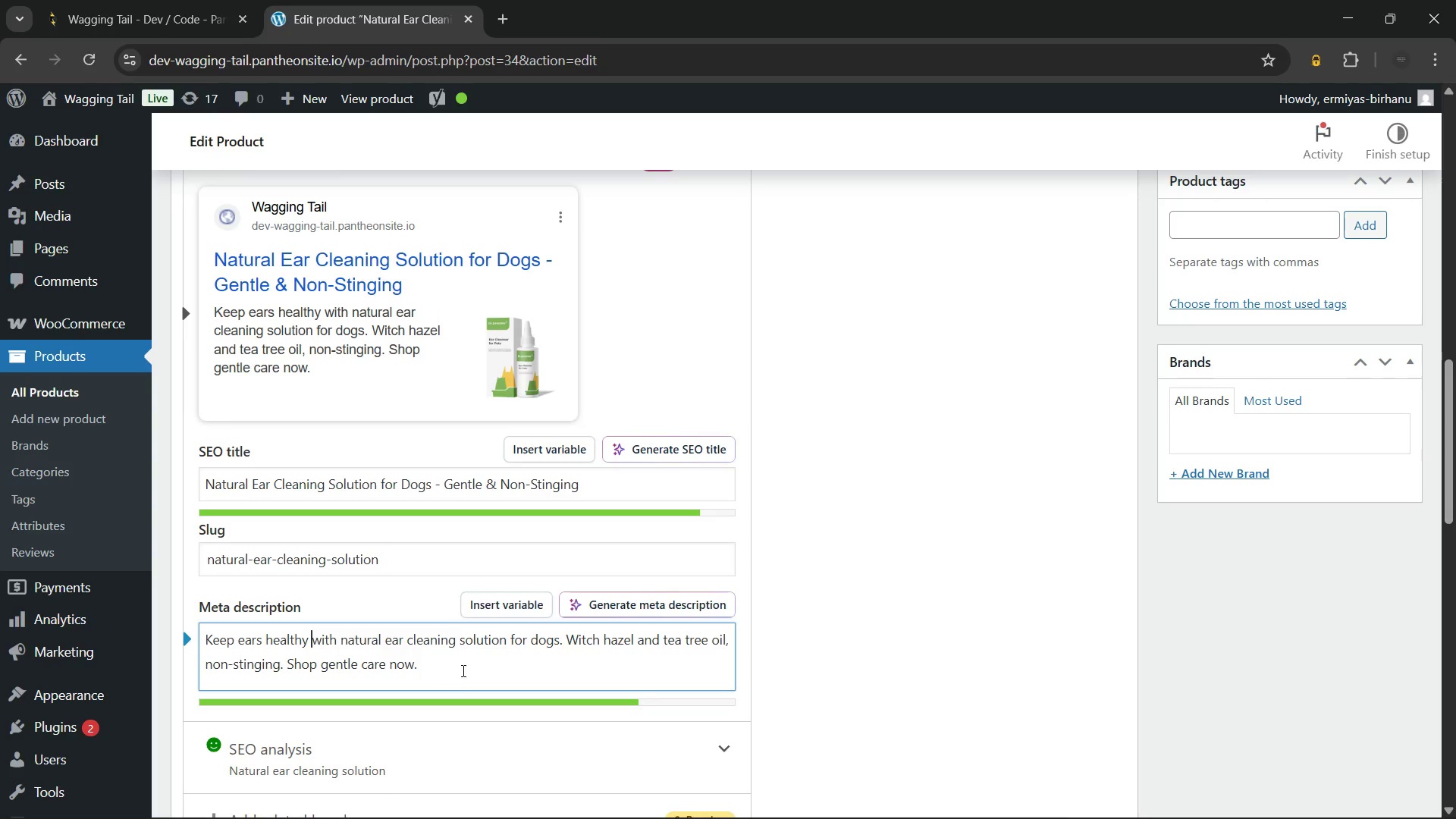 
left_click([469, 663])
 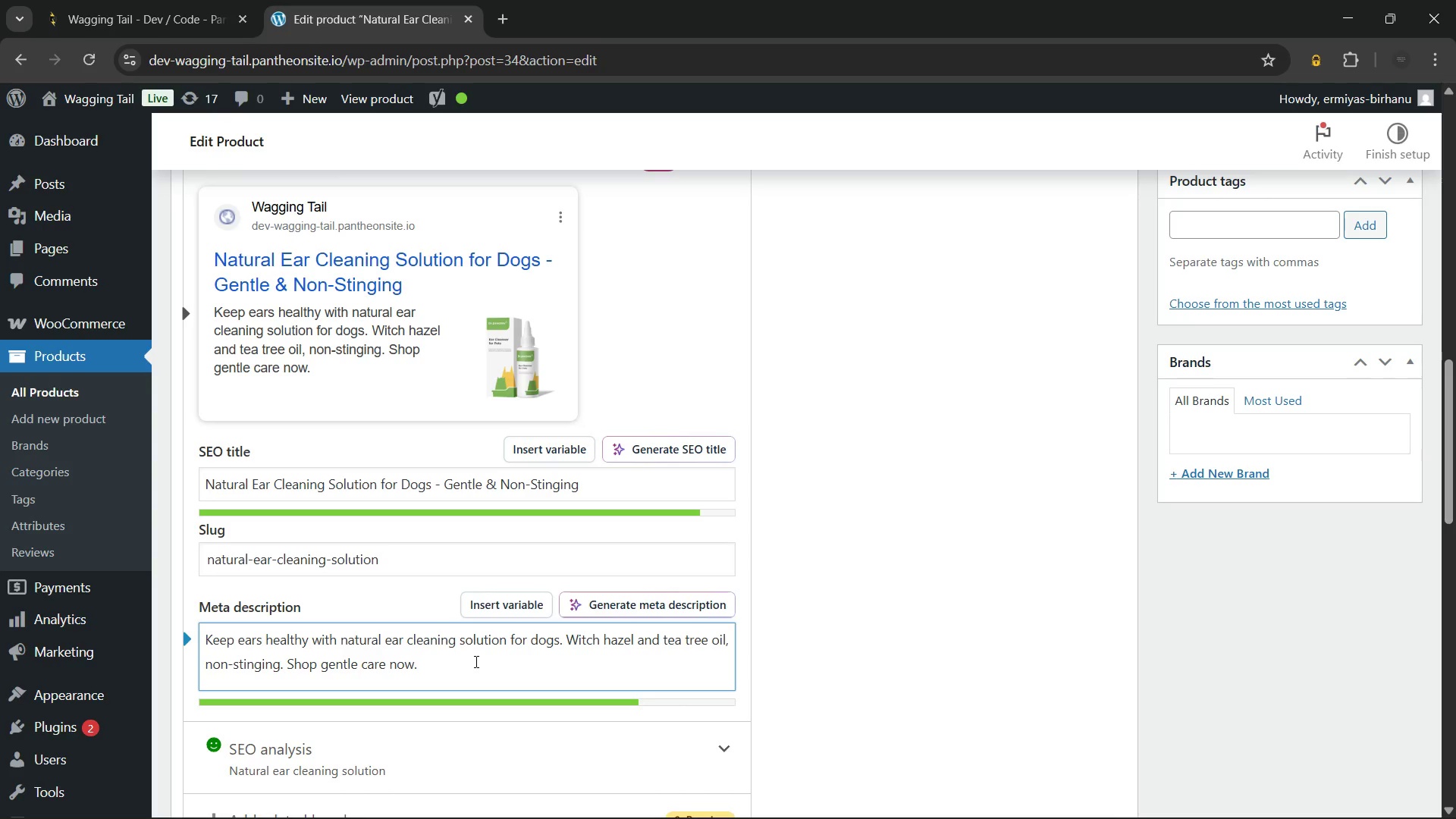 
wait(7.89)
 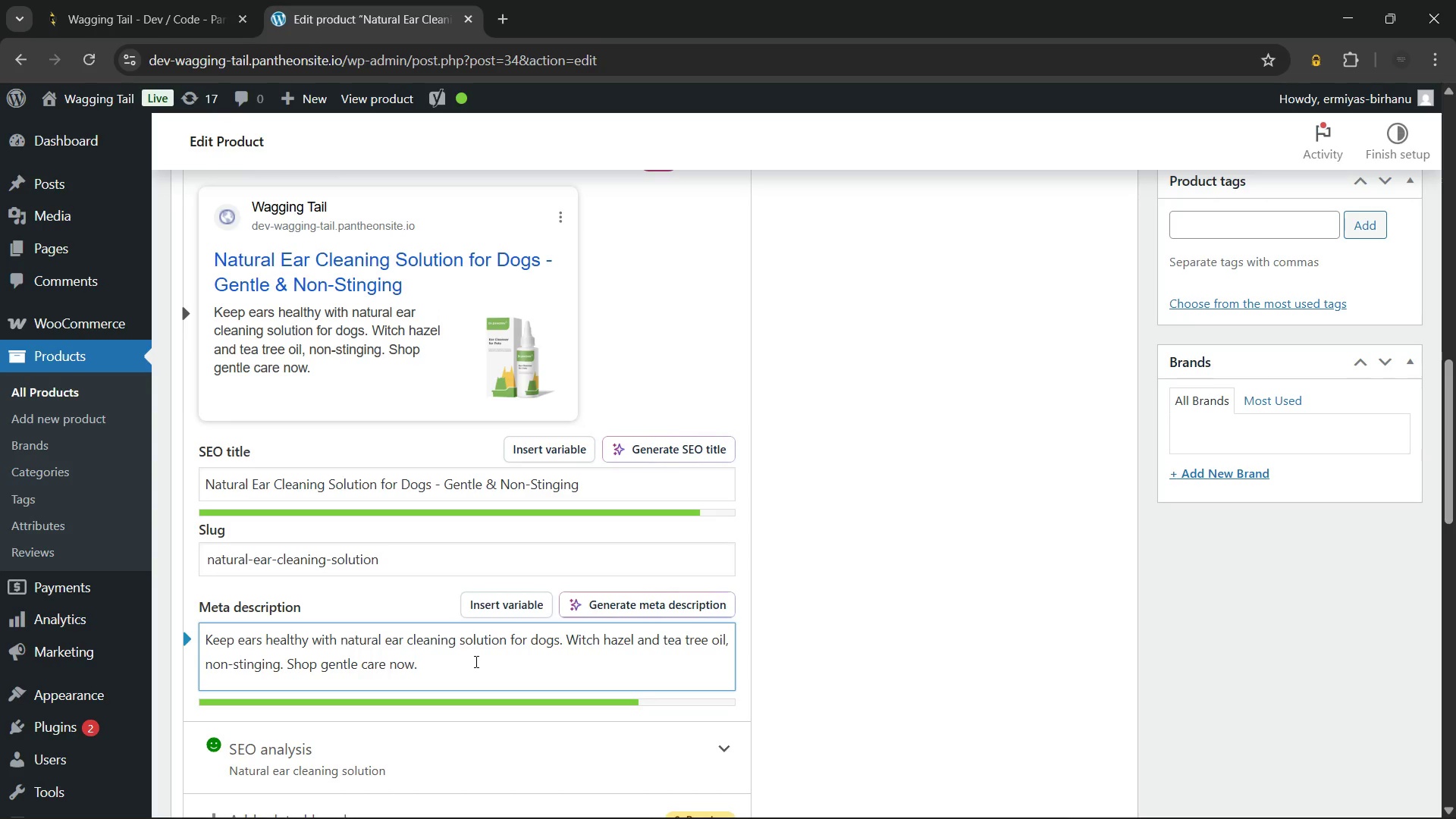 
left_click([726, 644])
 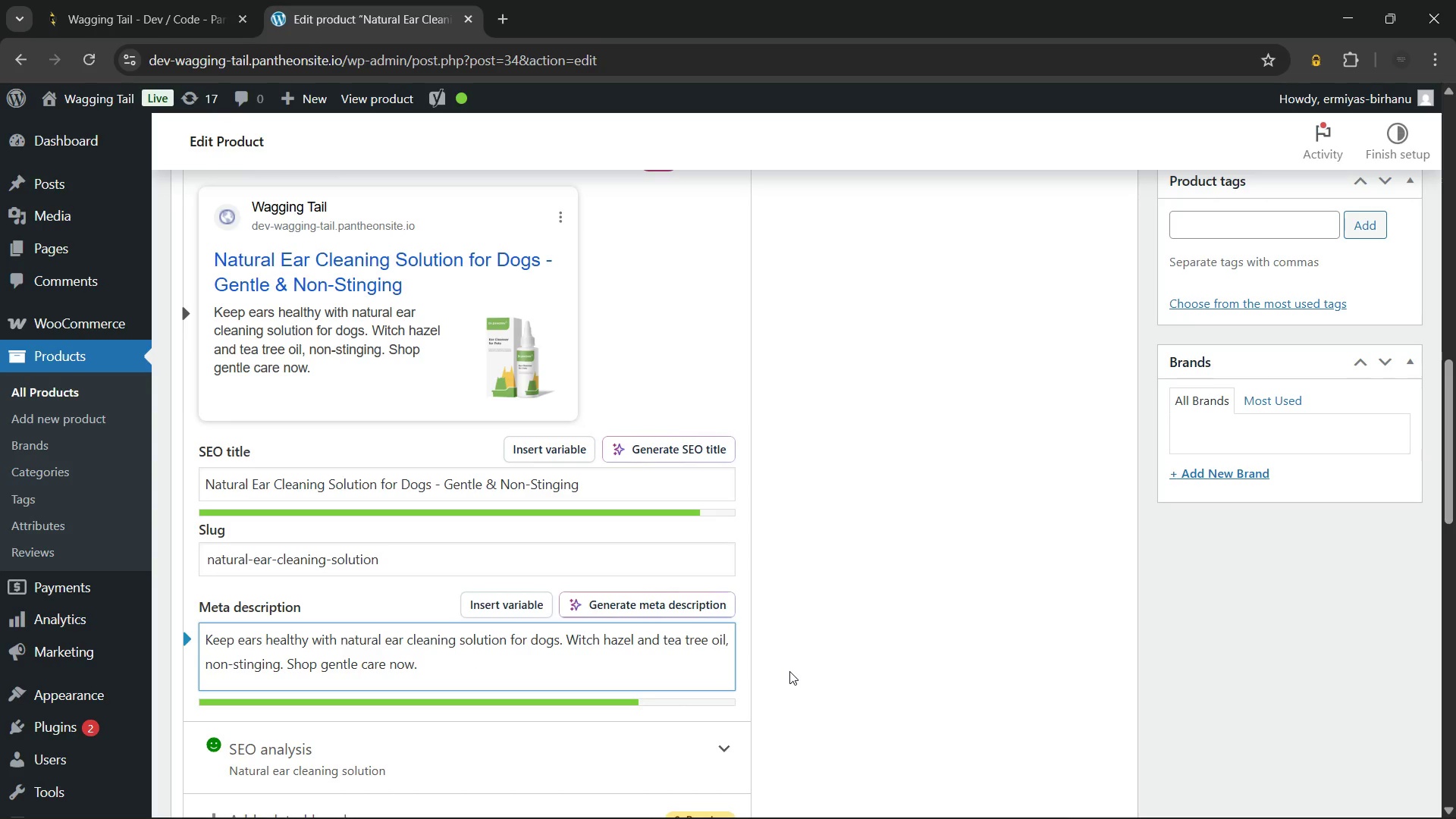 
type( formula)
 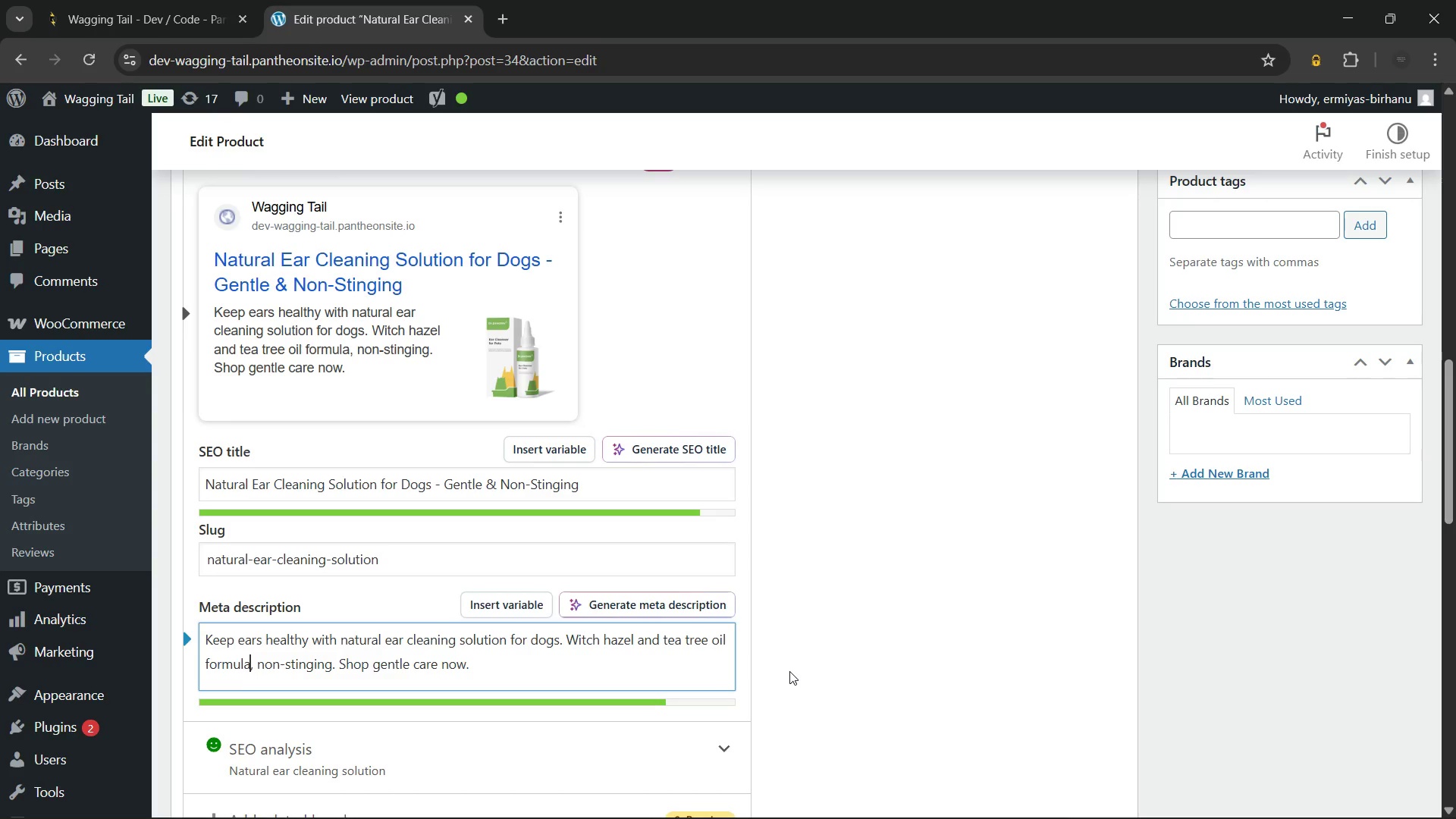 
wait(8.56)
 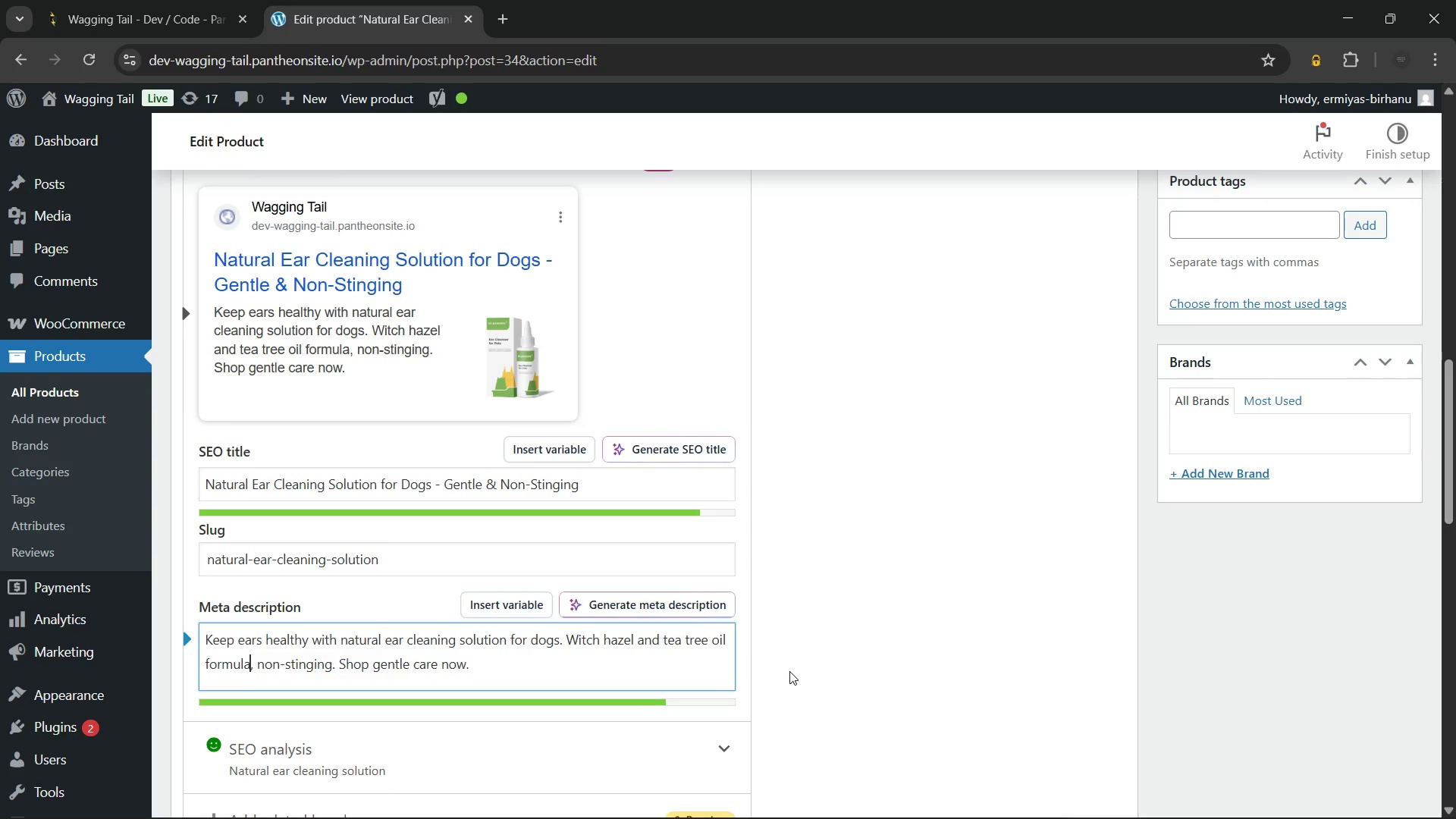 
left_click([568, 668])
 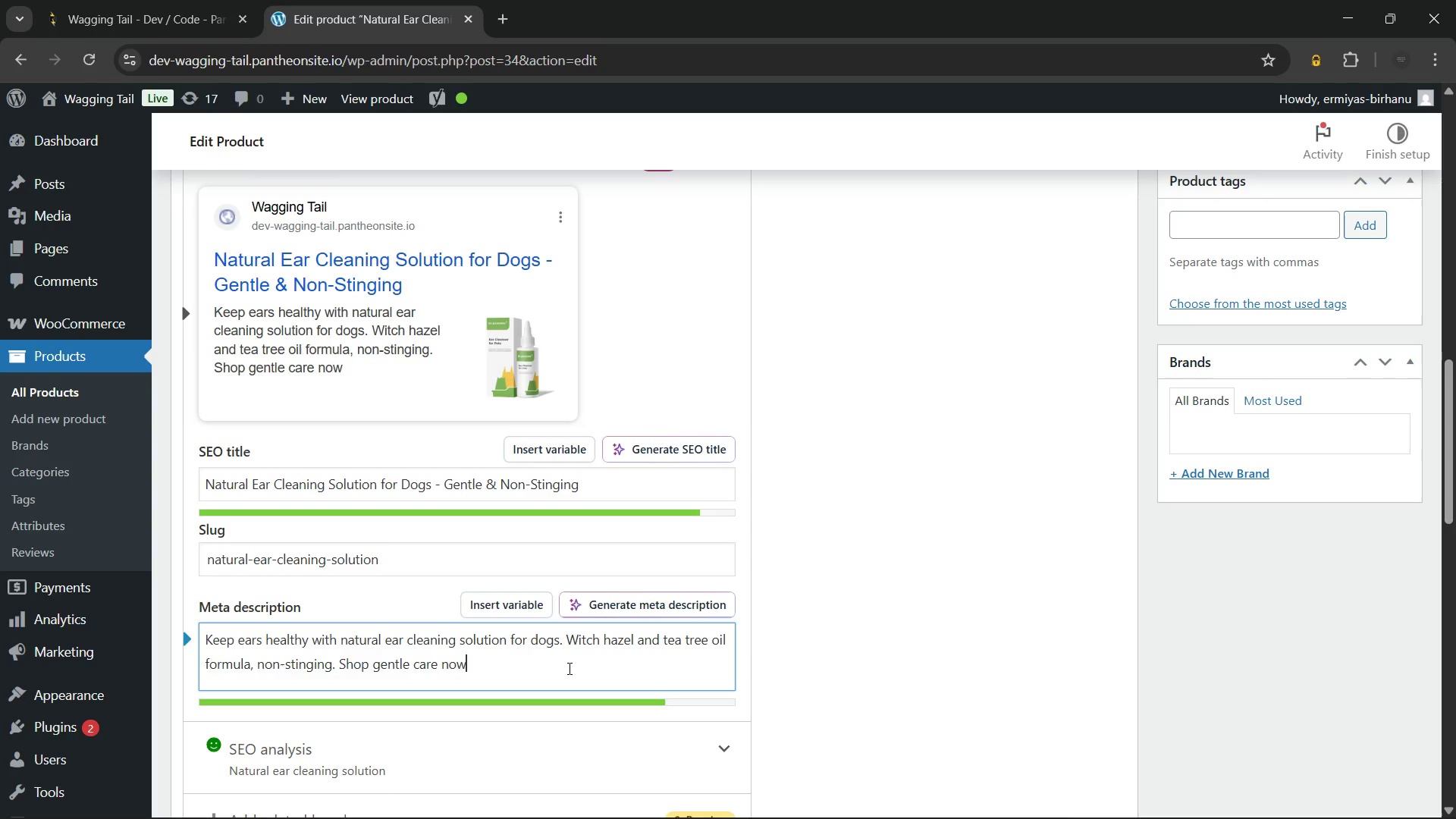 
hold_key(key=Backspace, duration=1.11)
 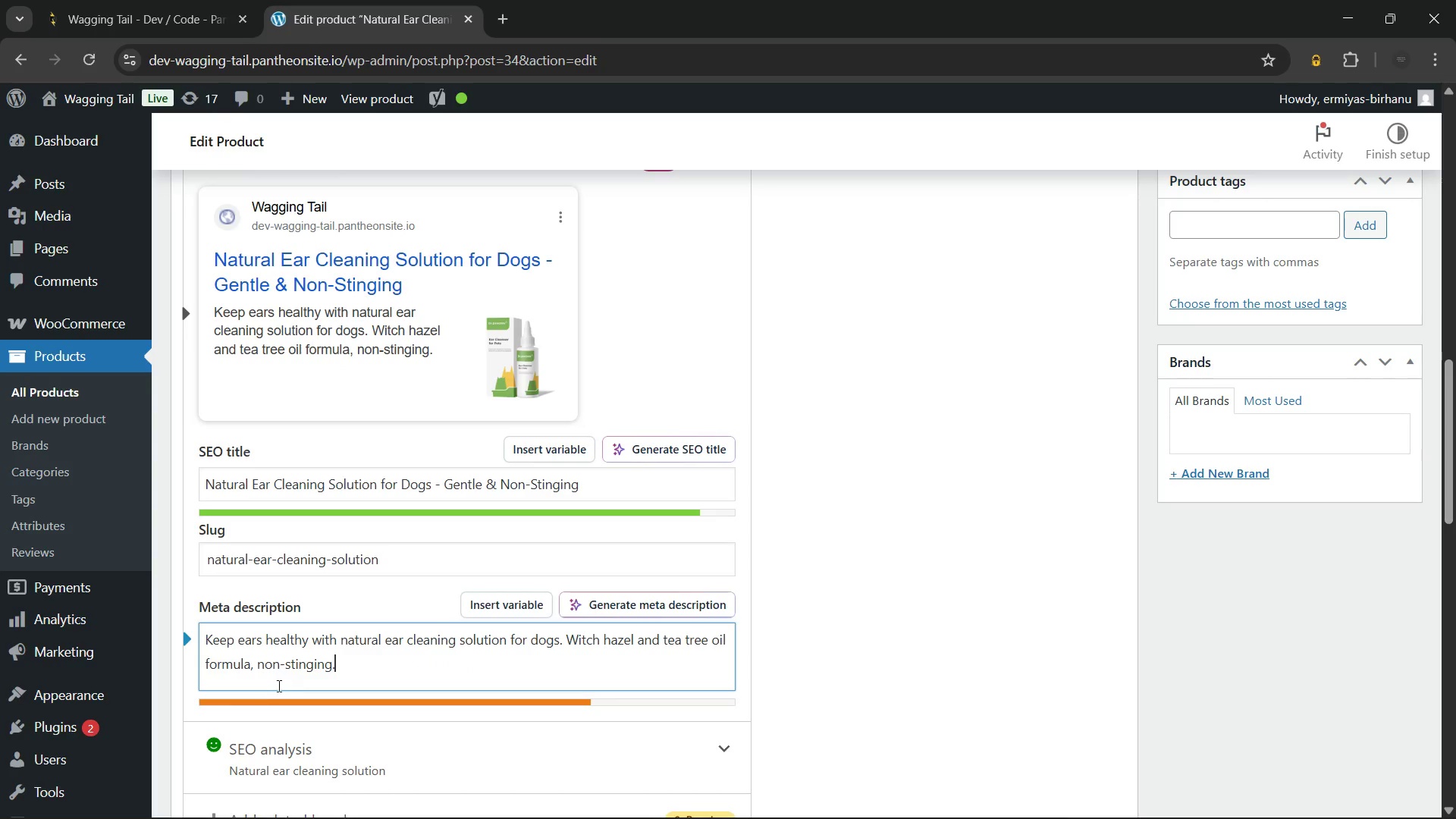 
left_click([260, 668])
 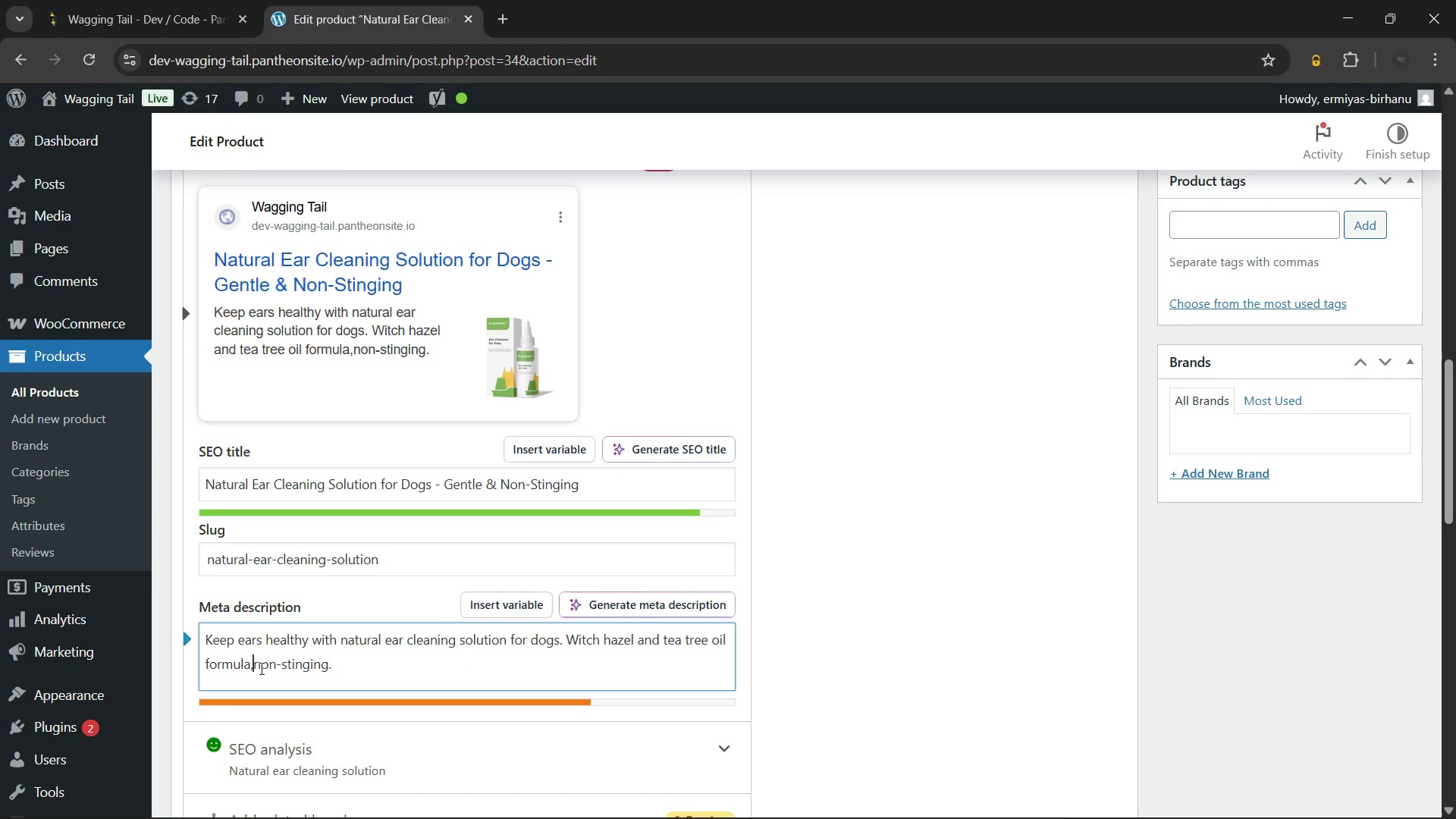 
key(Backspace)
 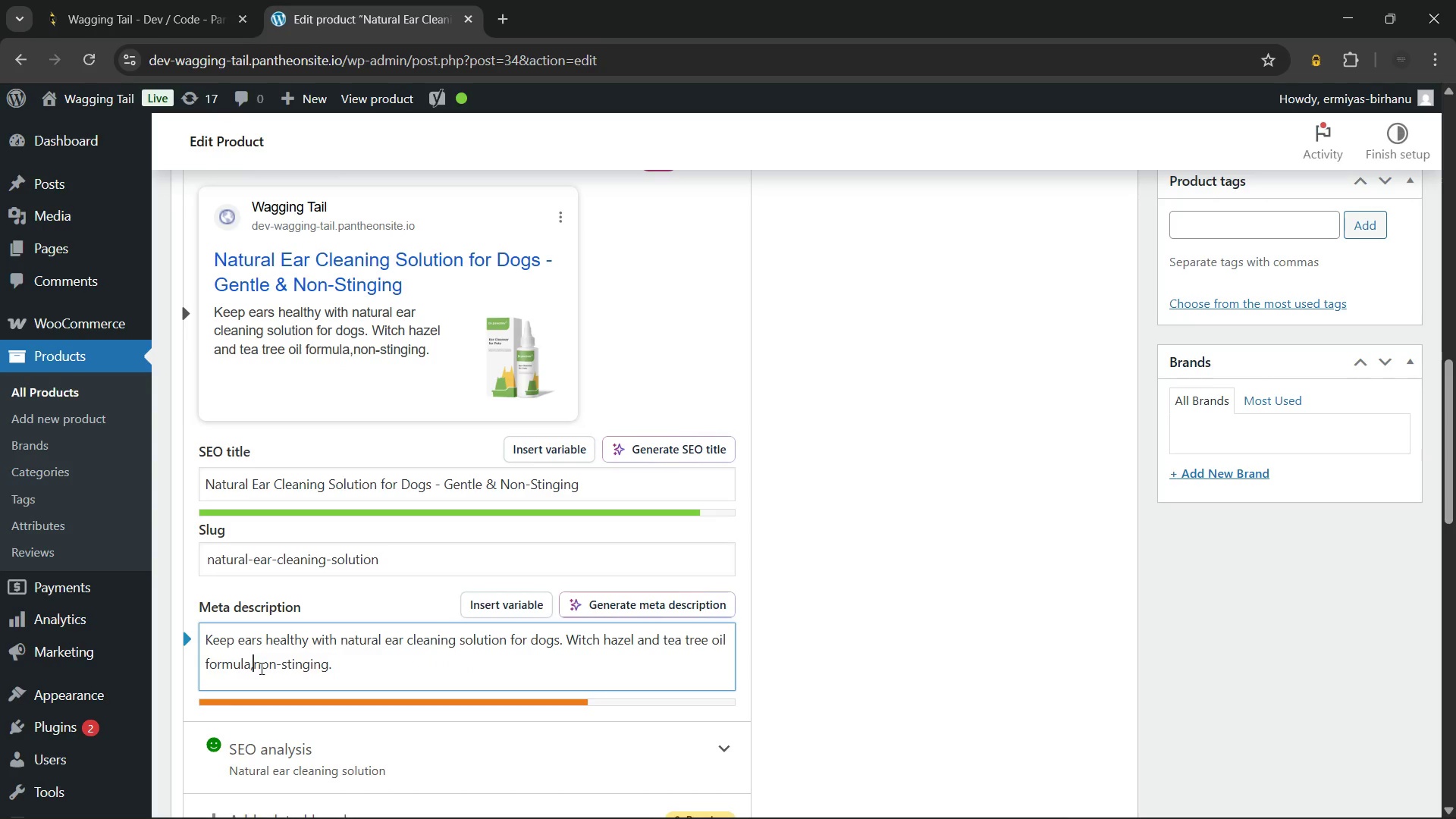 
key(Backspace)
 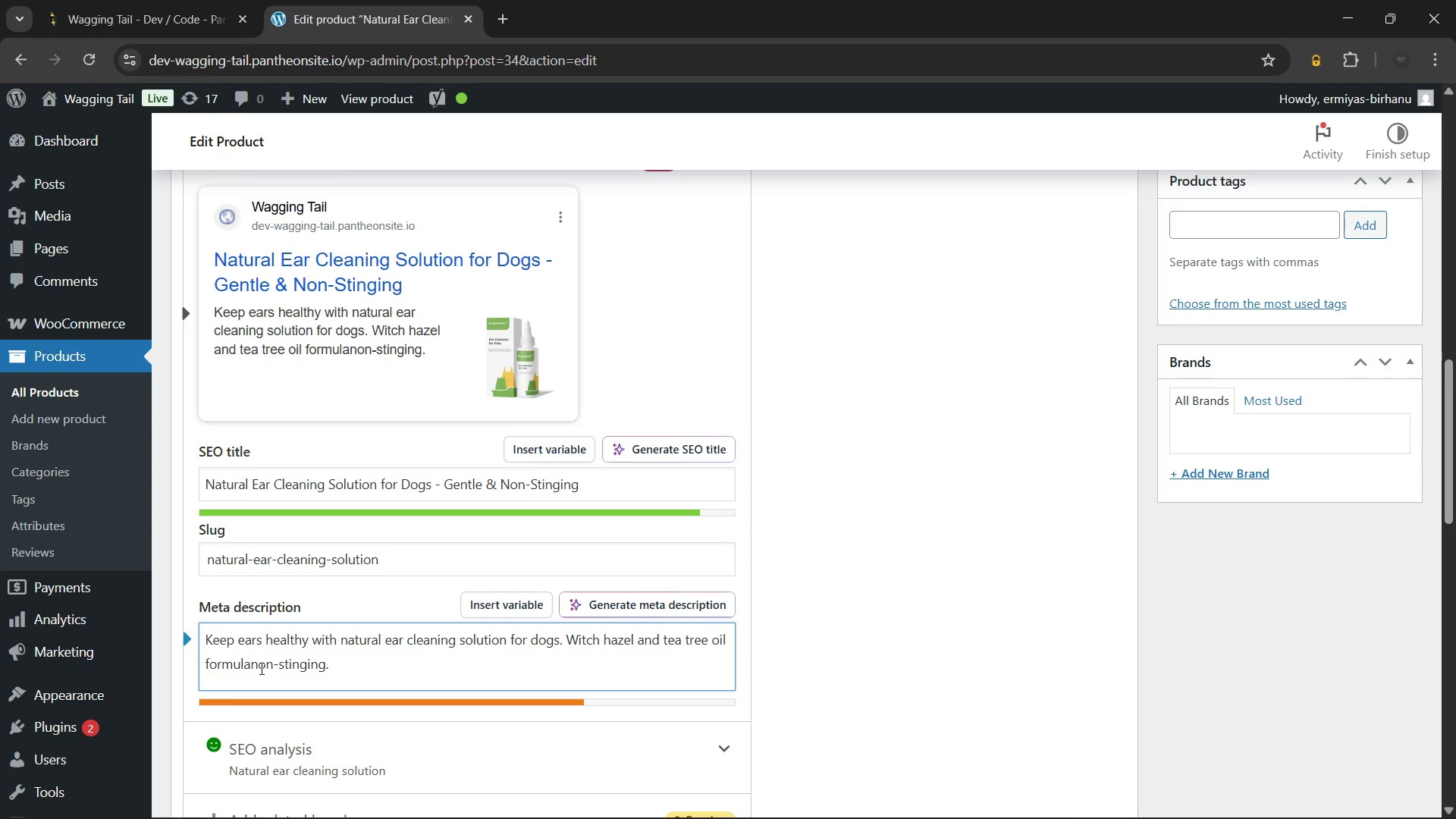 
key(Period)
 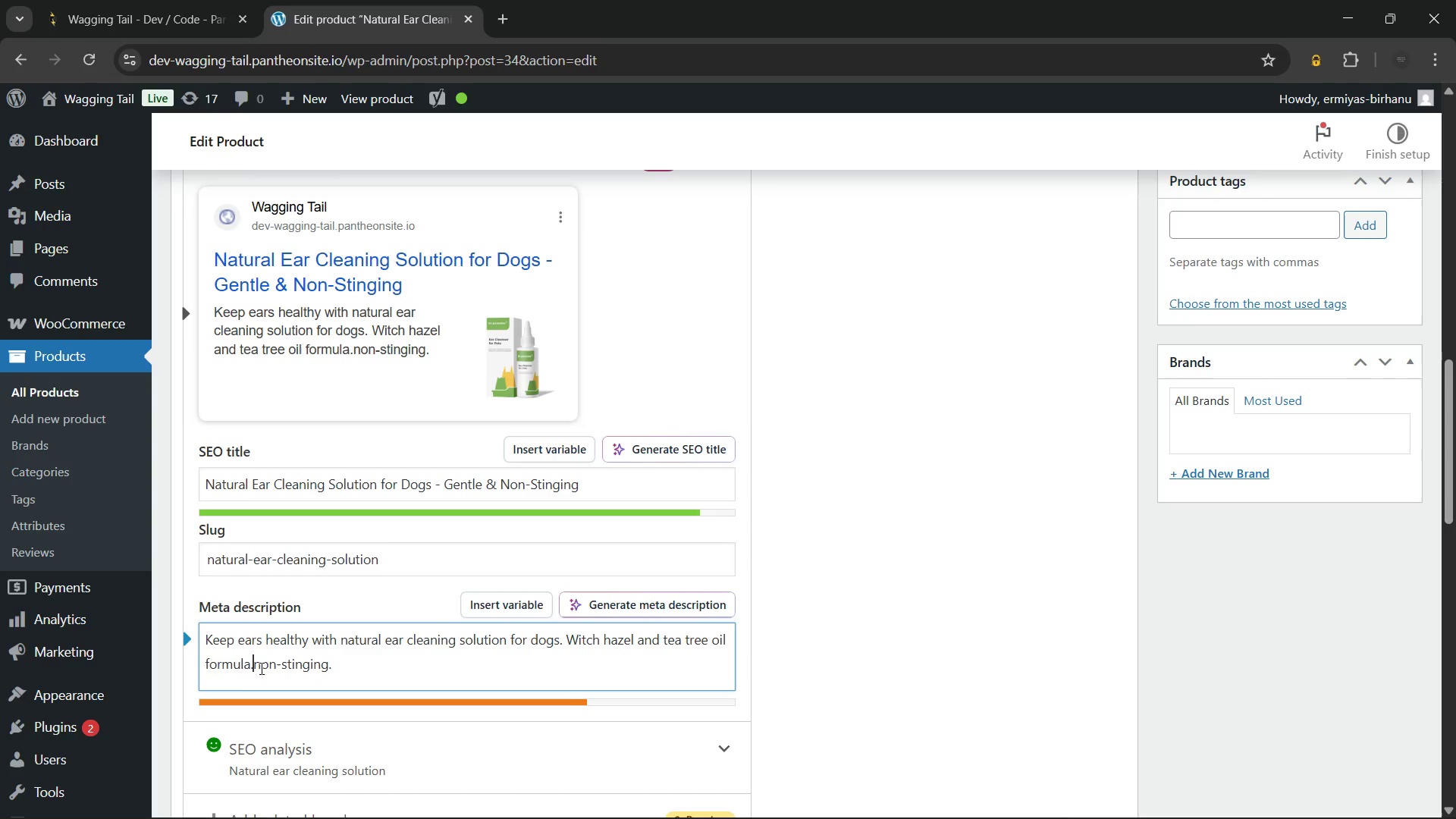 
key(Space)
 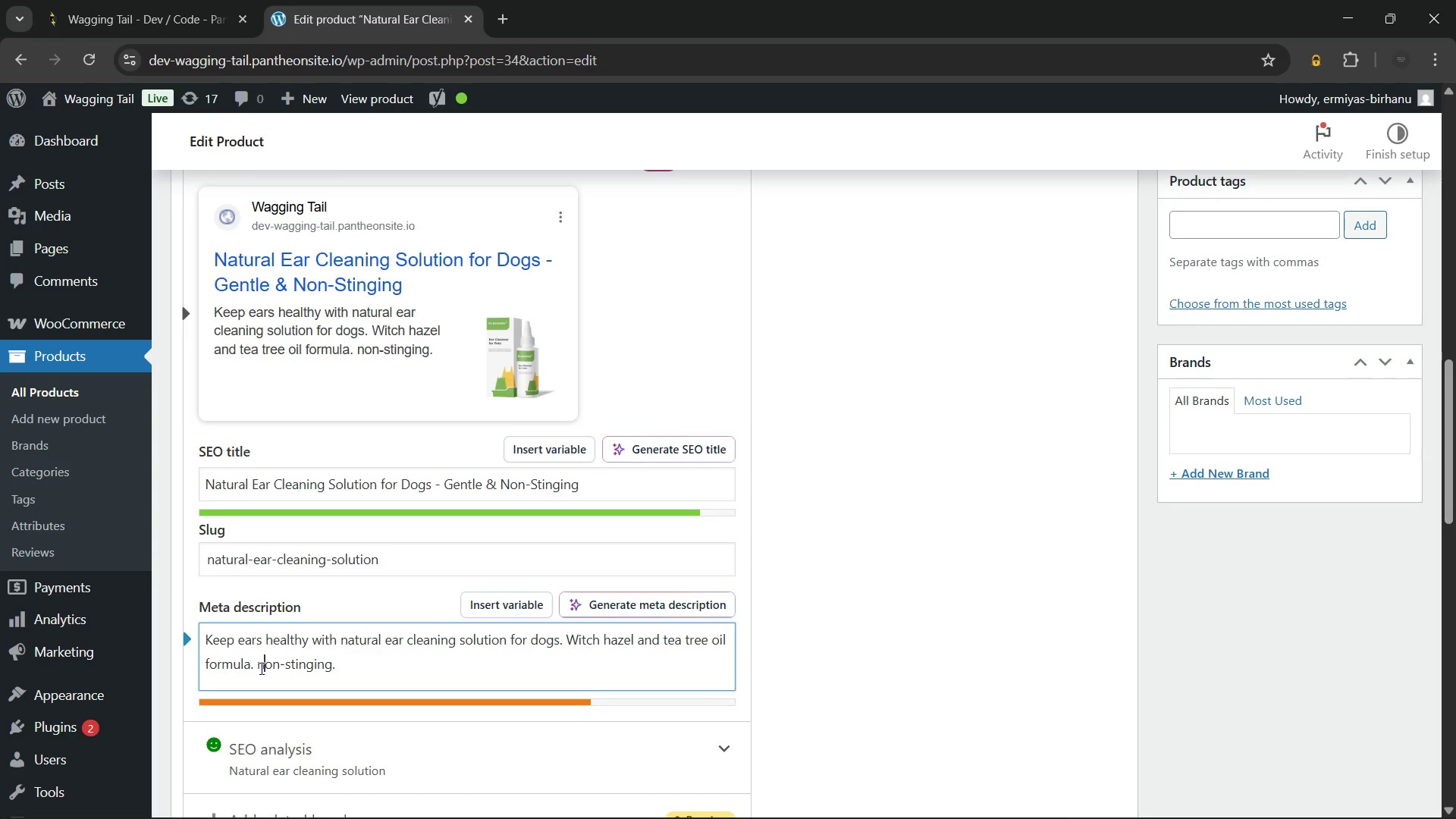 
key(ArrowRight)
 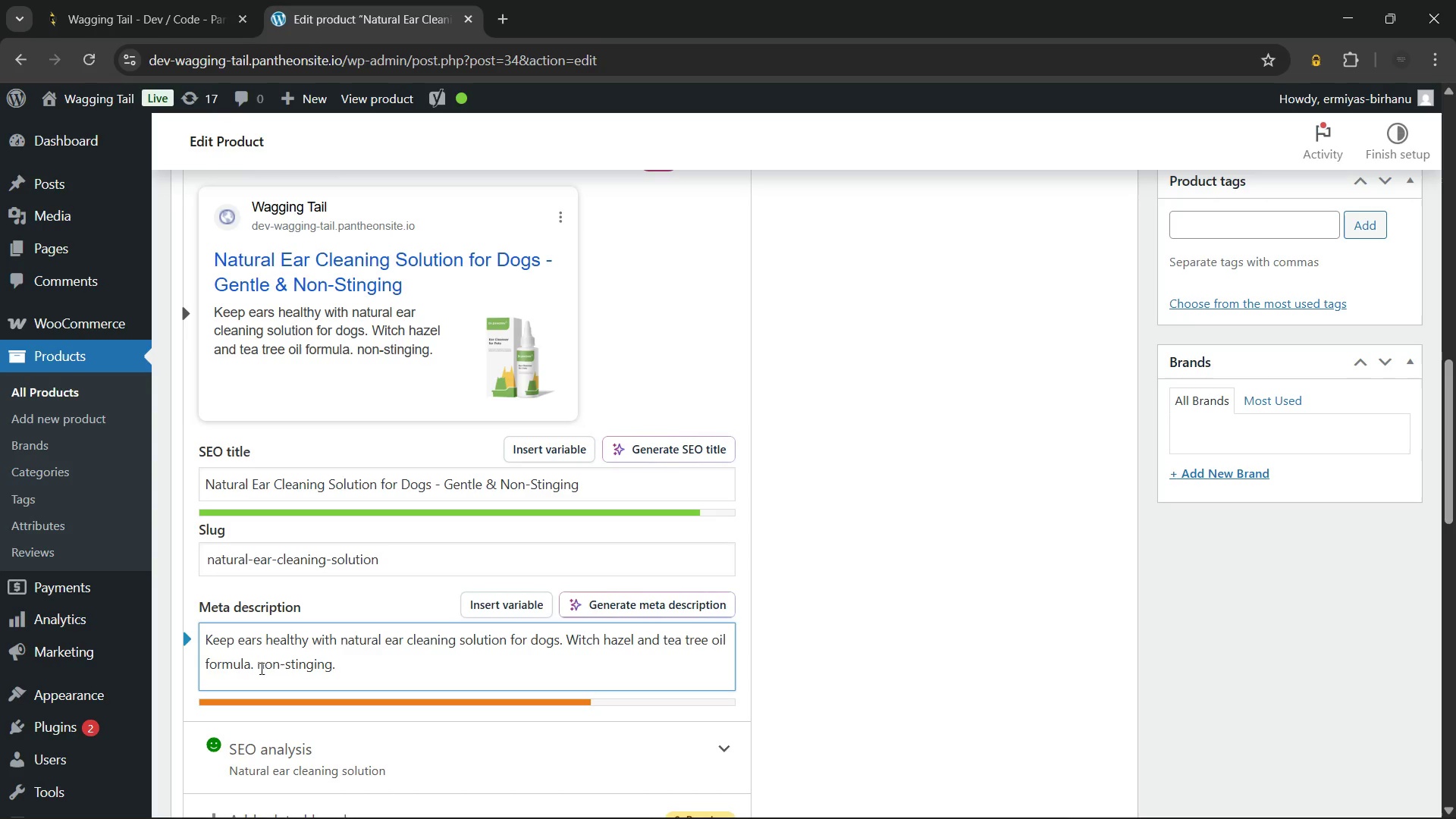 
key(Backspace)
type(N)
key(Backspace)
type( na)
key(Backspace)
key(Backspace)
type(and gentle. Shop now.)
 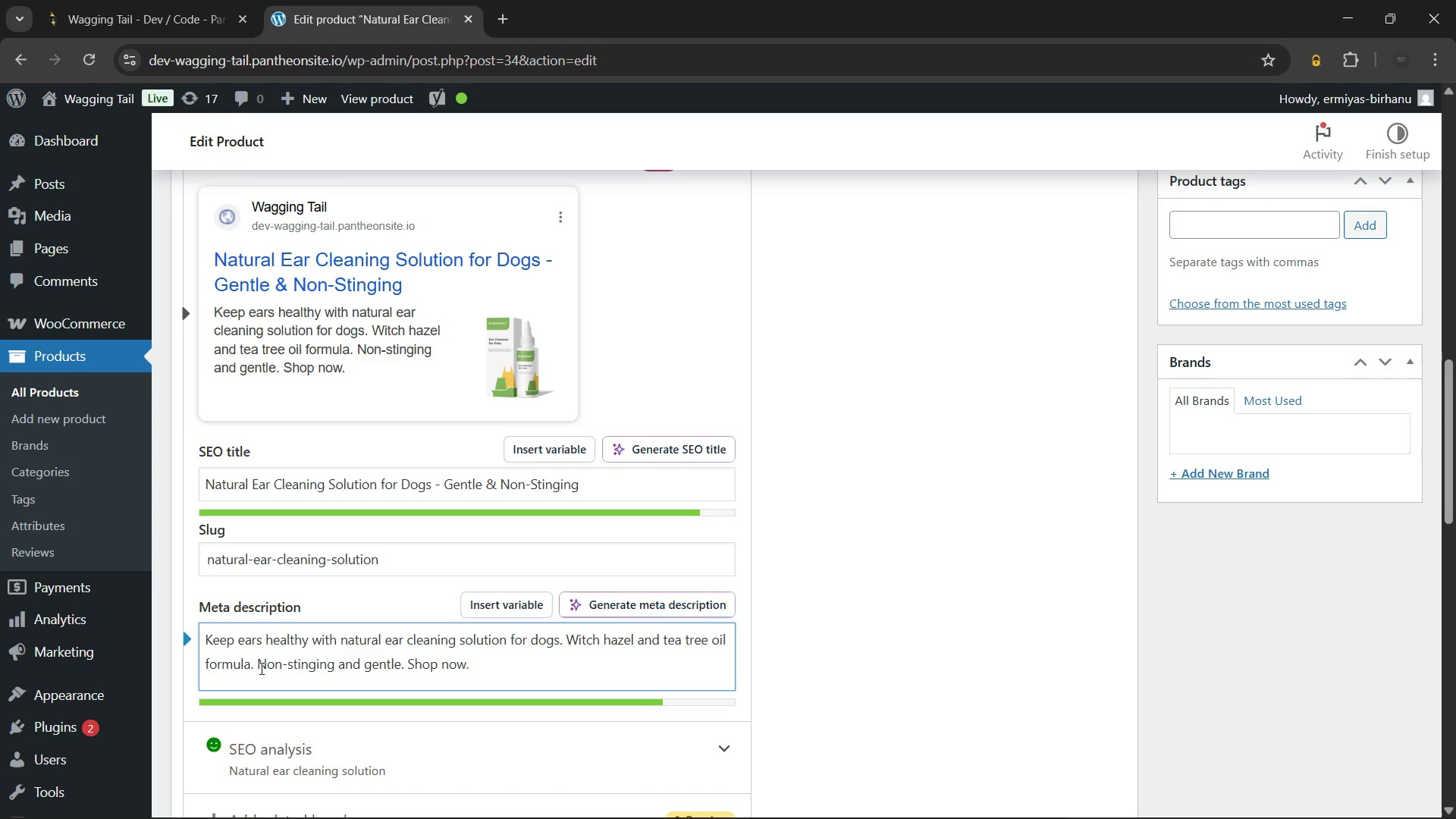 
hold_key(key=ArrowRight, duration=0.91)
 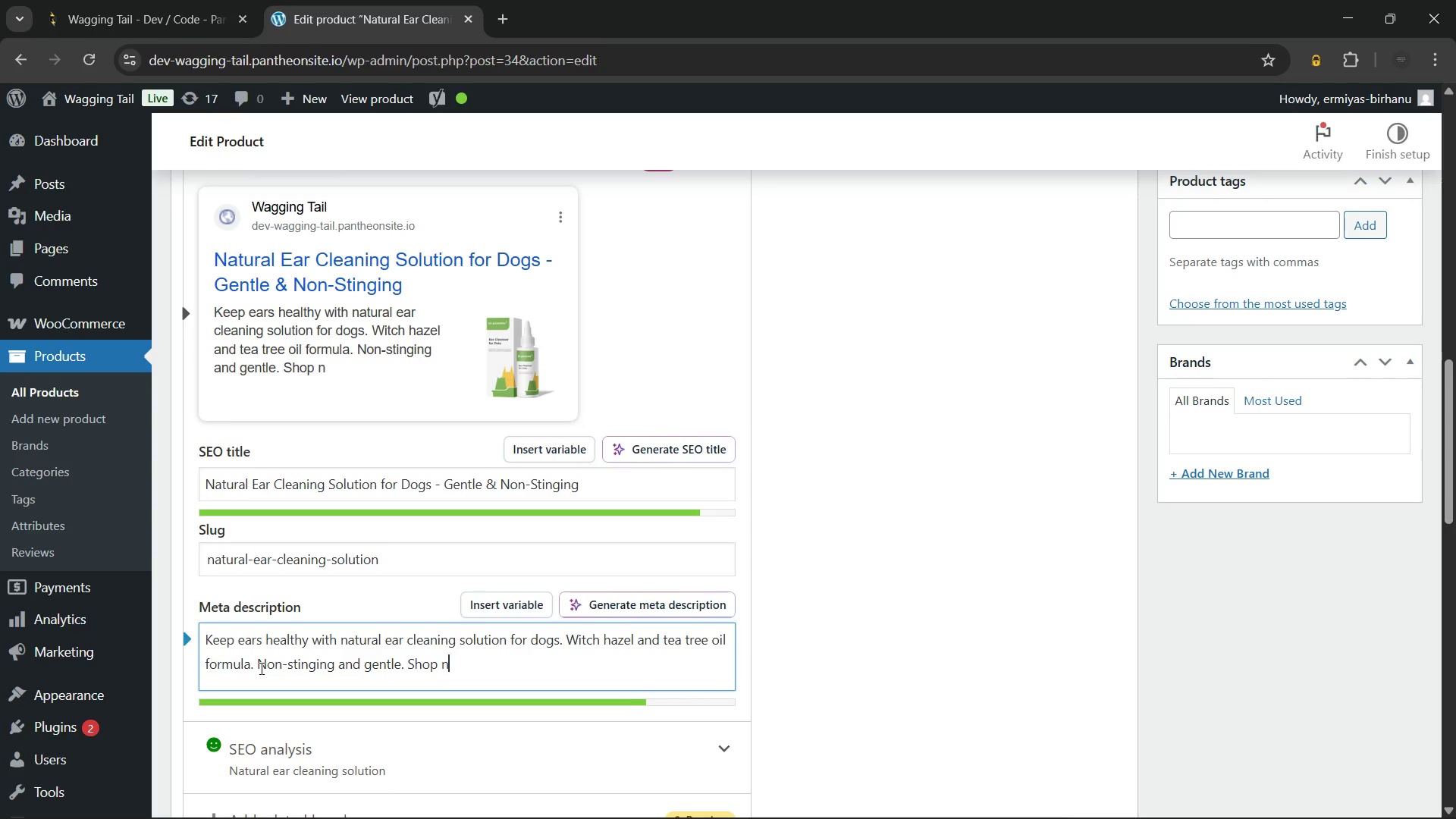 
left_click([970, 540])
 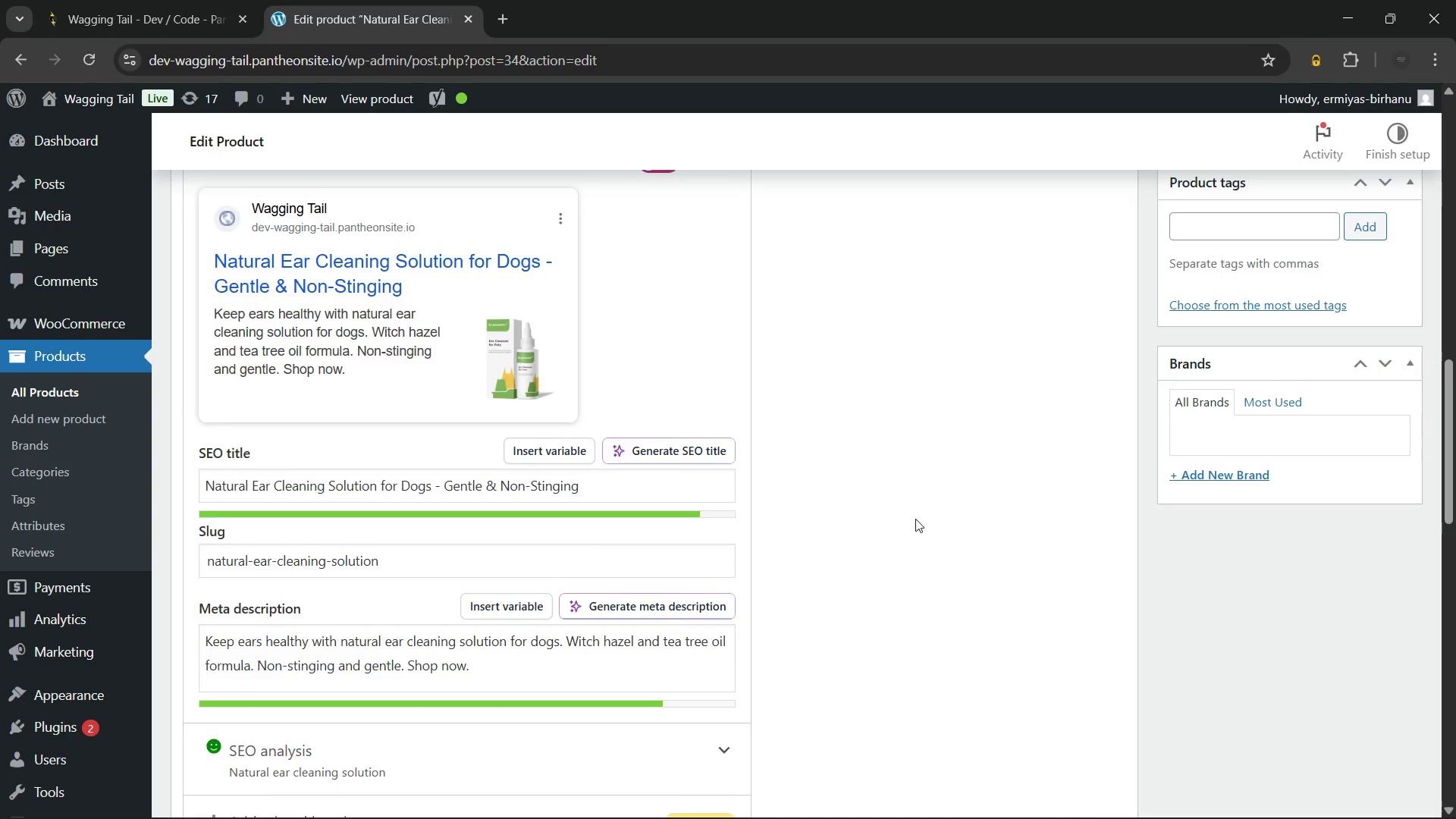 
scroll: coordinate [915, 519], scroll_direction: up, amount: 2.0
 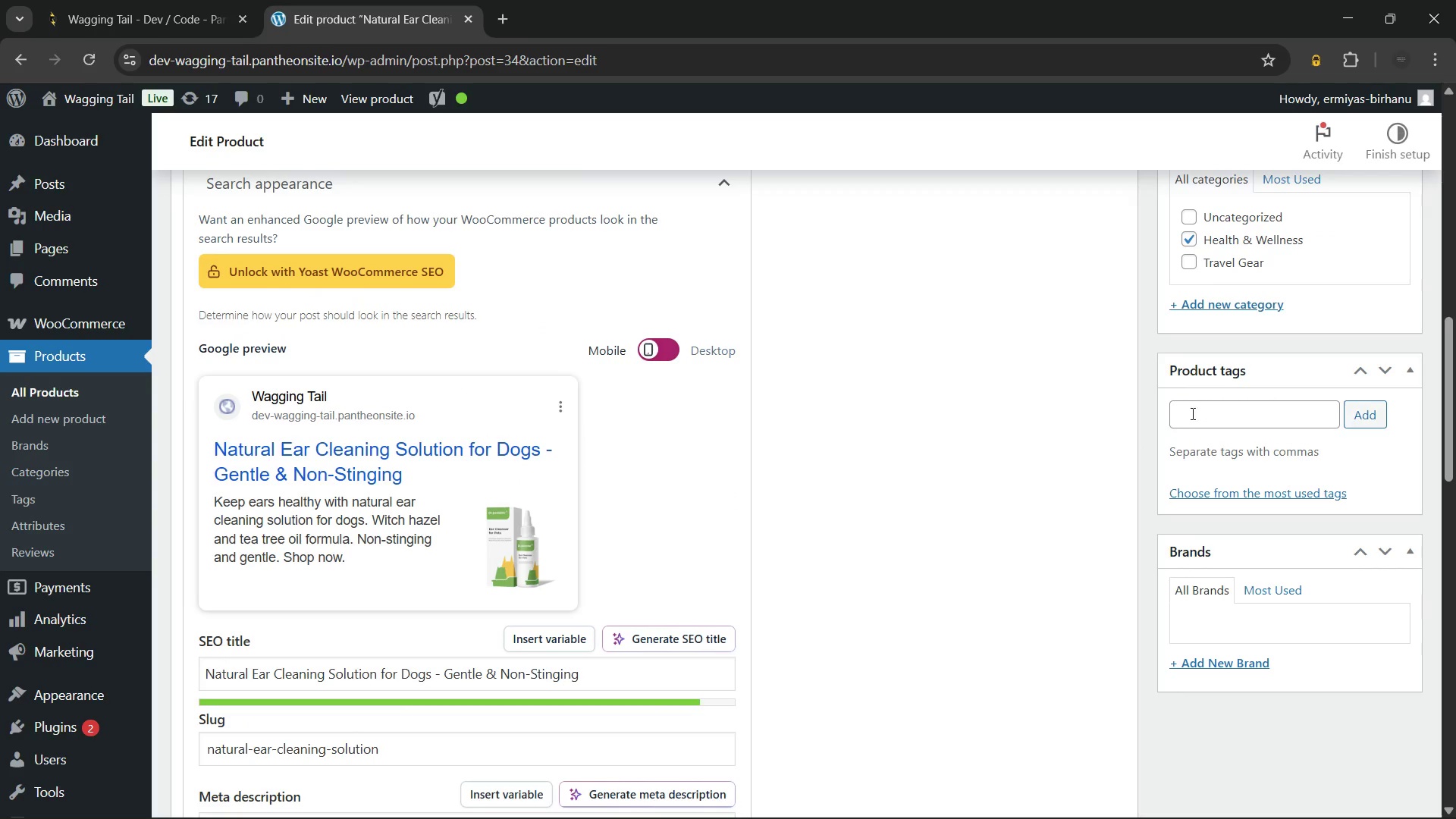 
left_click([1207, 411])
 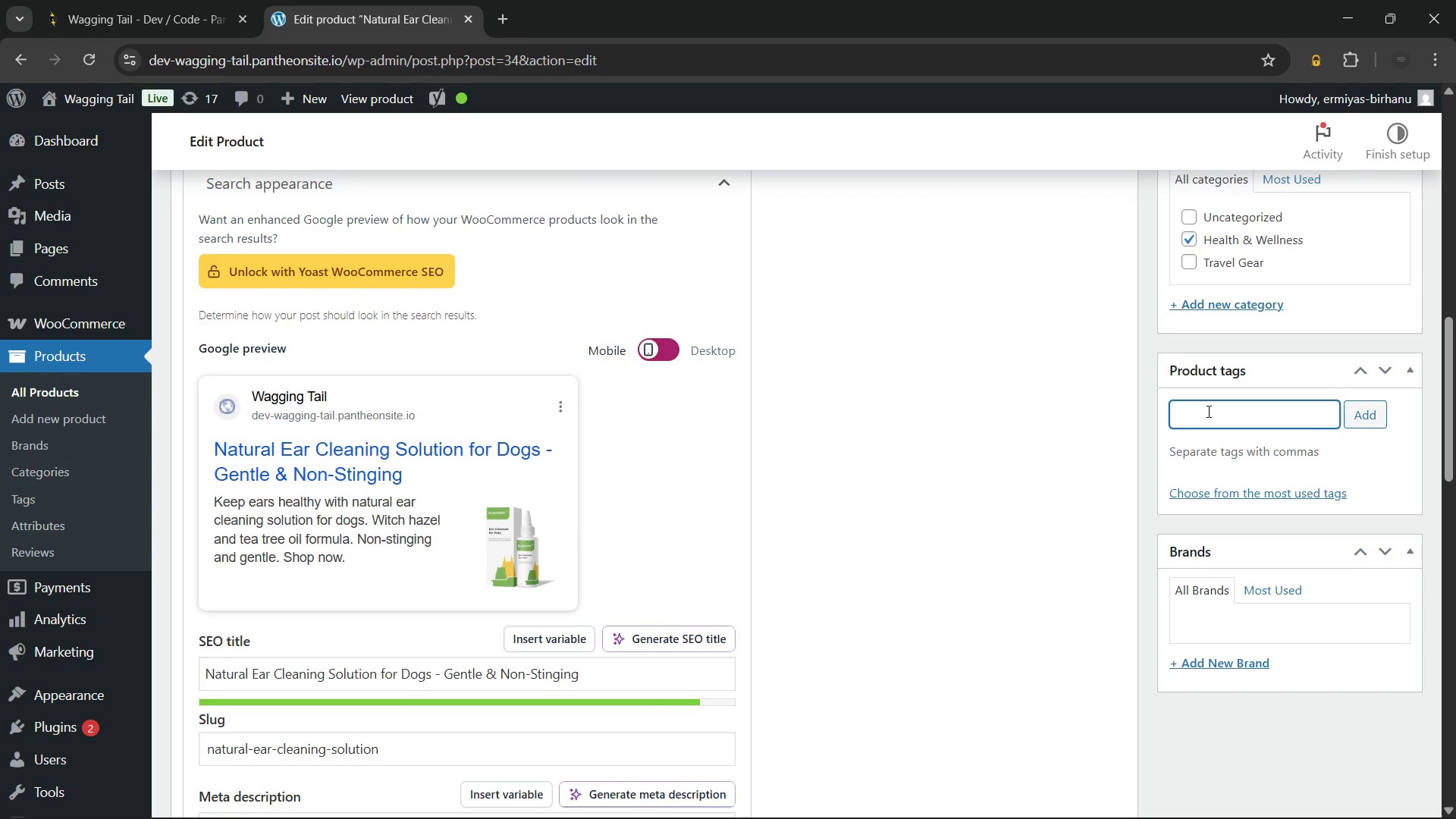 
wait(5.3)
 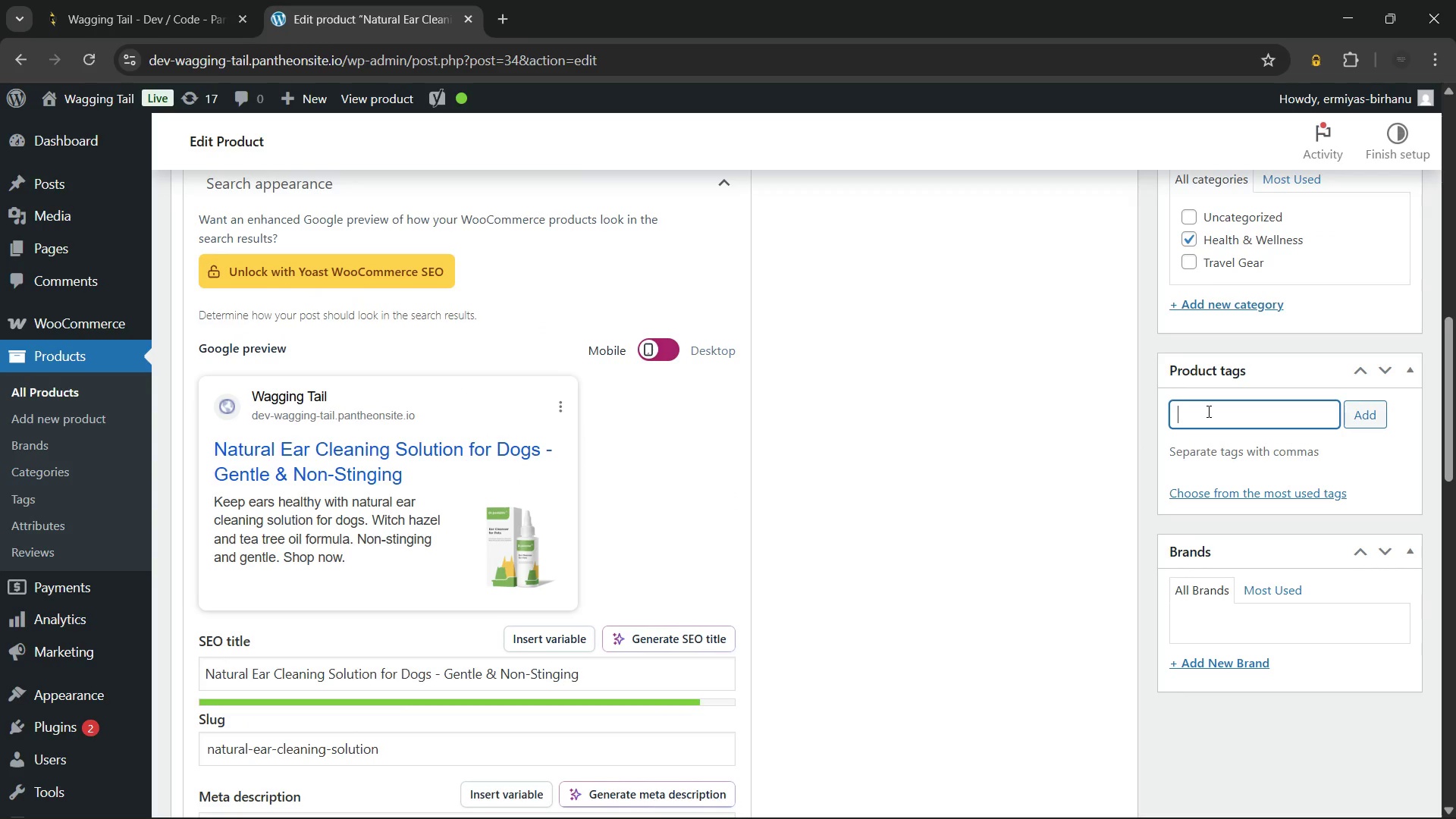 
left_click([1028, 512])
 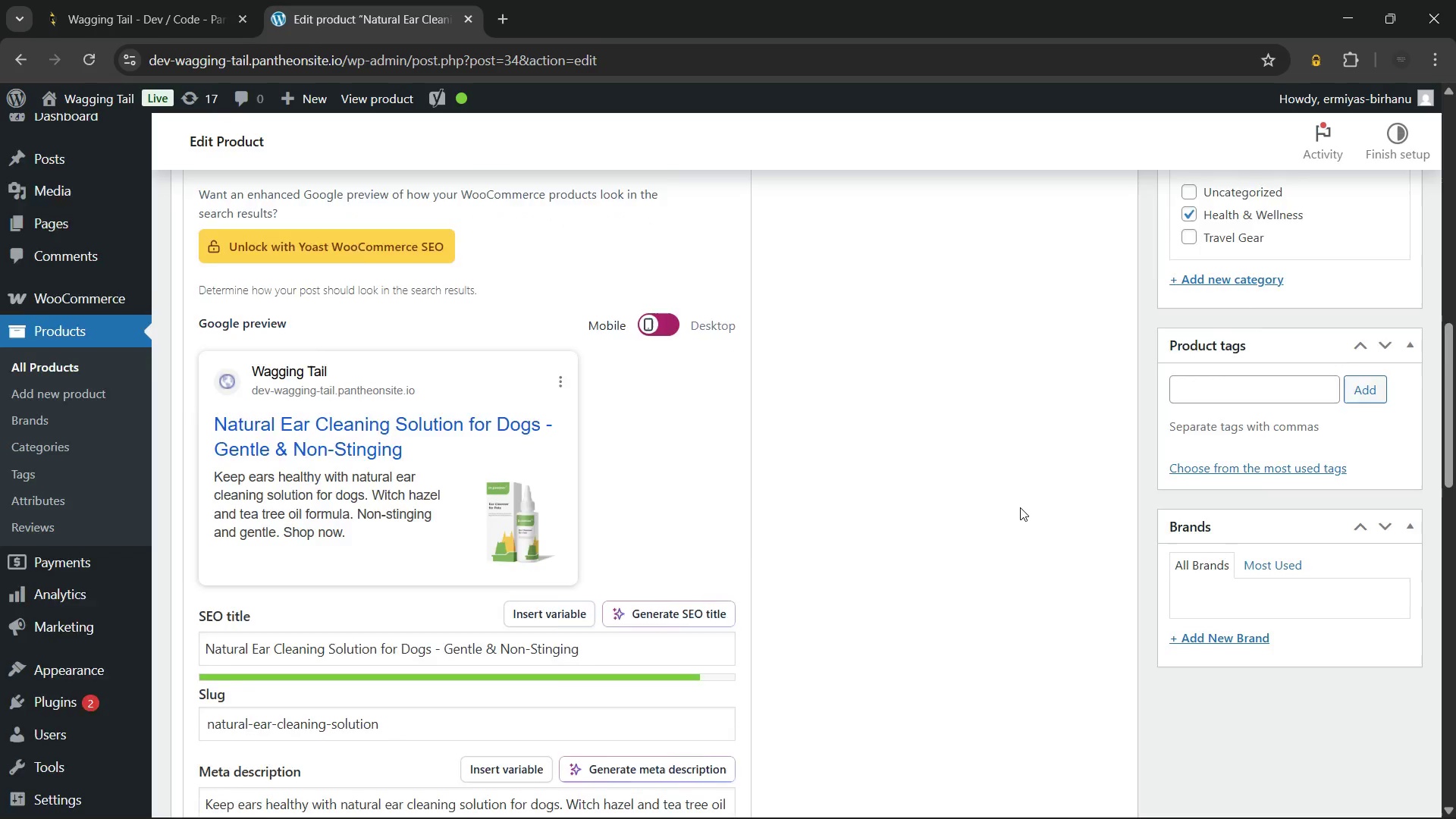 
scroll: coordinate [1017, 505], scroll_direction: down, amount: 9.0
 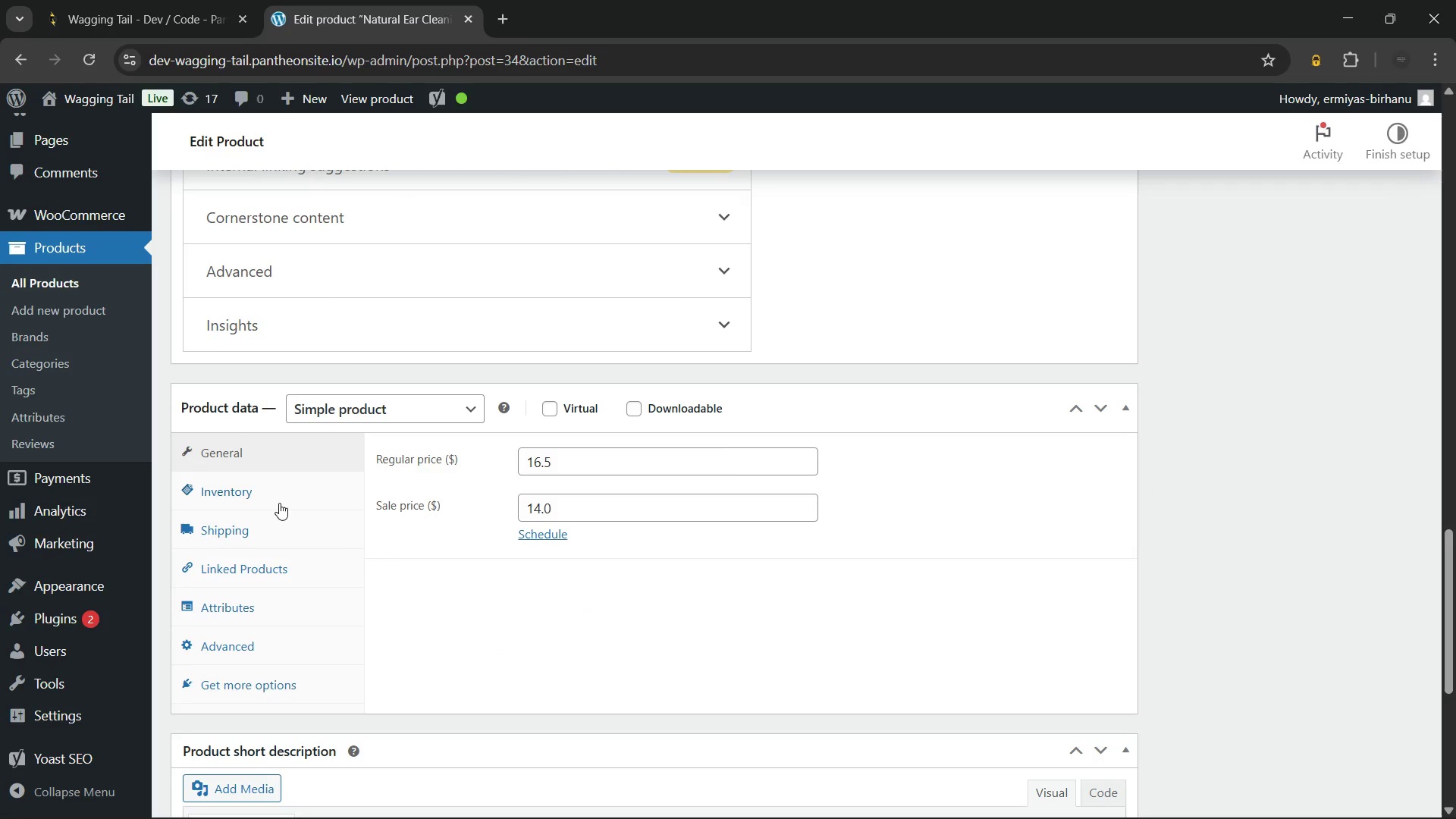 
left_click([262, 489])
 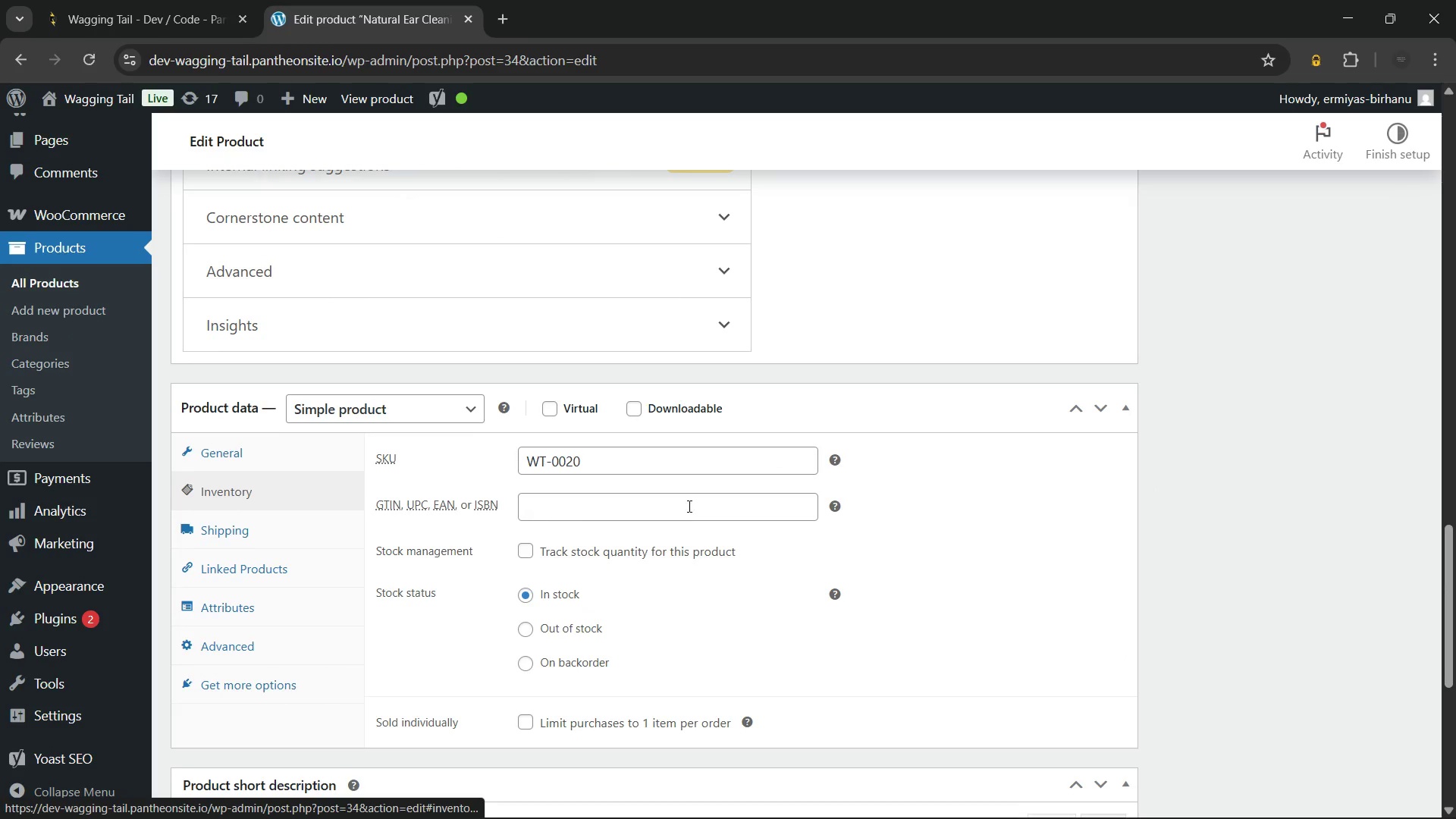 
scroll: coordinate [689, 506], scroll_direction: down, amount: 3.0
 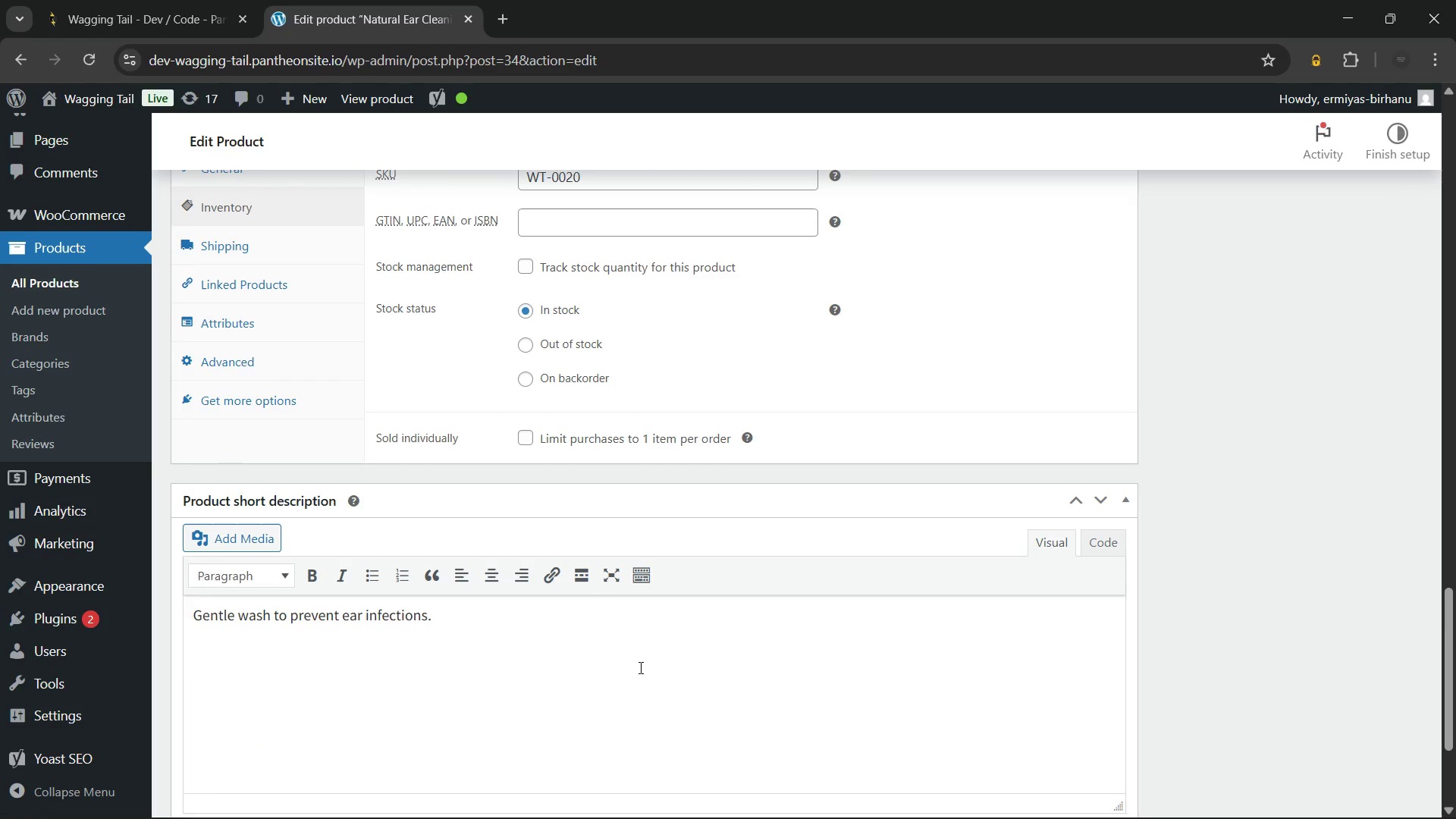 
left_click([639, 667])
 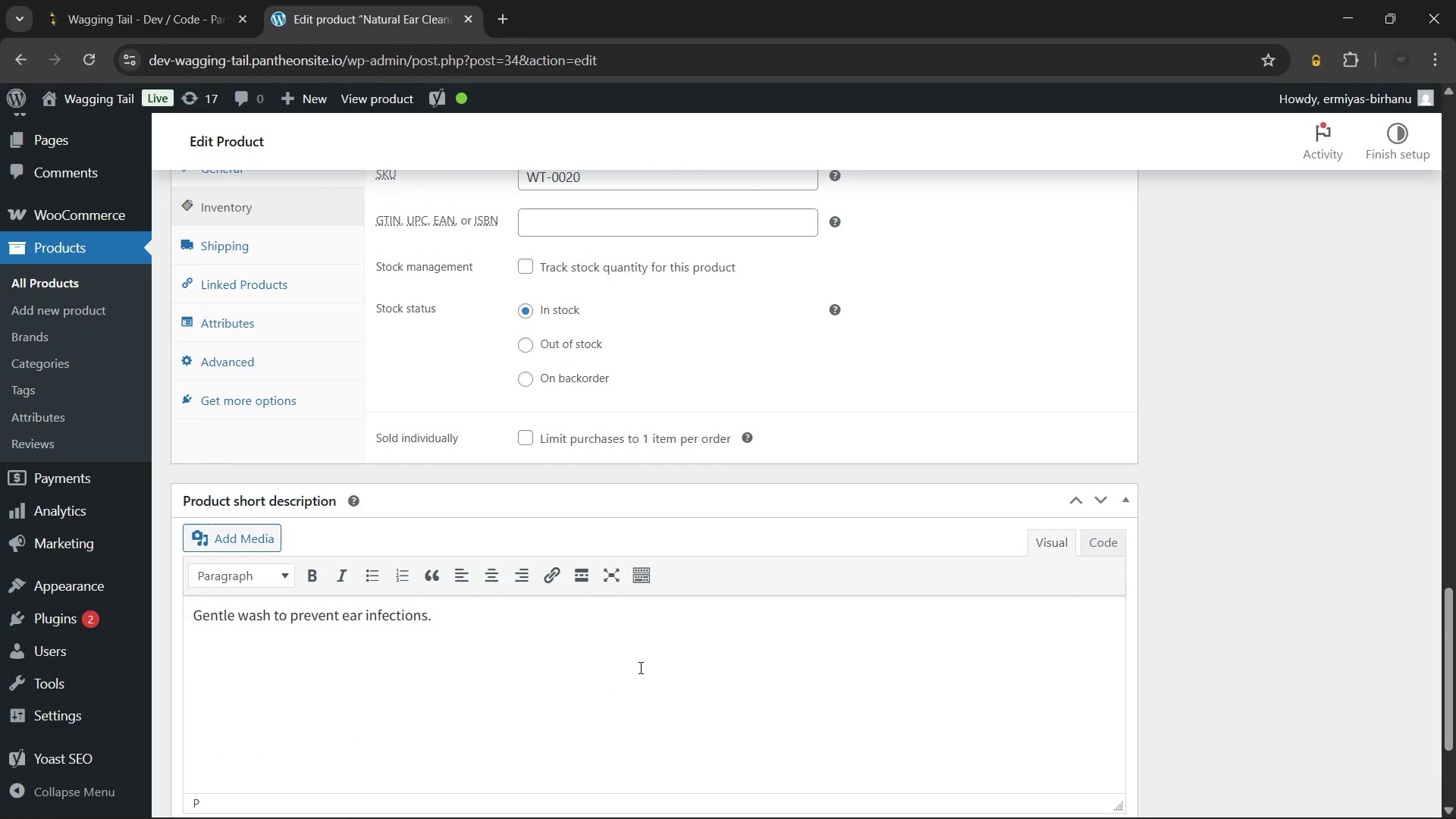 
key(Control+A)
 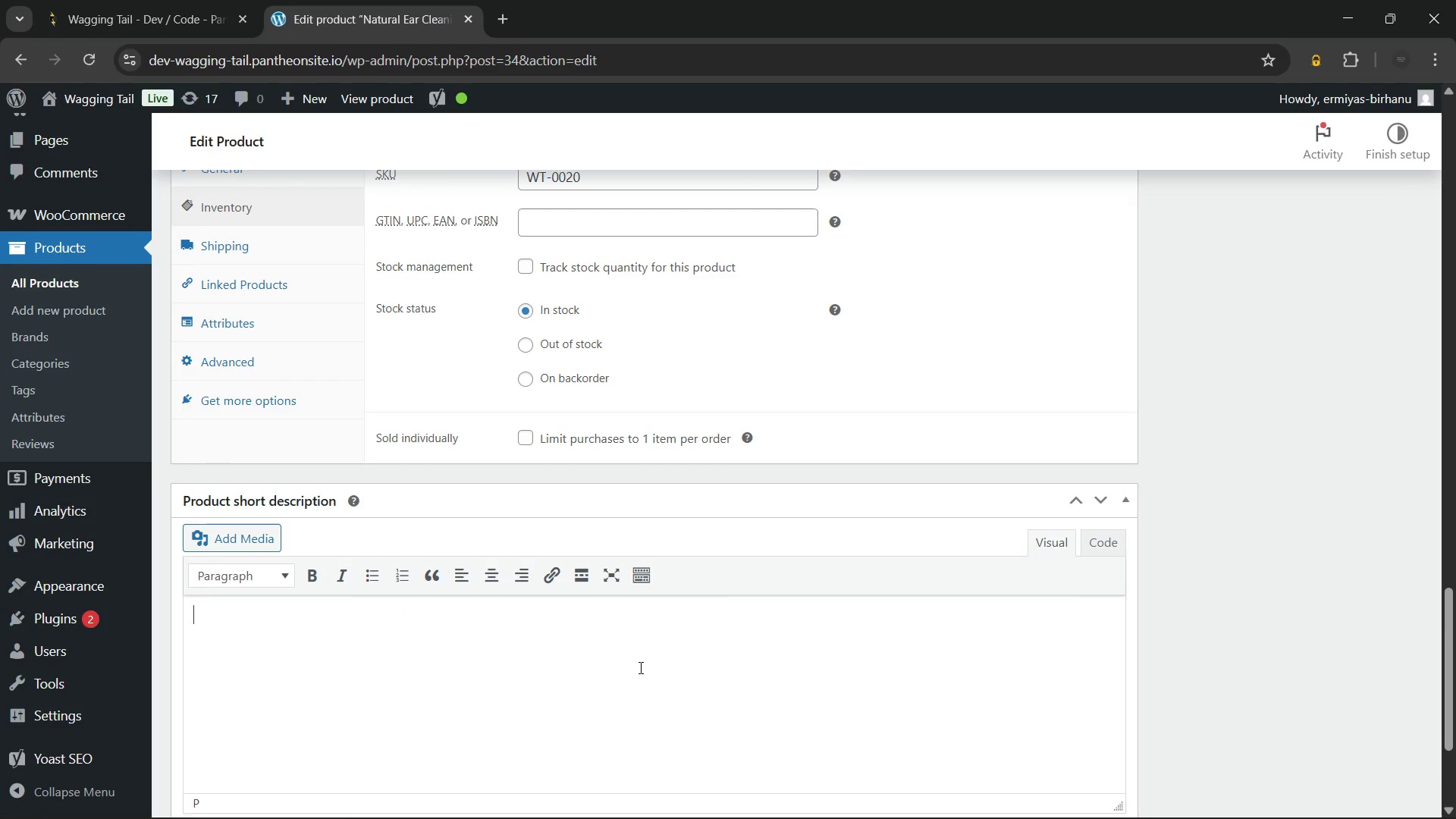 
key(Backspace)
 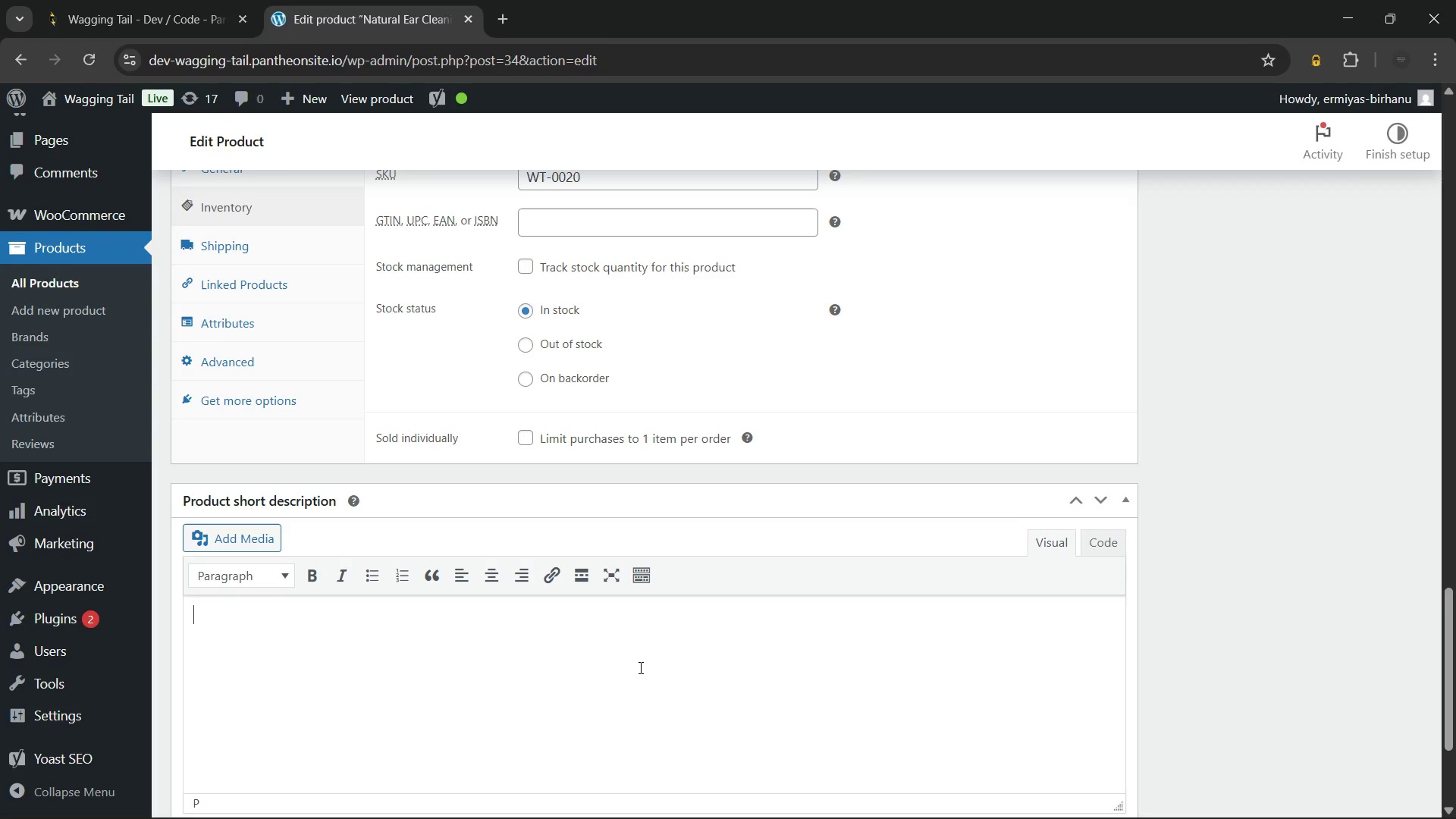 
wait(9.69)
 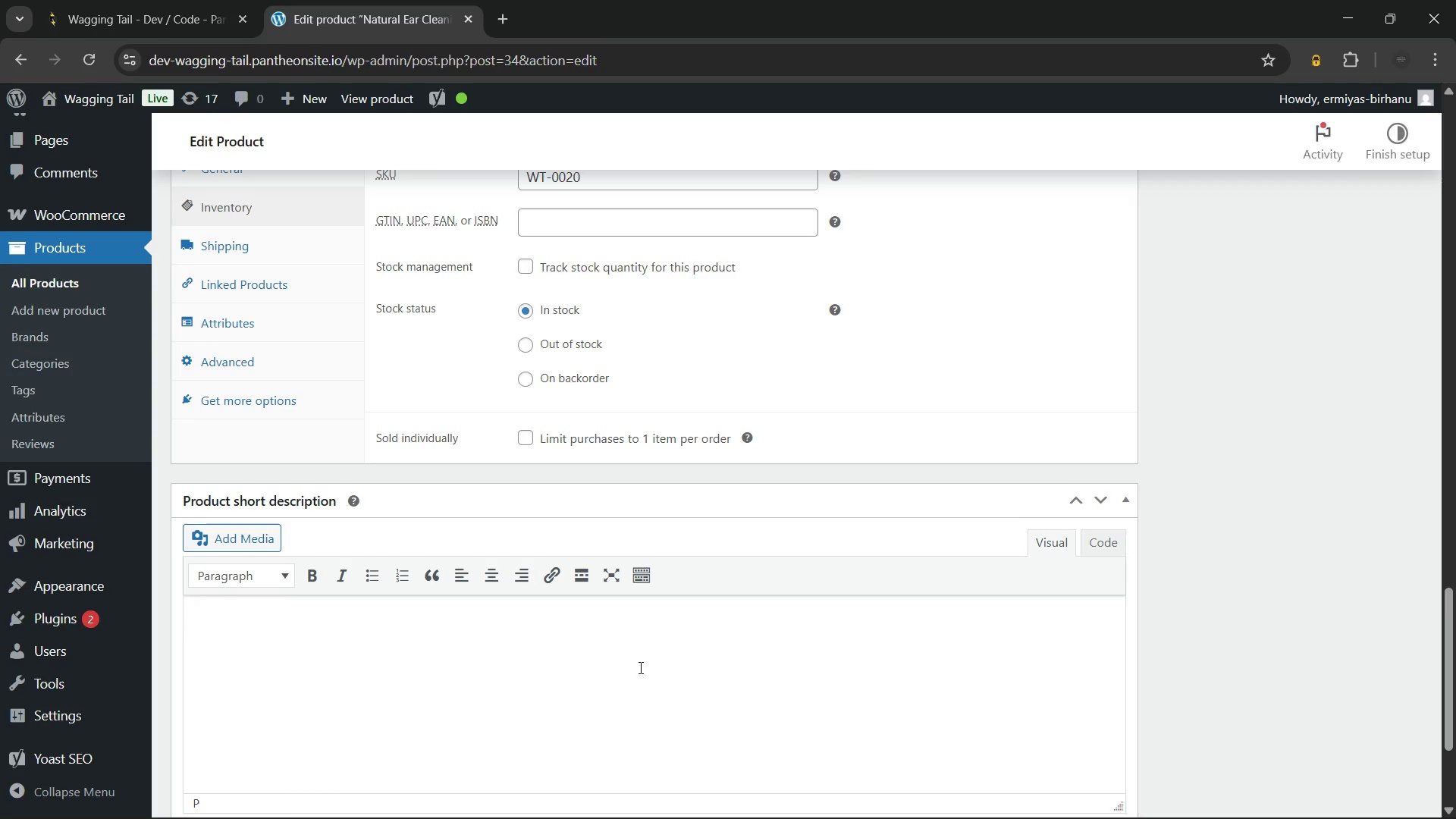 
type(This ear cleaning solution for dogs gently removes wax and debris with a witch hazel and tea tree oil formula. Non-stinging and safe for sensitive ears. Prevents infections and maintains healthy ear hygiene with every use.)
 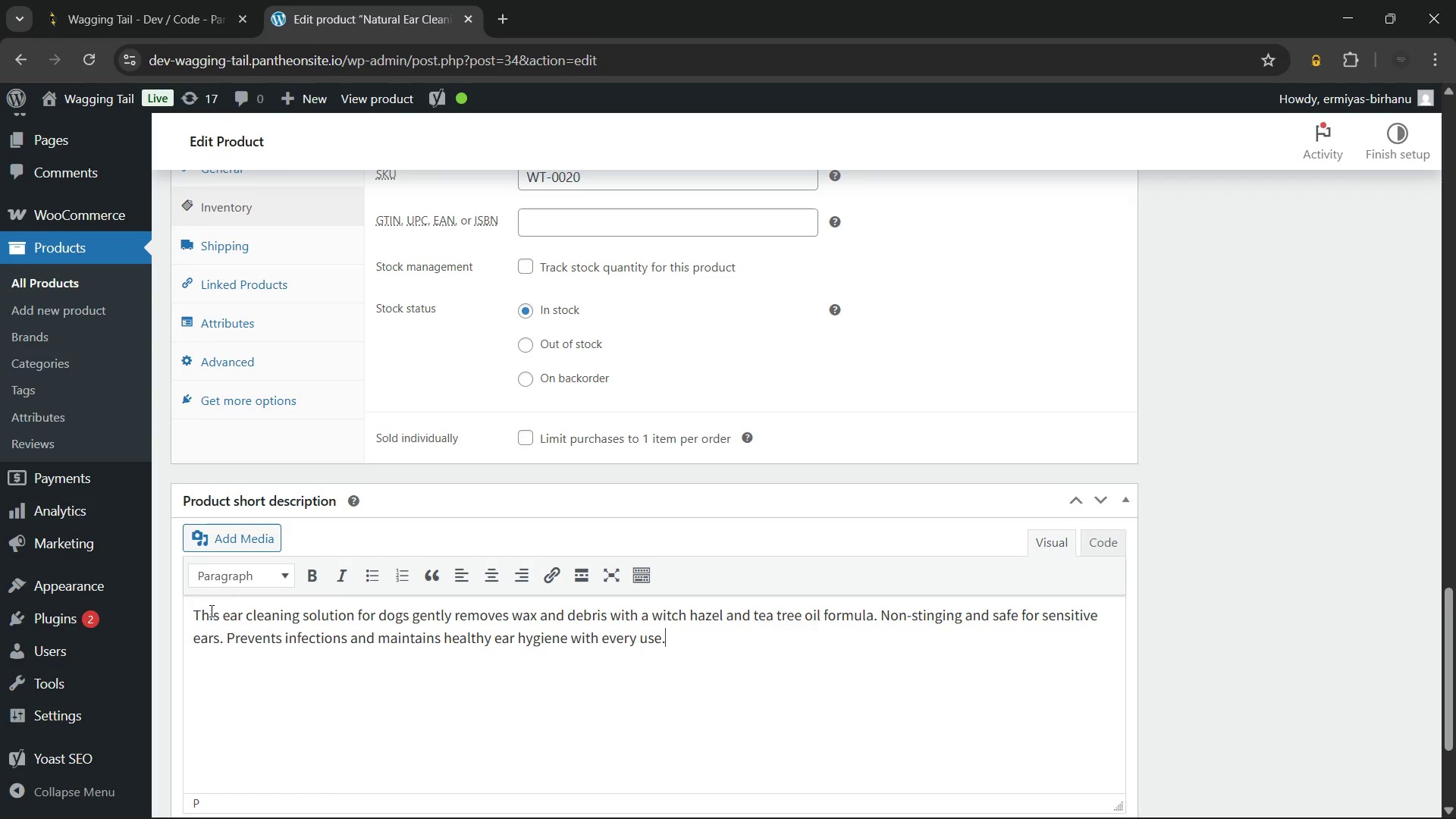 
left_click([228, 618])
 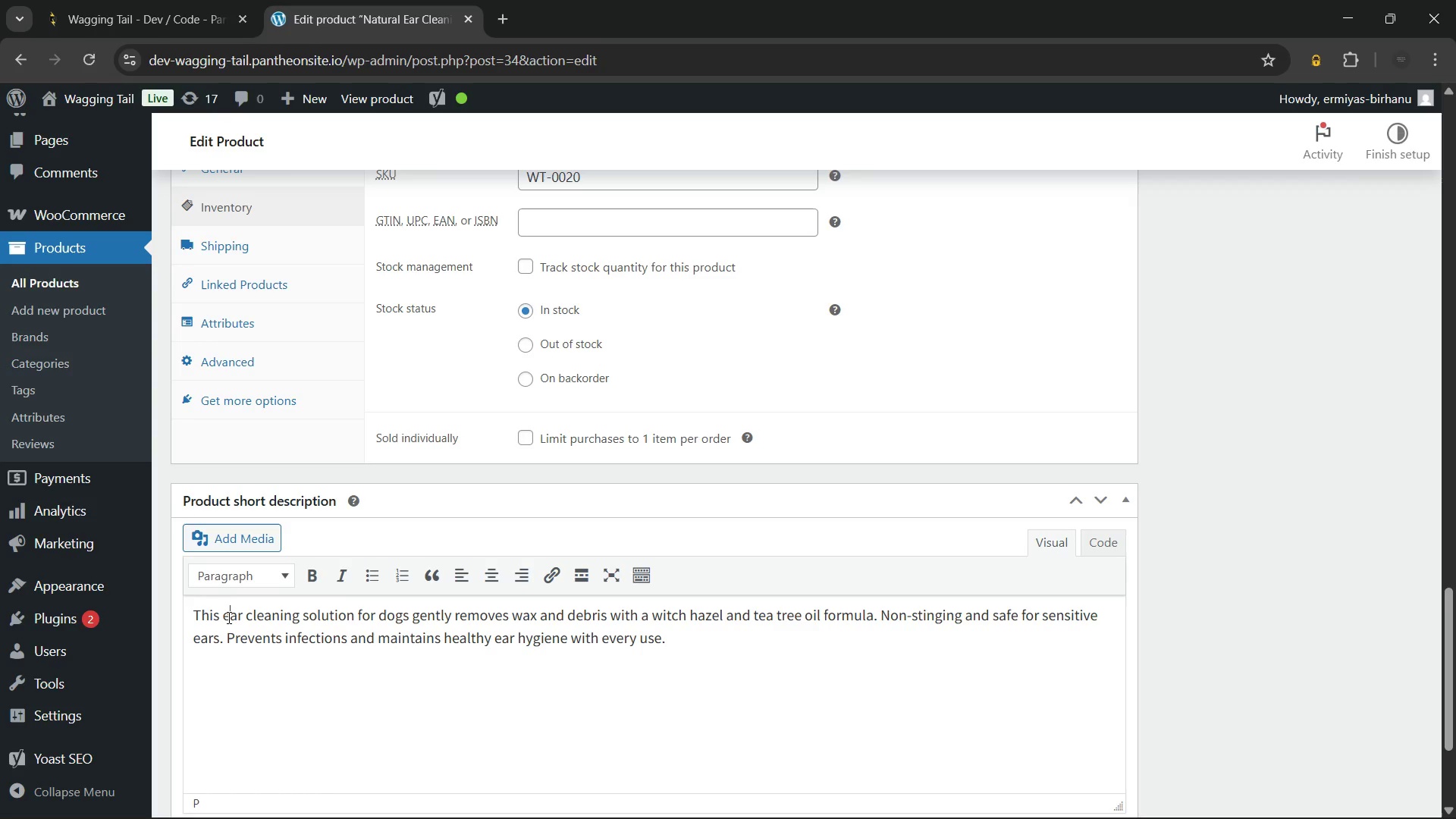 
key(ArrowLeft)
 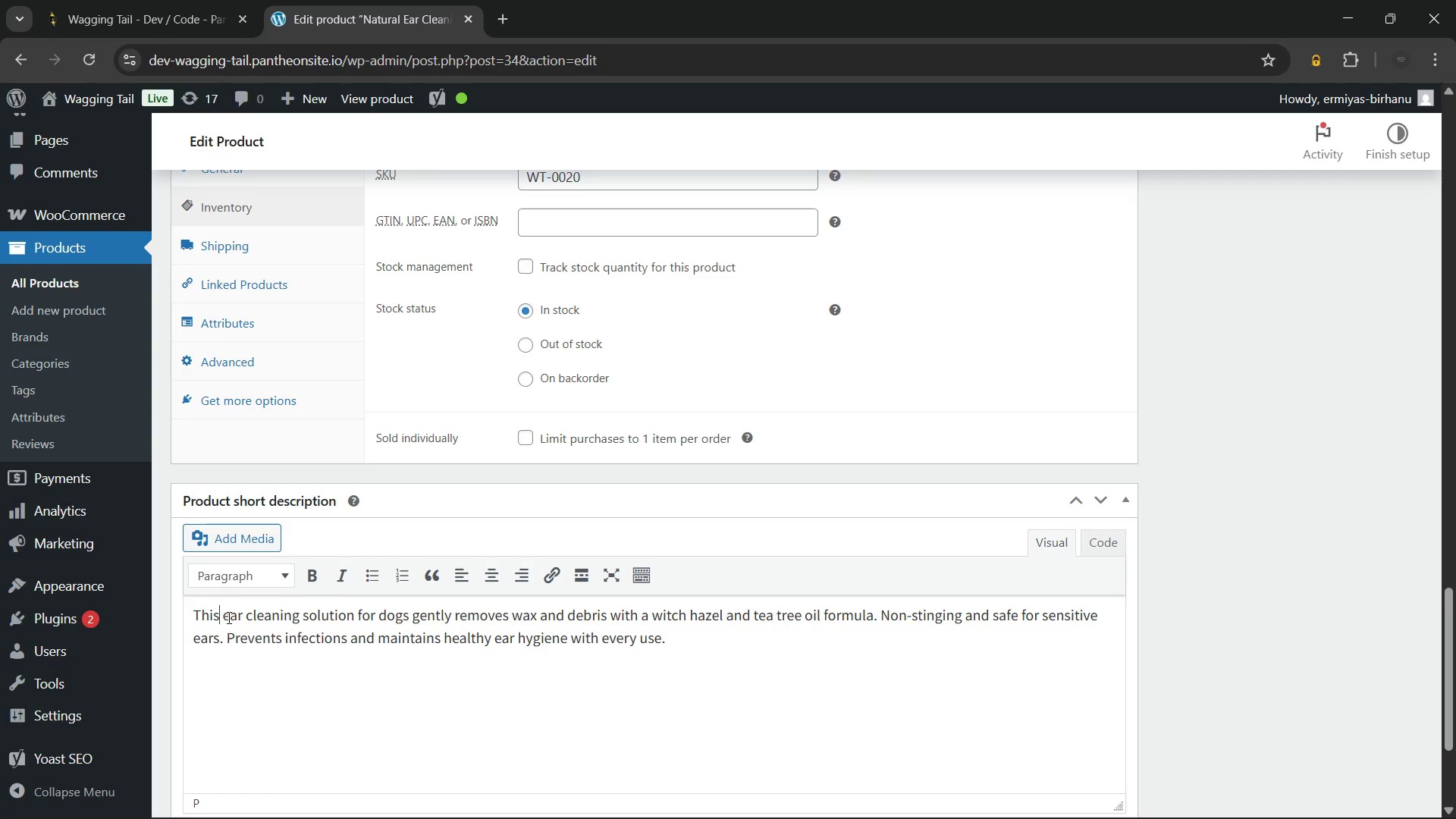 
key(ArrowLeft)
 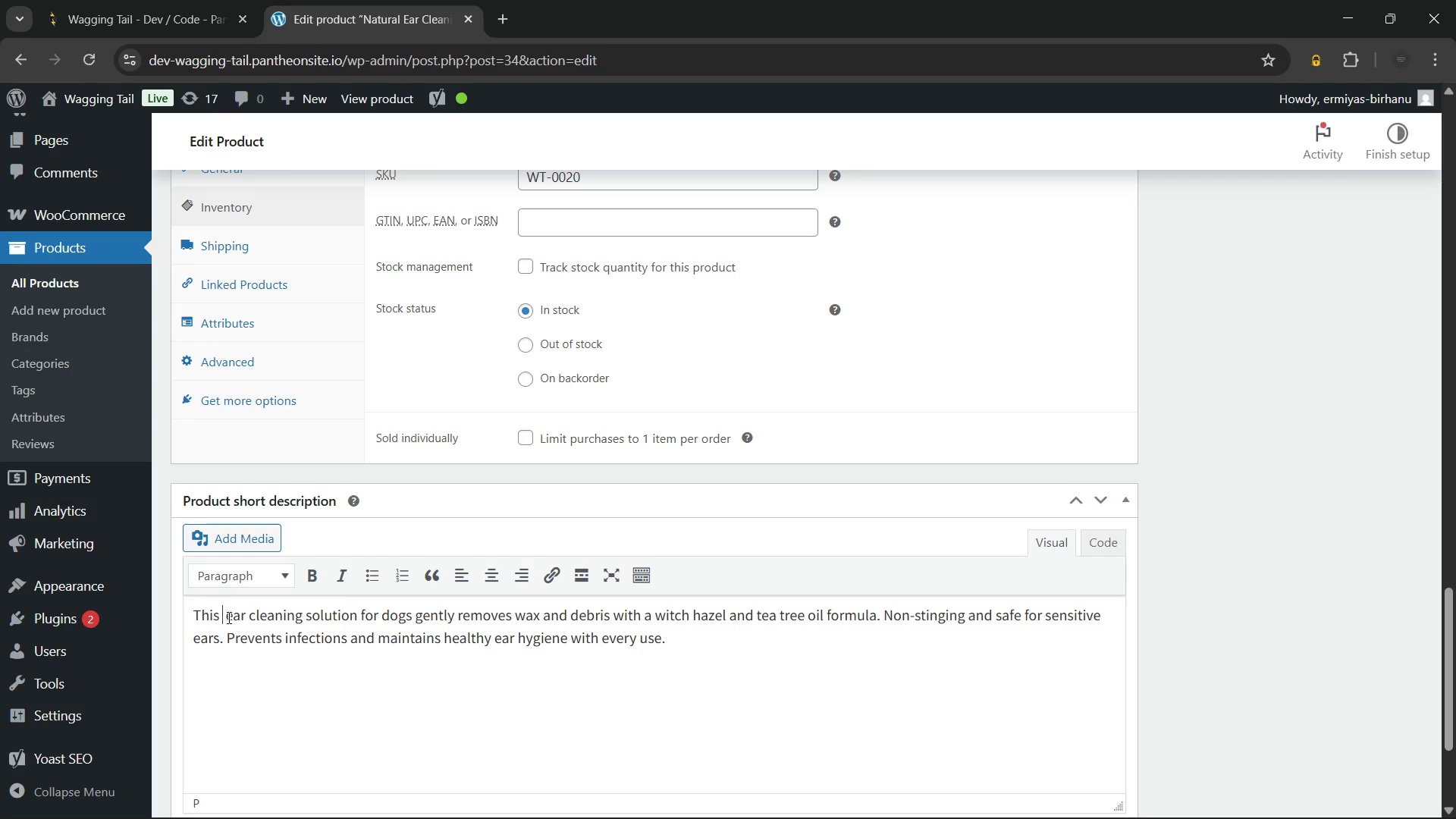 
type( Natr)
key(Backspace)
type(ural)
 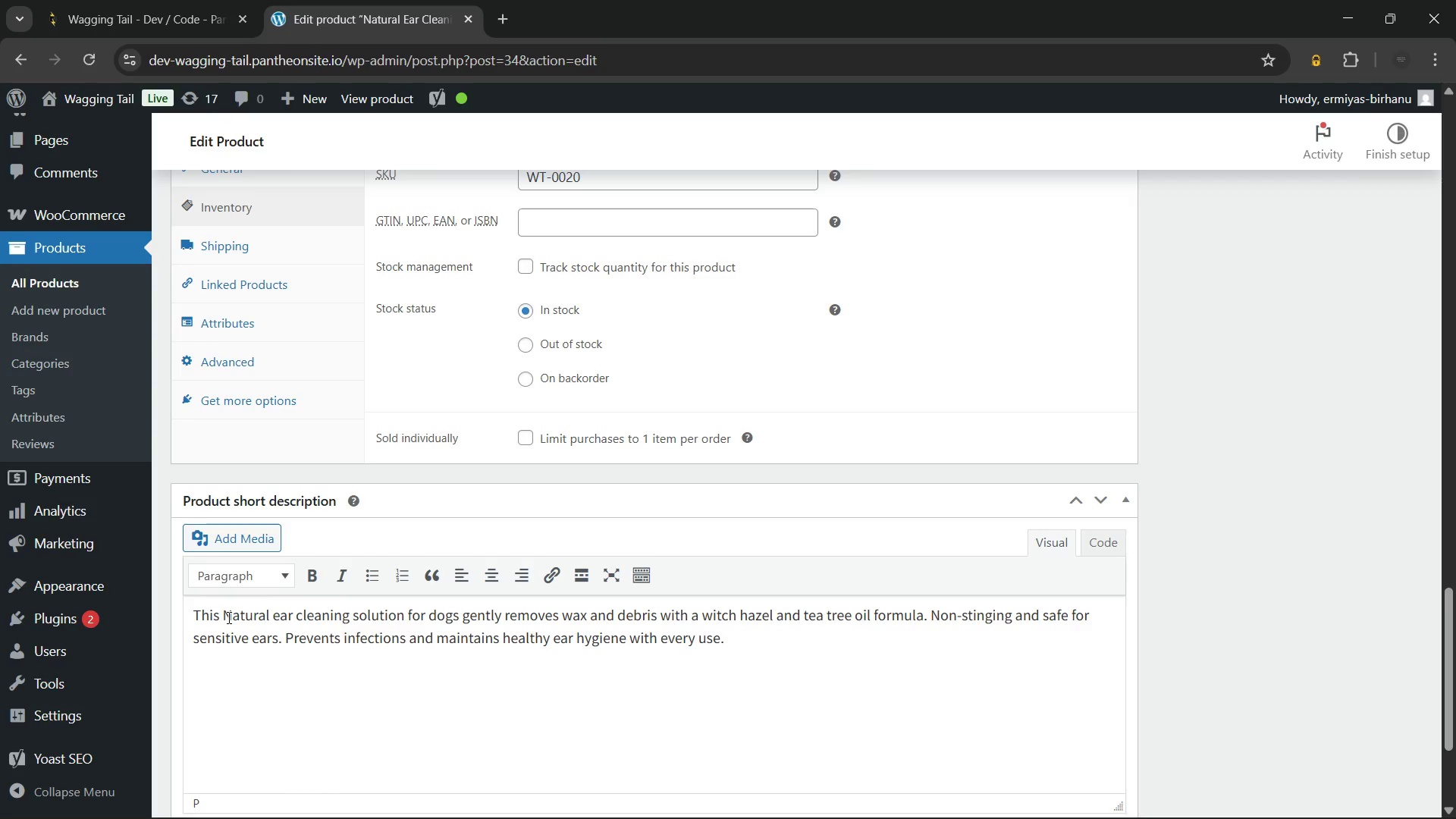 
key(ArrowLeft)
 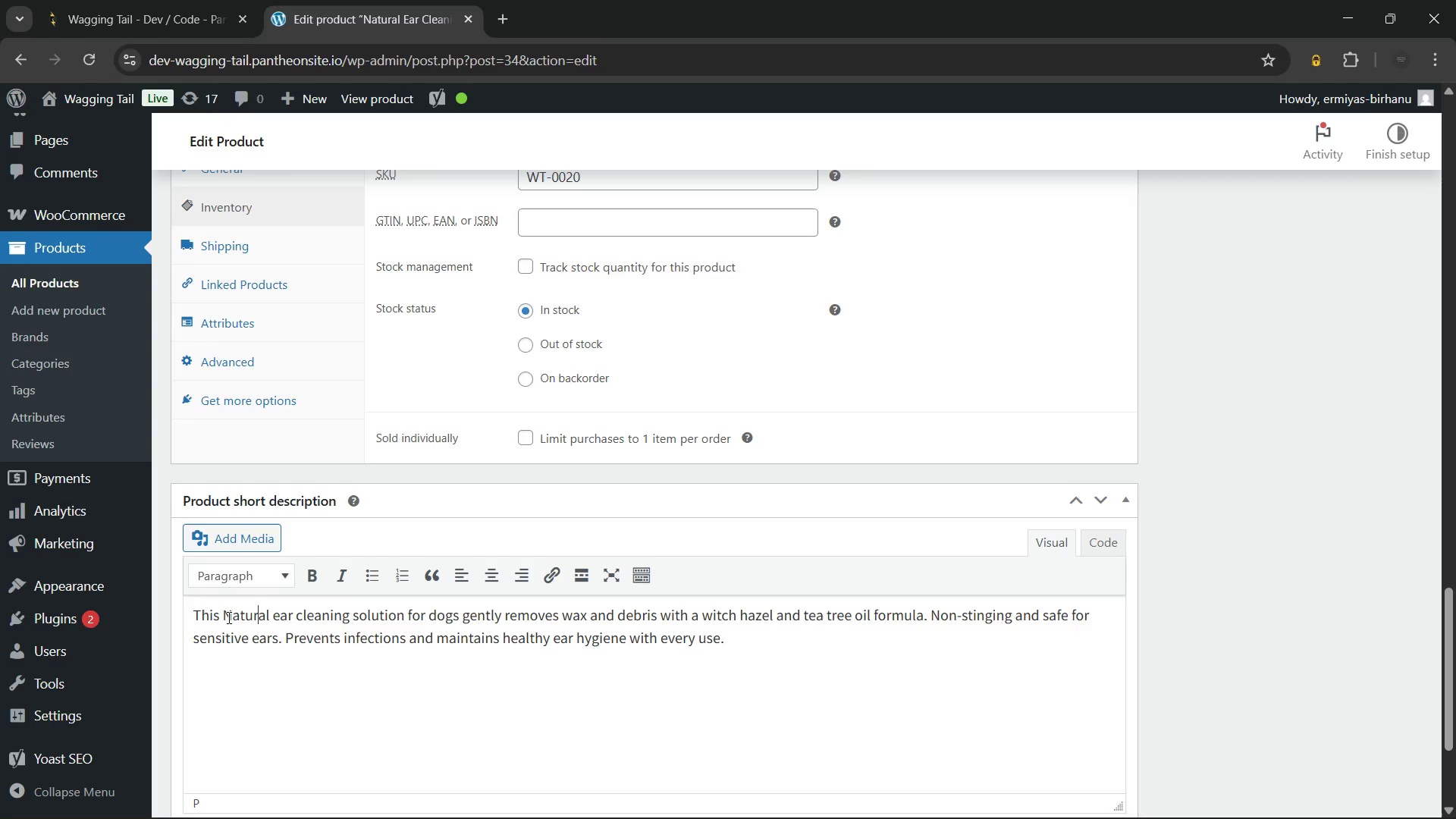 
key(ArrowLeft)
 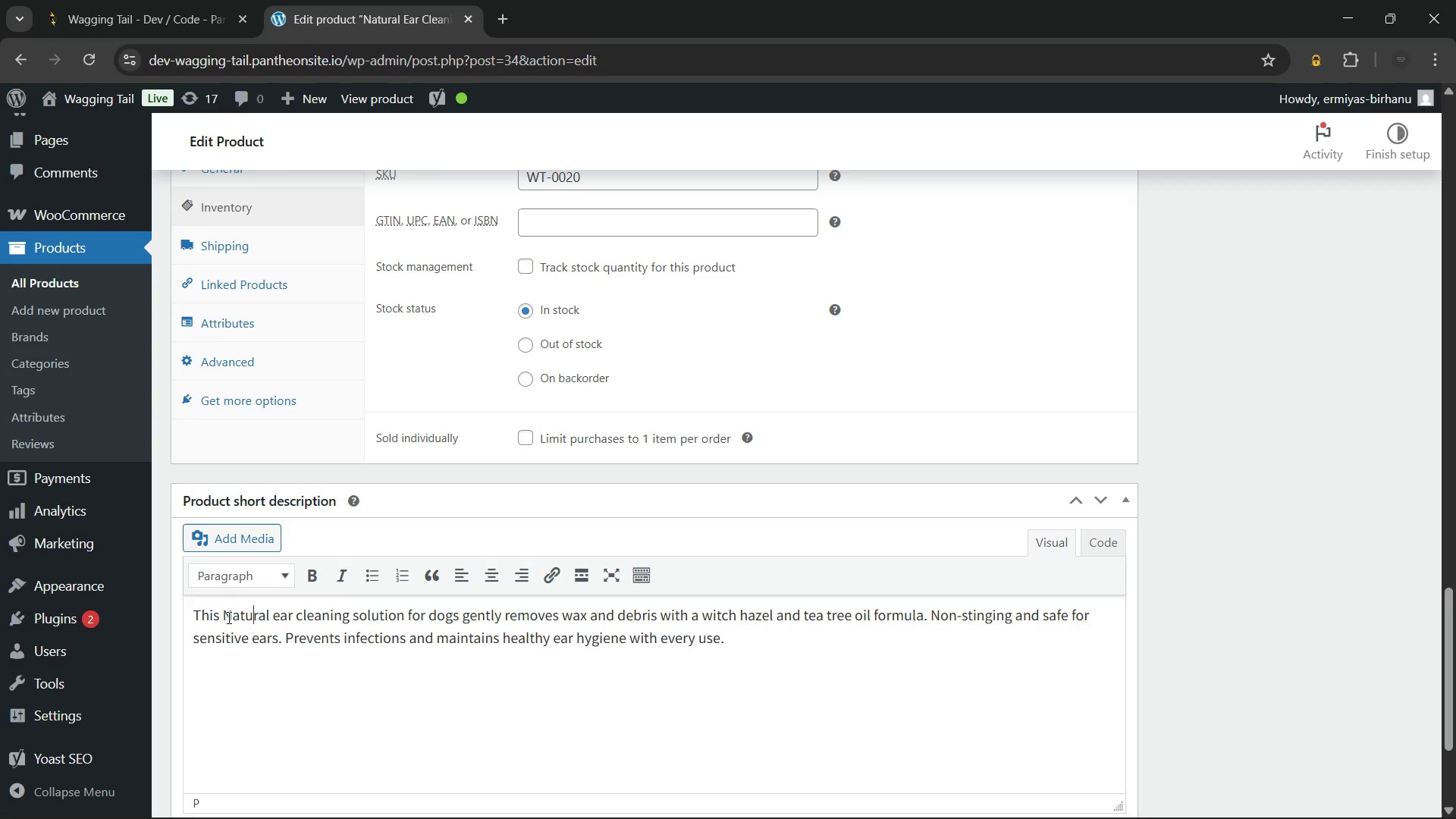 
key(ArrowLeft)
 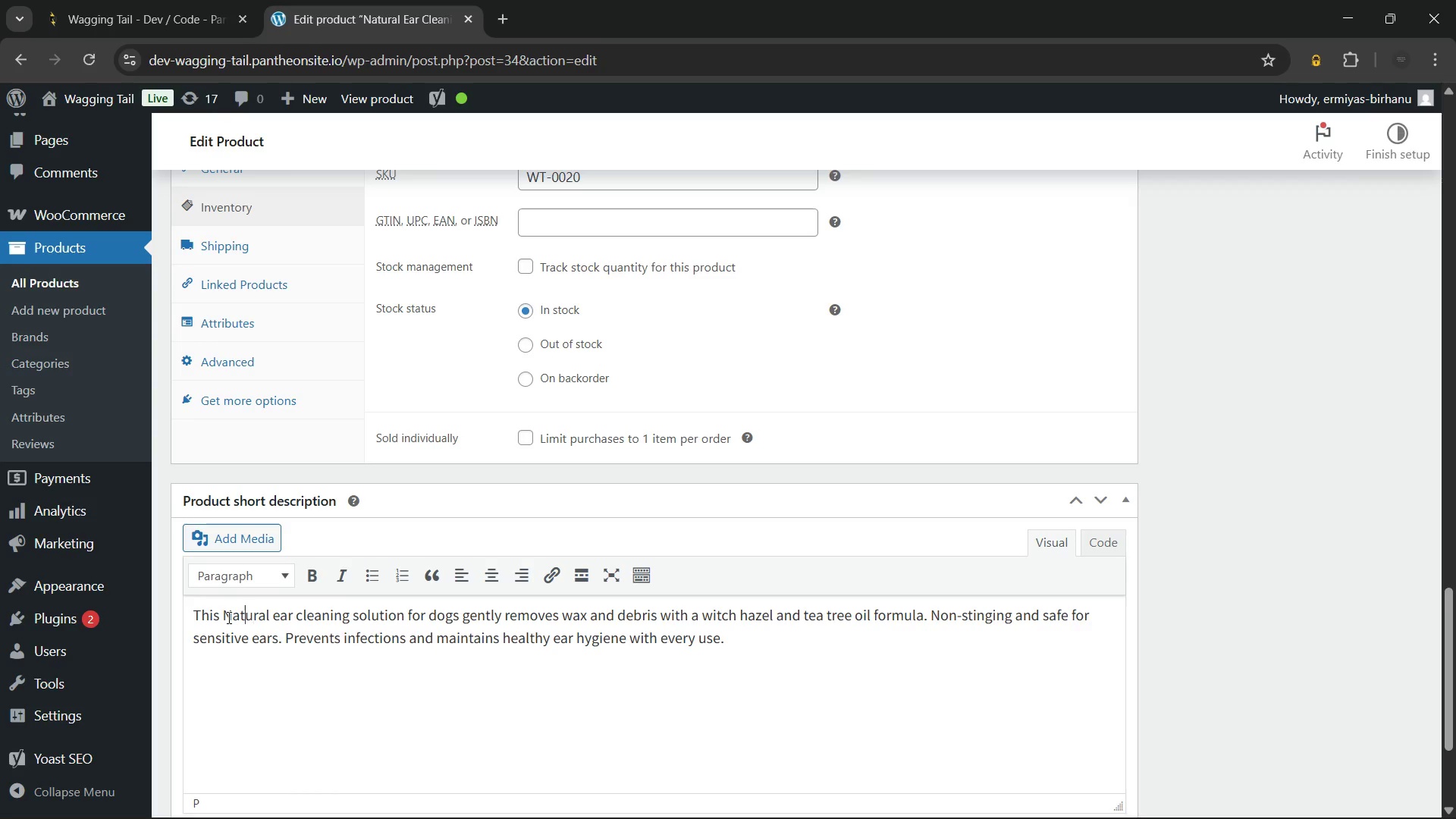 
key(ArrowLeft)
 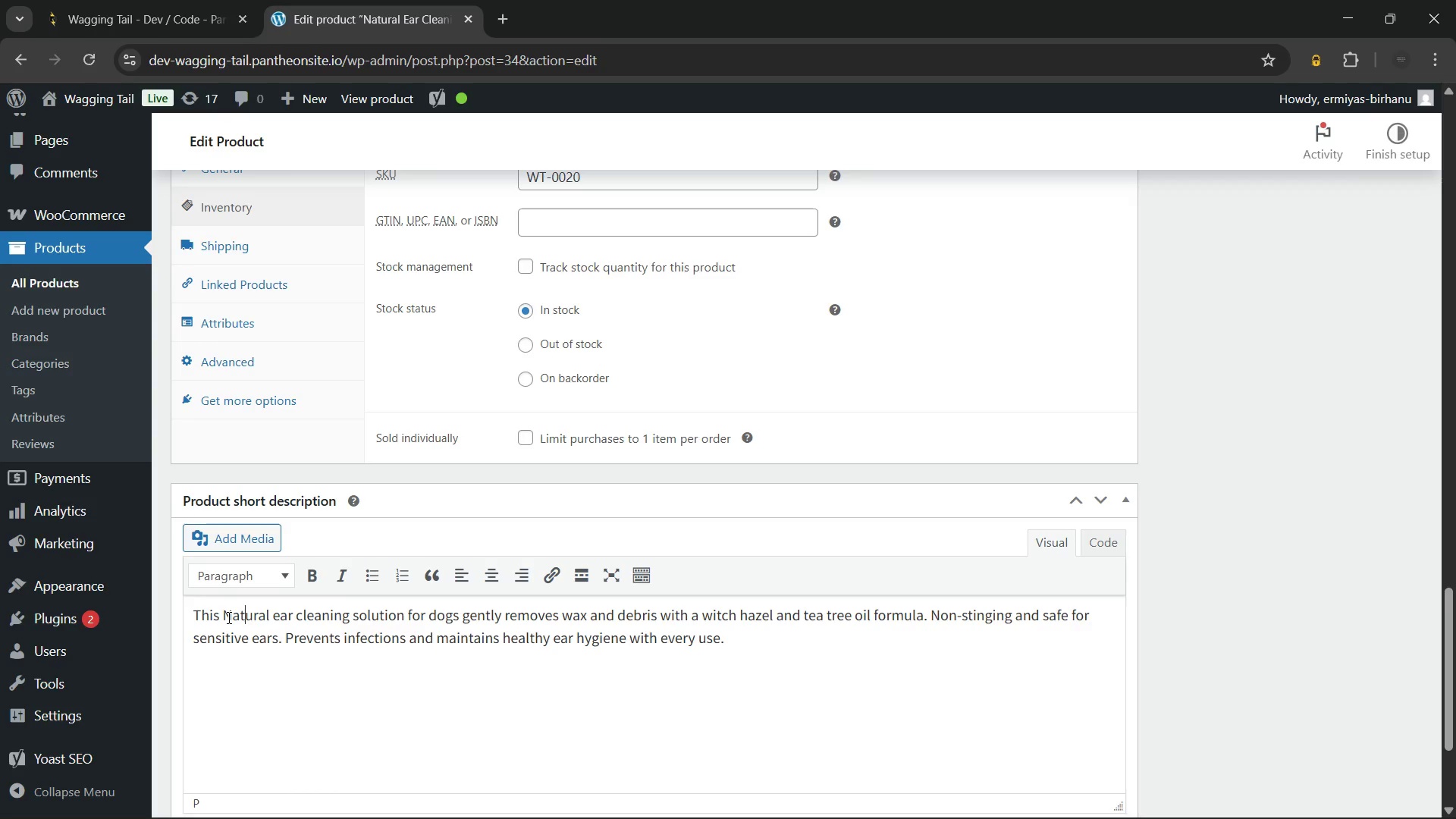 
key(ArrowLeft)
 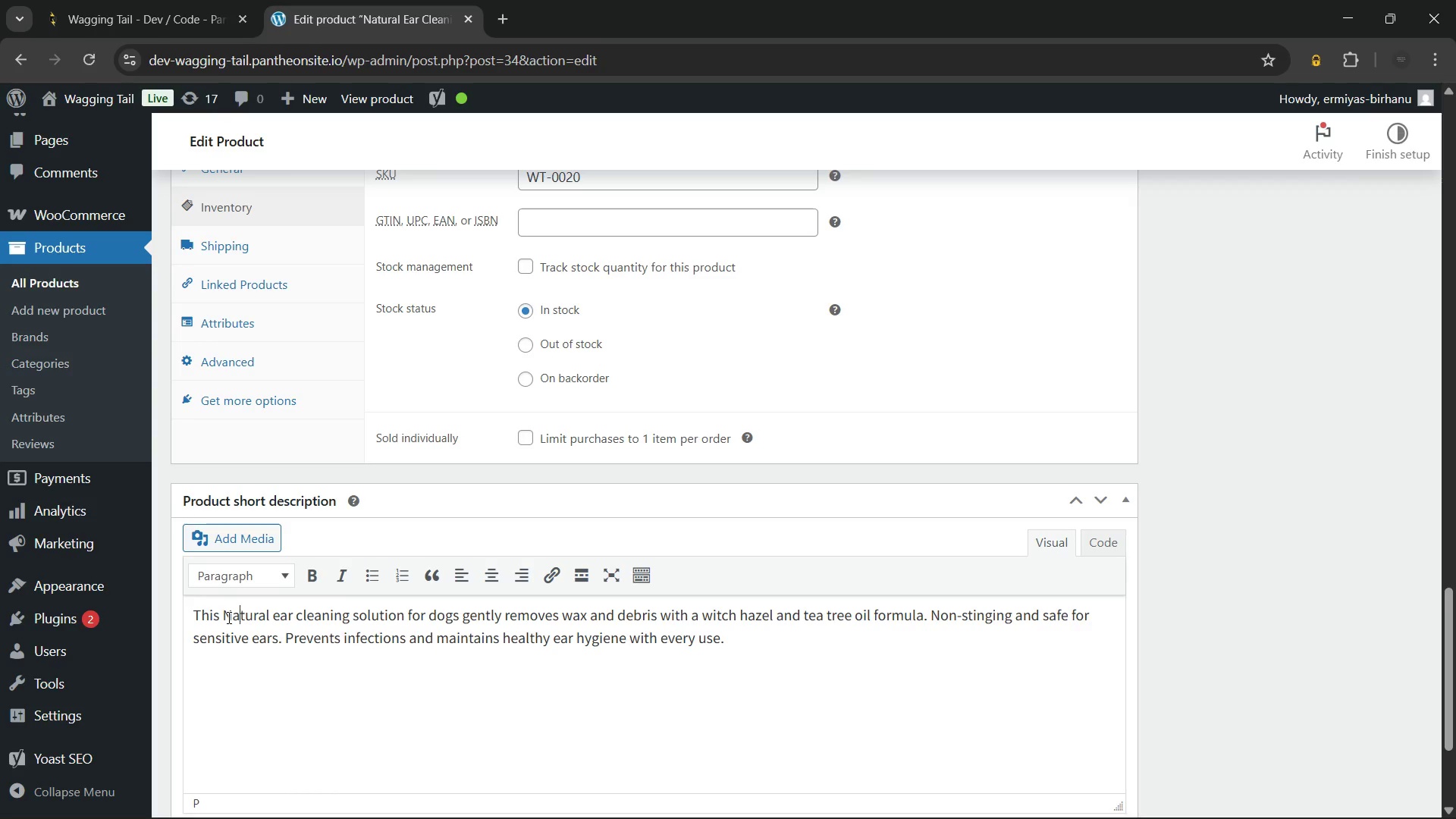 
key(ArrowLeft)
 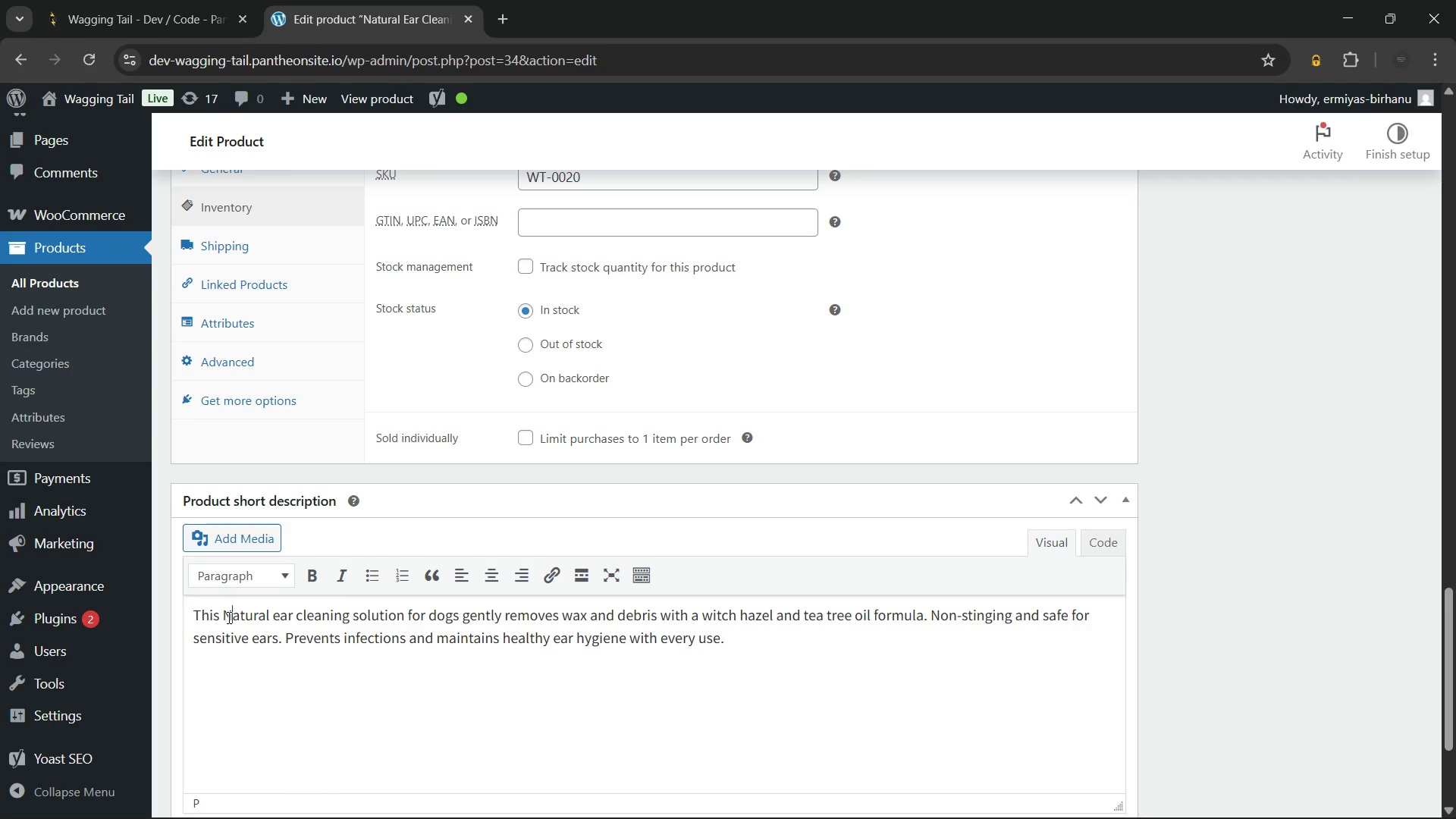 
key(ArrowLeft)
 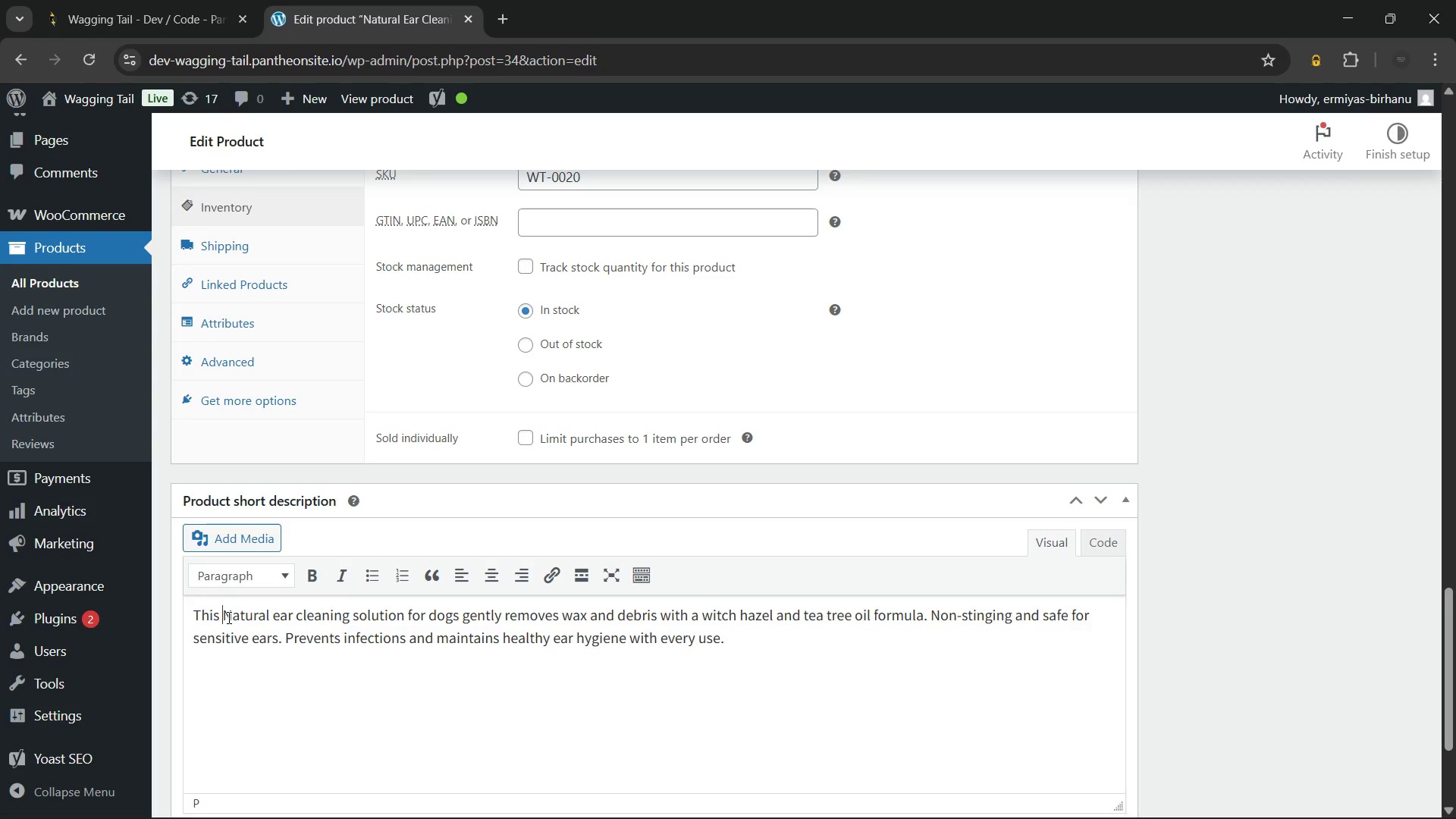 
hold_key(key=ArrowRight, duration=1.31)
 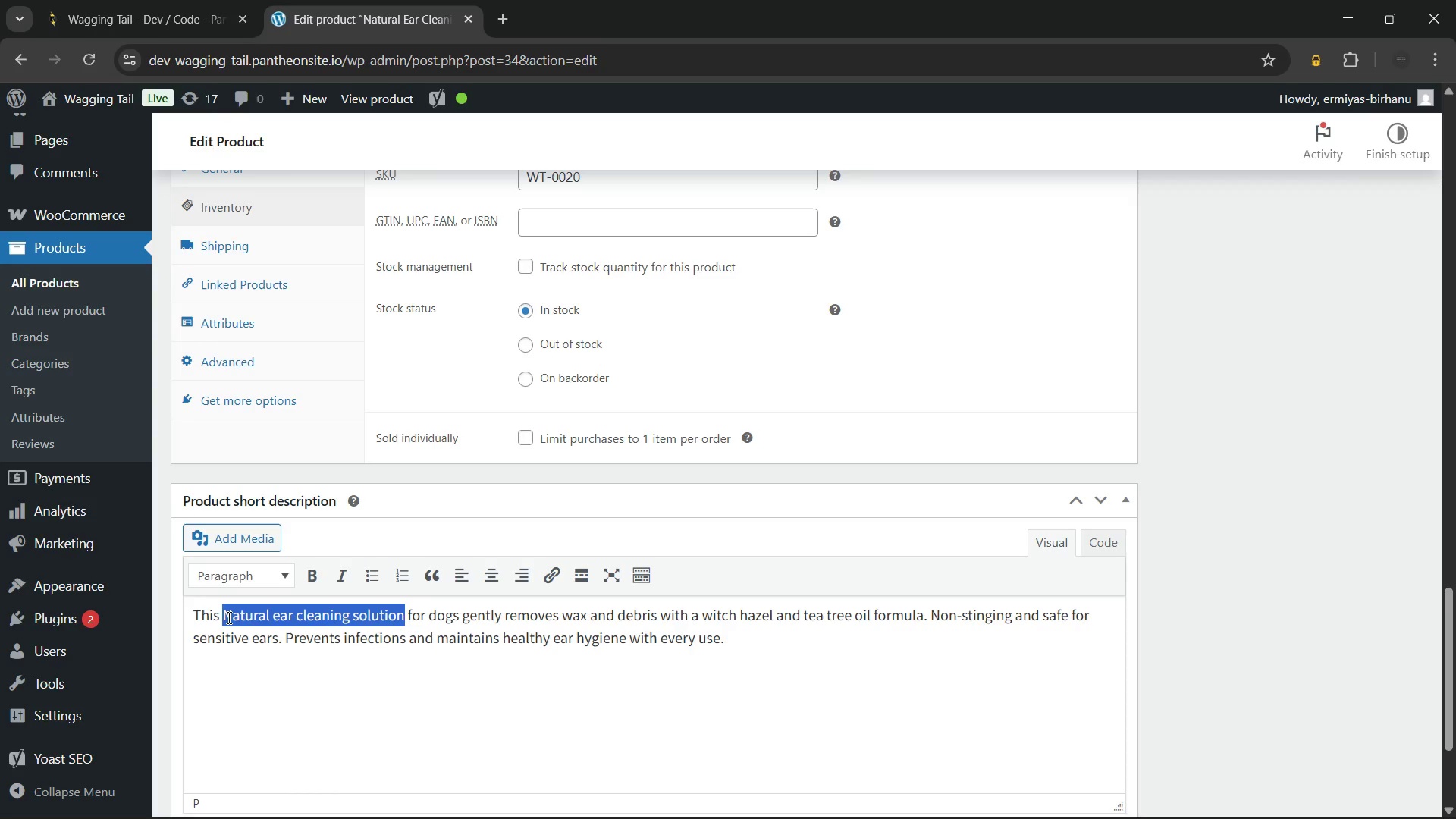 
key(Shift+ArrowRight)
 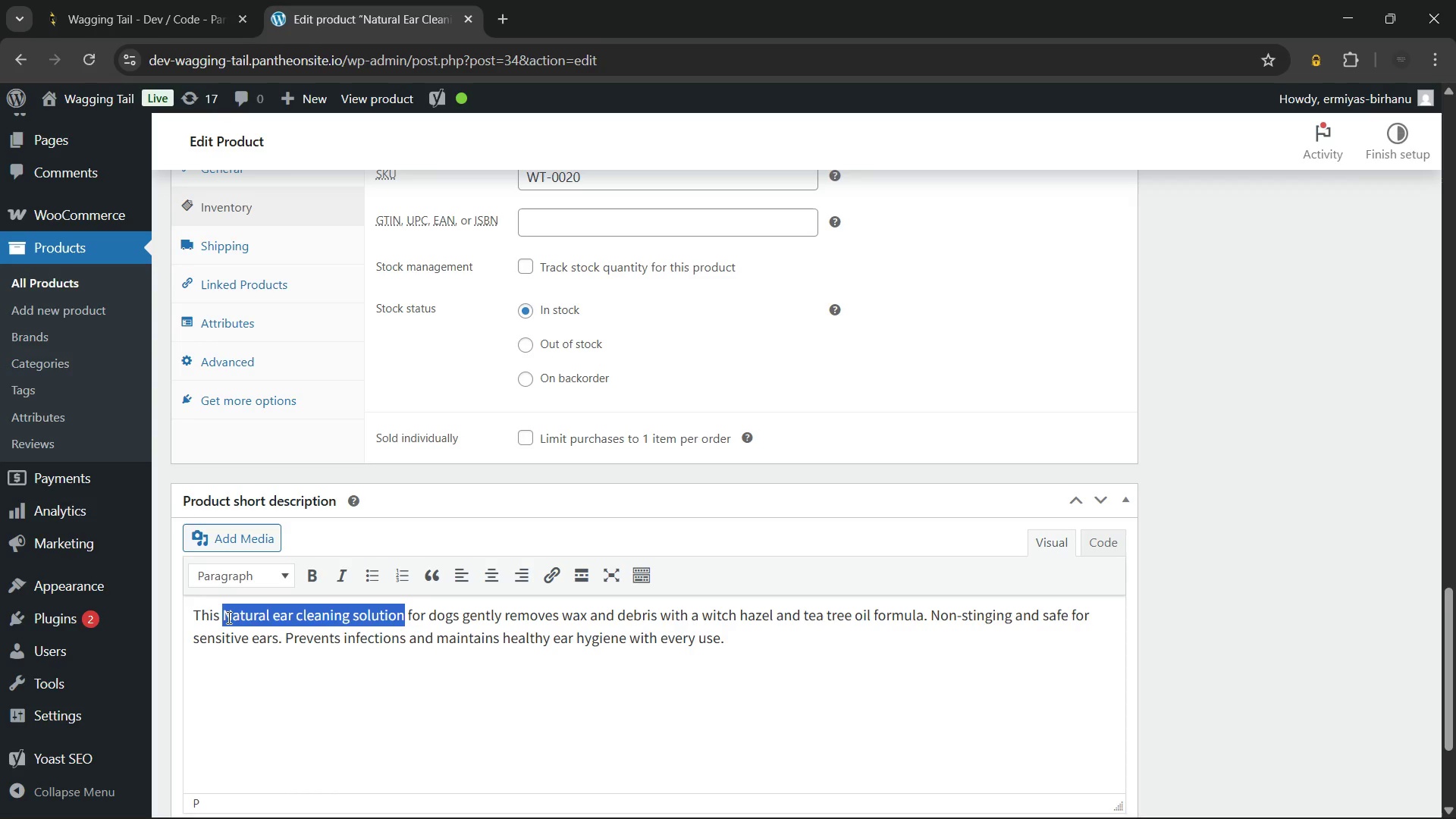 
key(Control+B)
 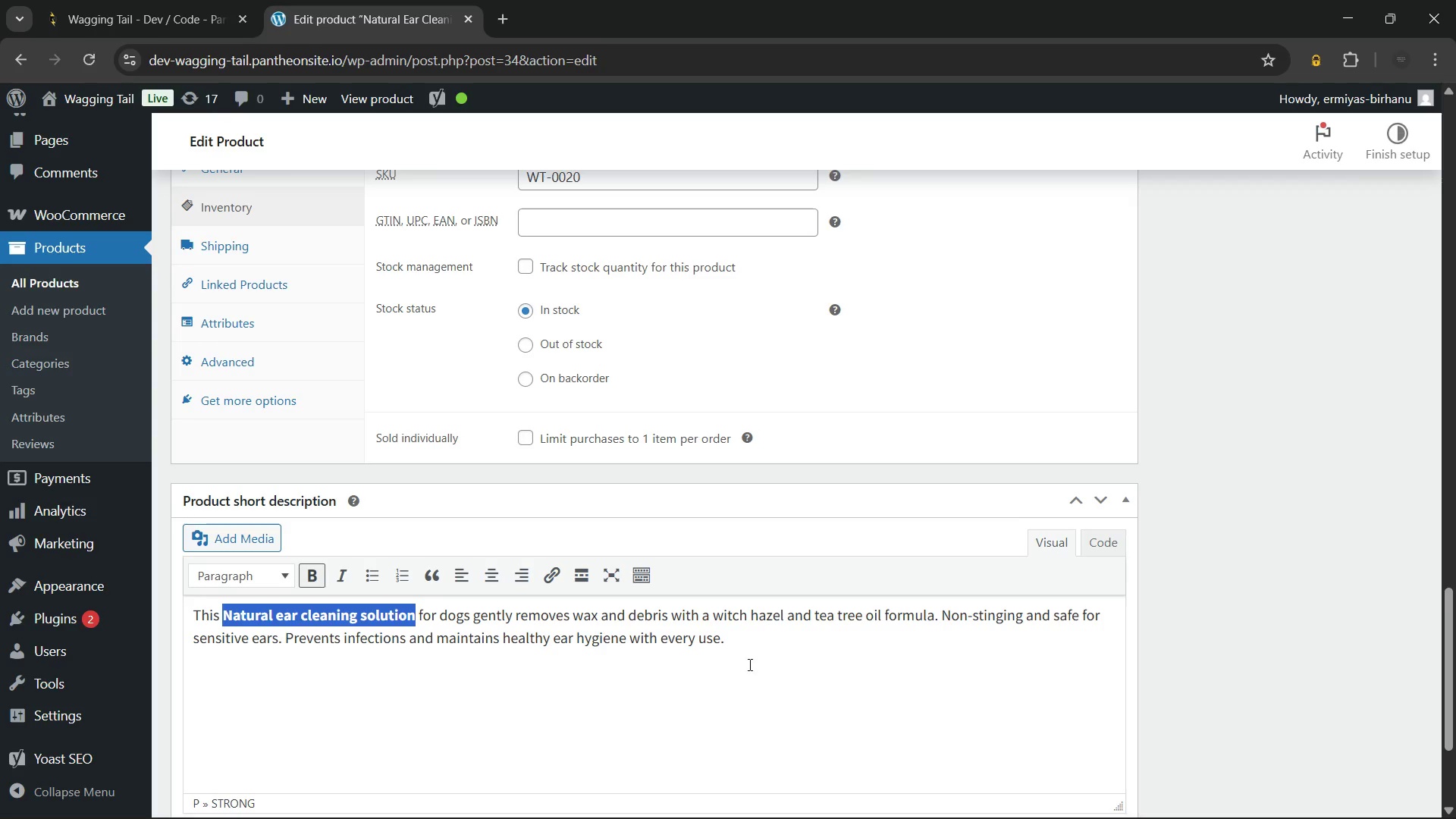 
left_click([782, 642])
 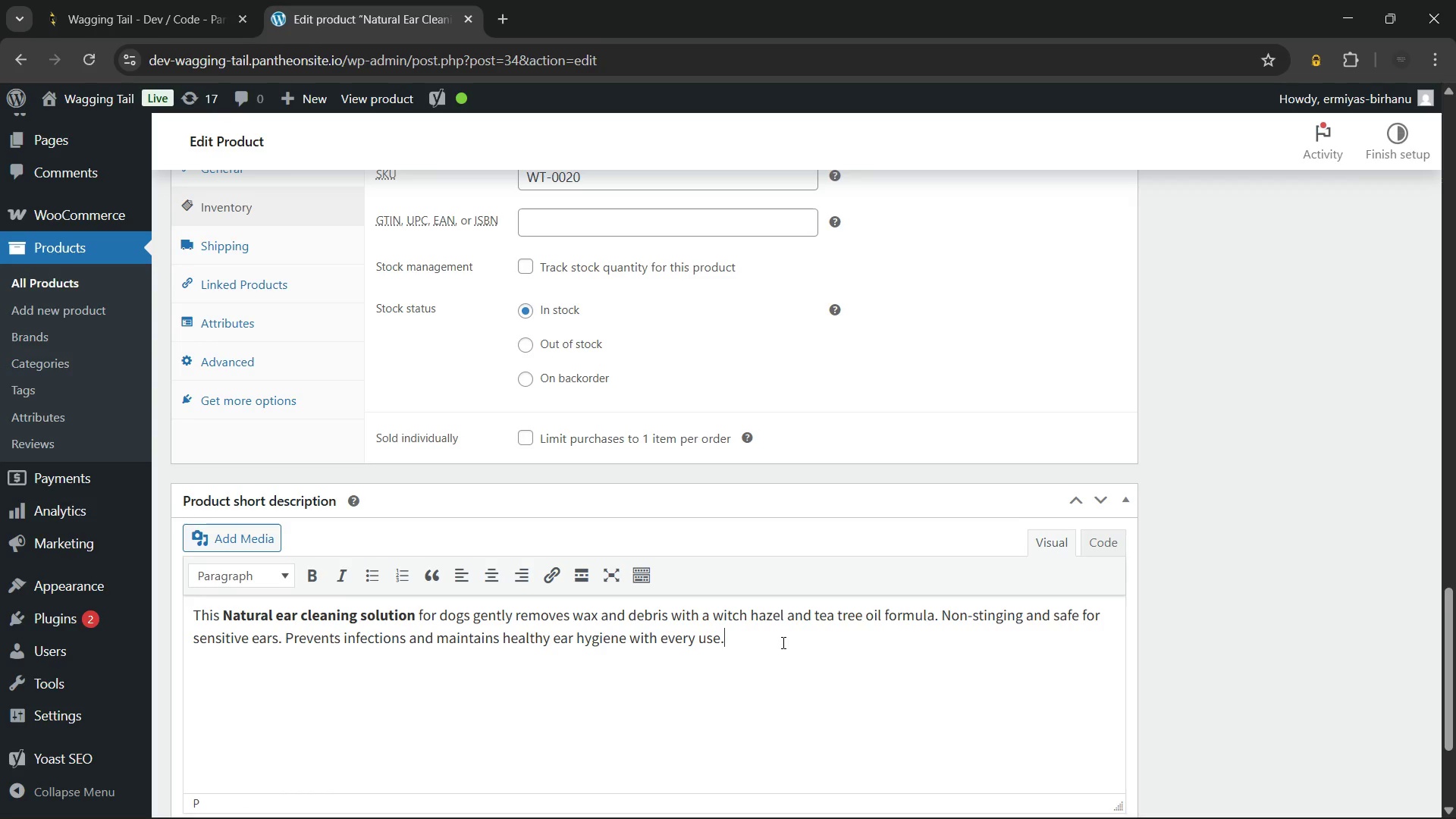 
scroll: coordinate [896, 630], scroll_direction: down, amount: 3.0
 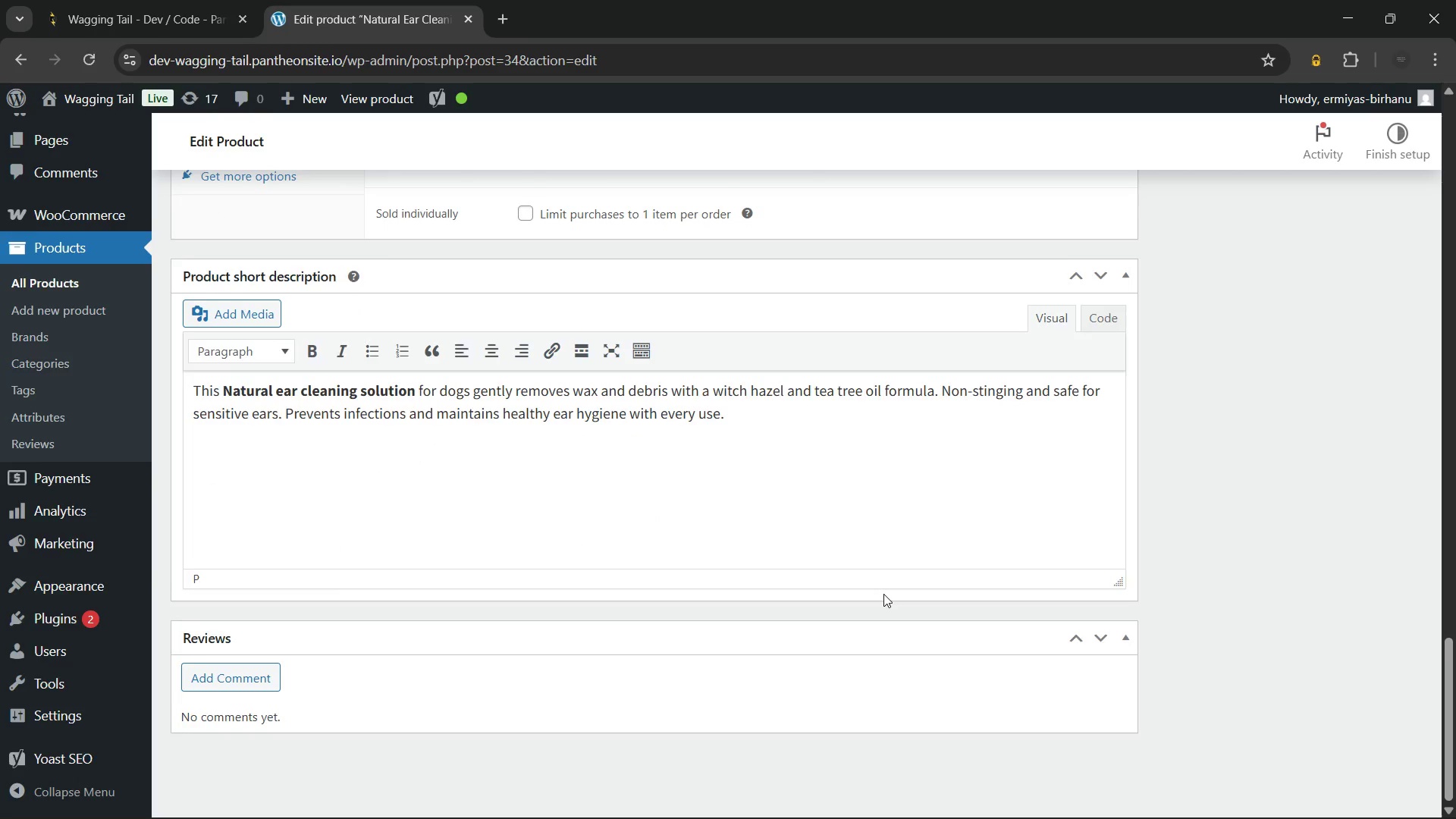 
scroll: coordinate [886, 590], scroll_direction: up, amount: 16.0
 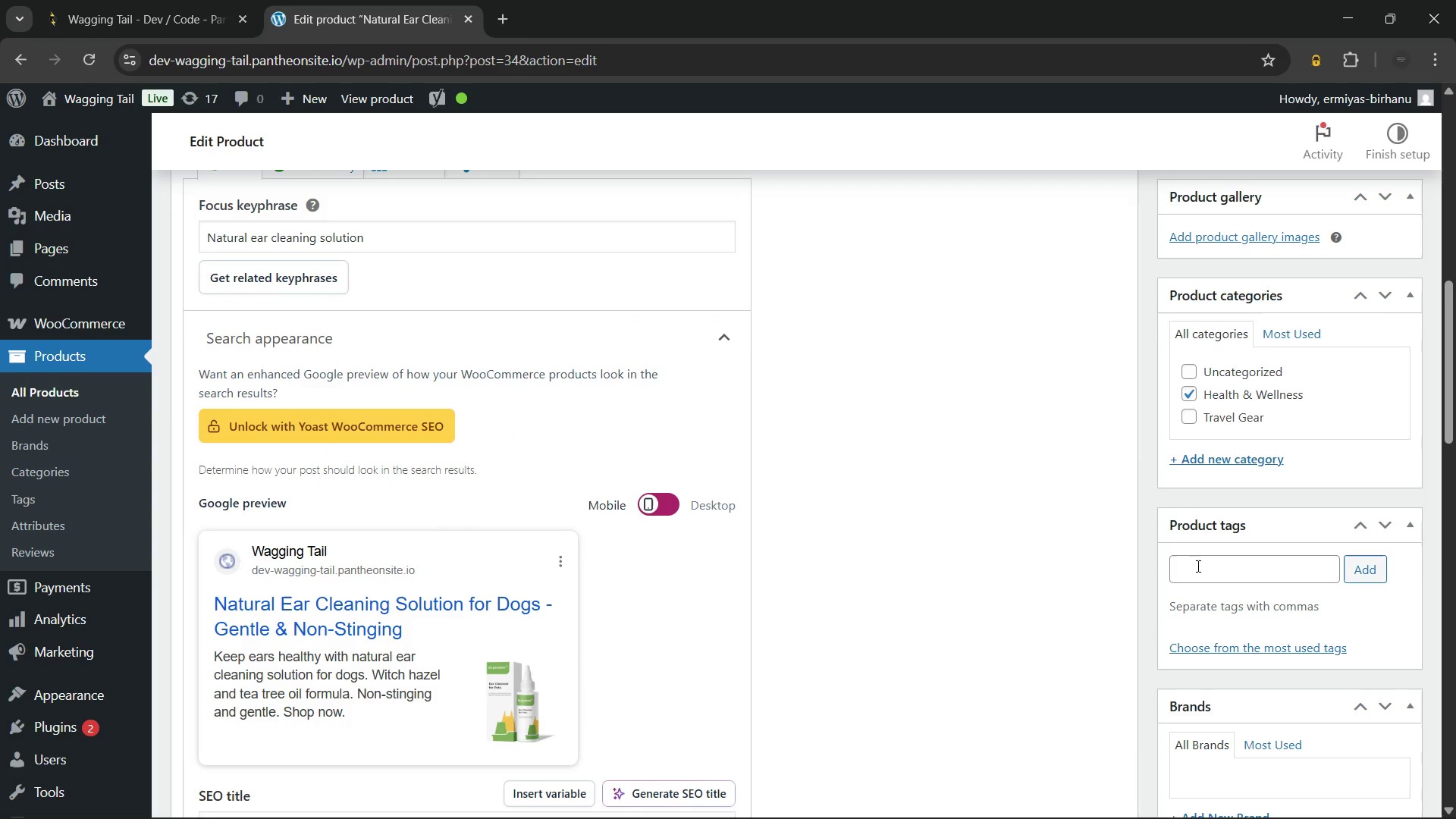 
left_click([1198, 566])
 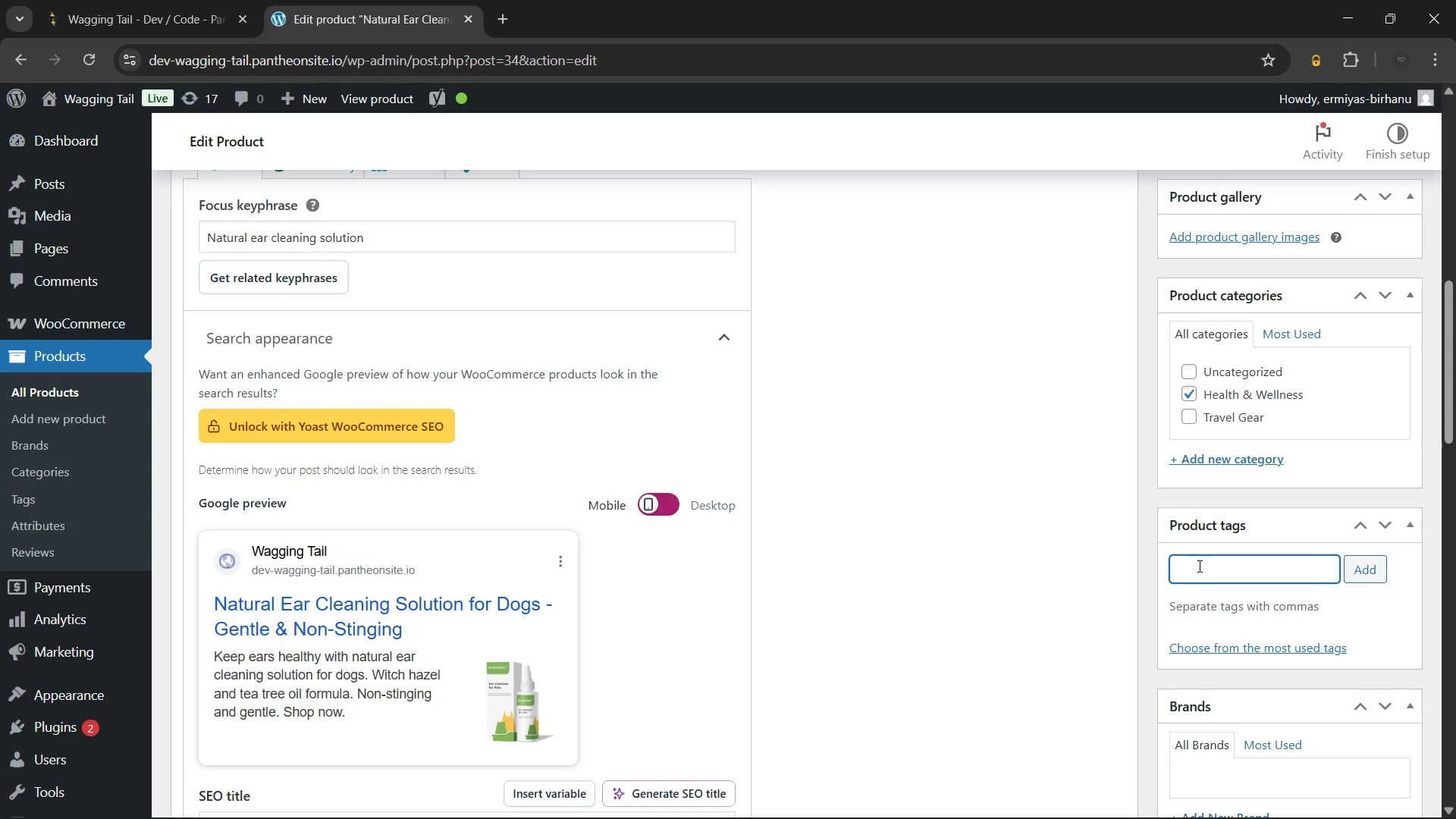 
wait(6.48)
 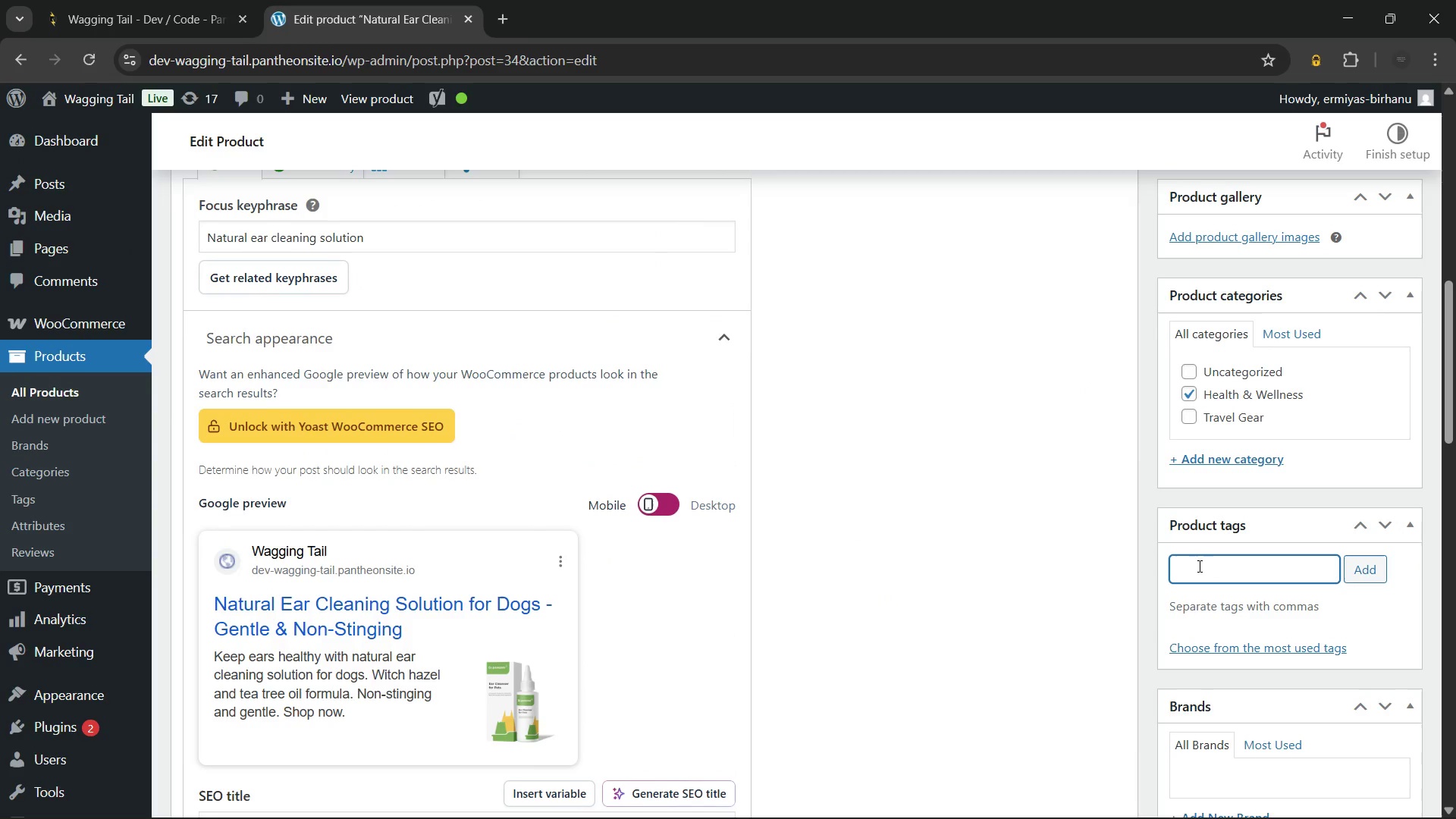 
type(ear)
 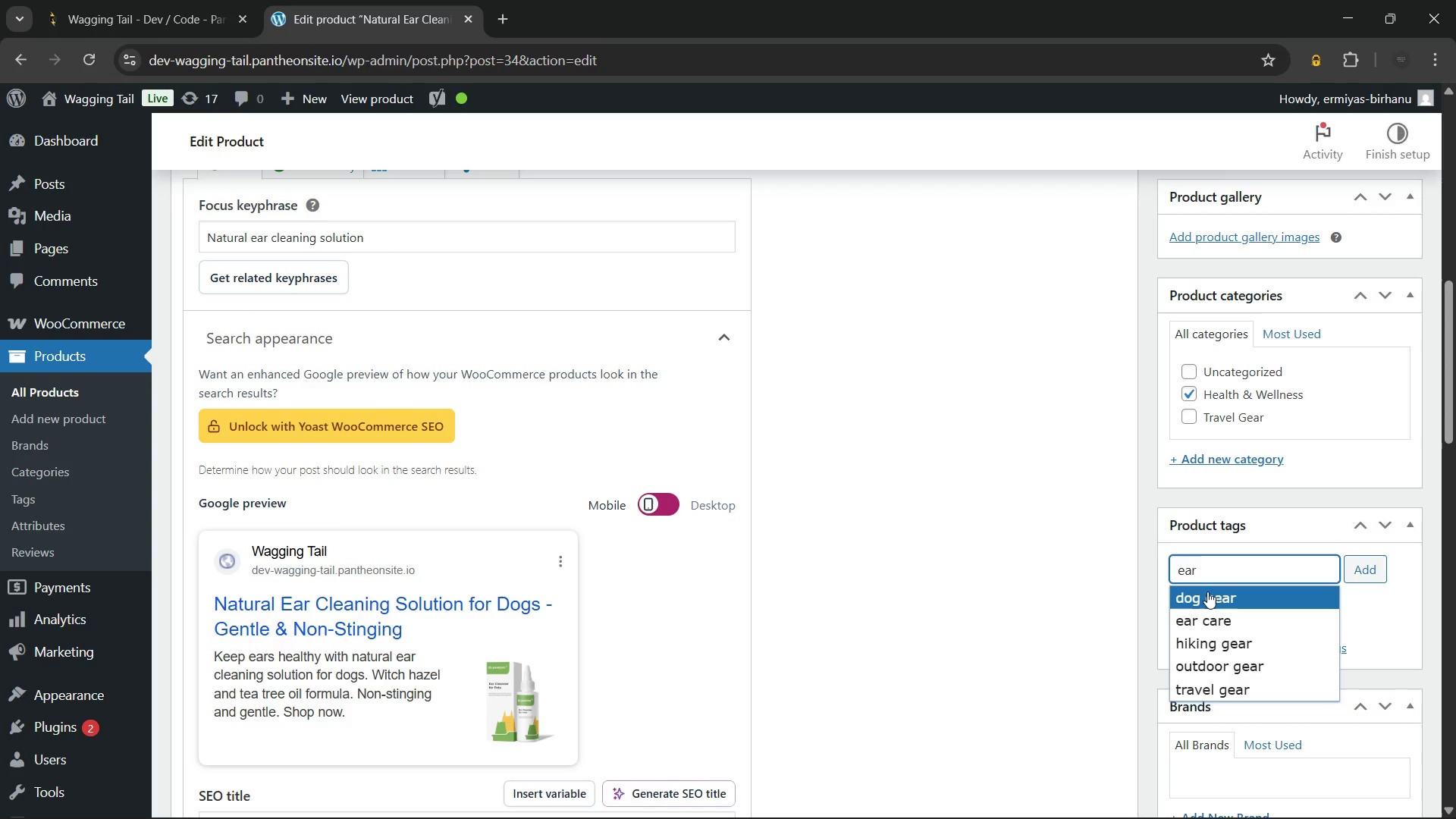 
left_click([1208, 622])
 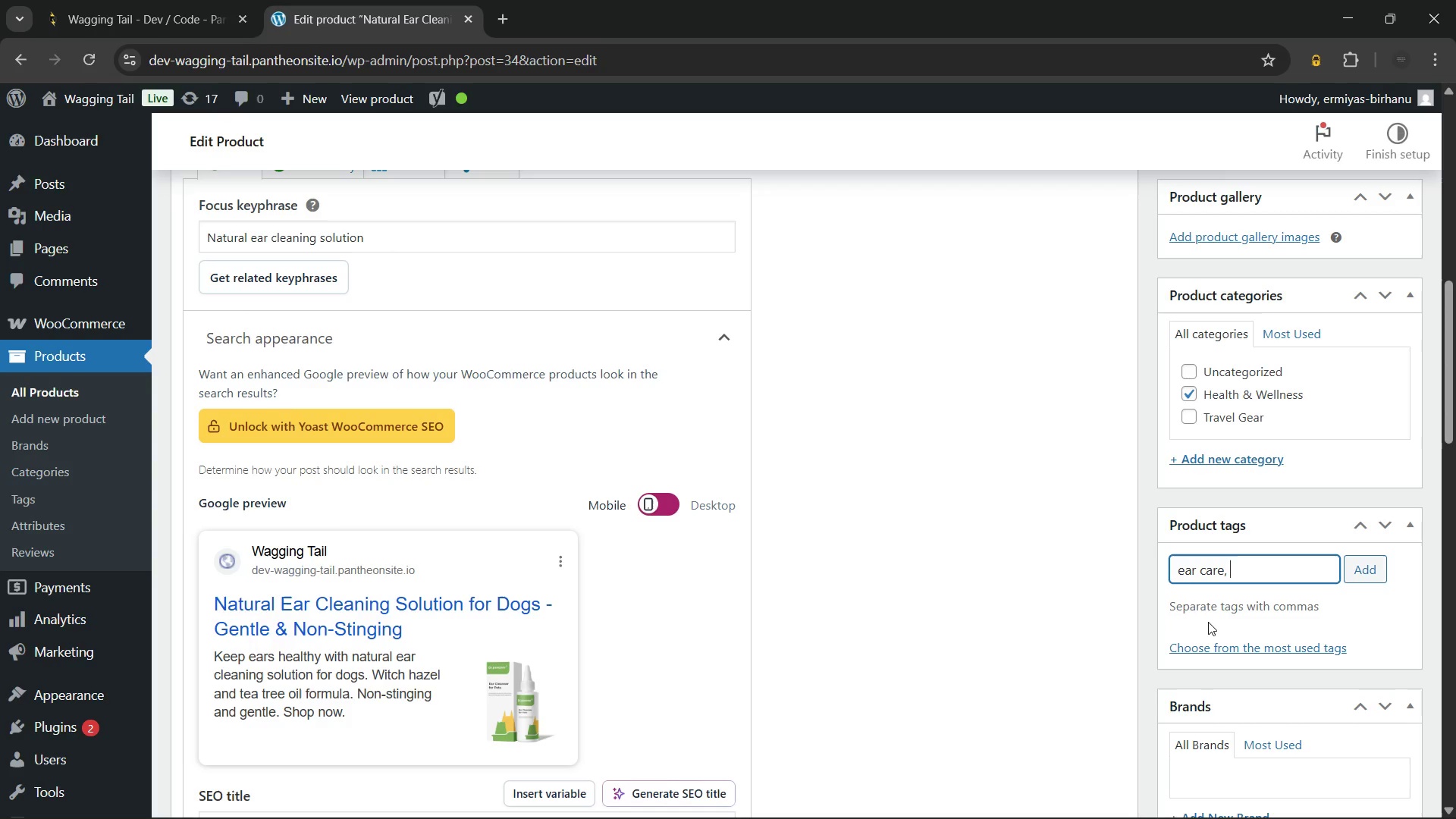 
type(nat)
 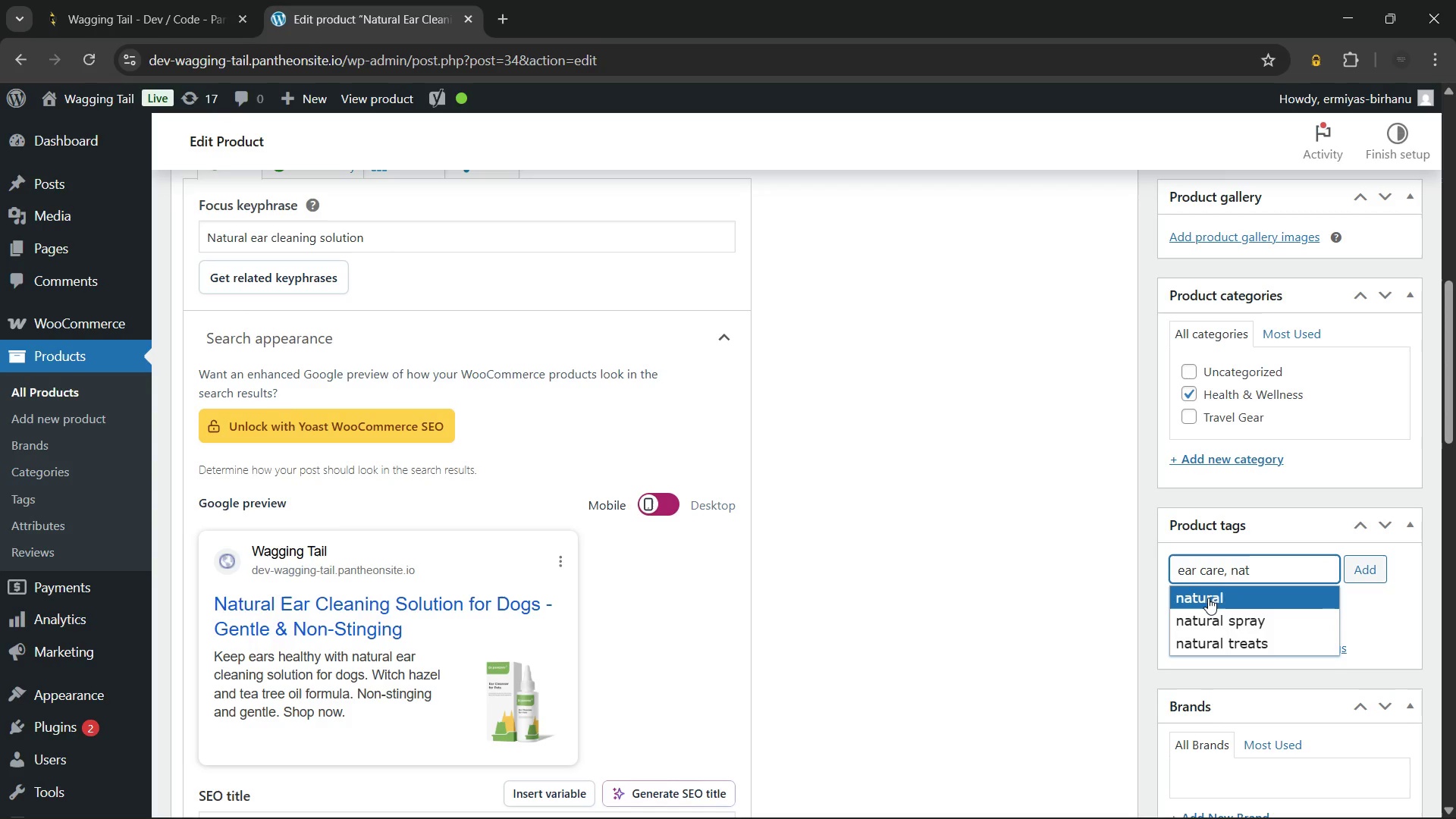 
left_click([1222, 590])
 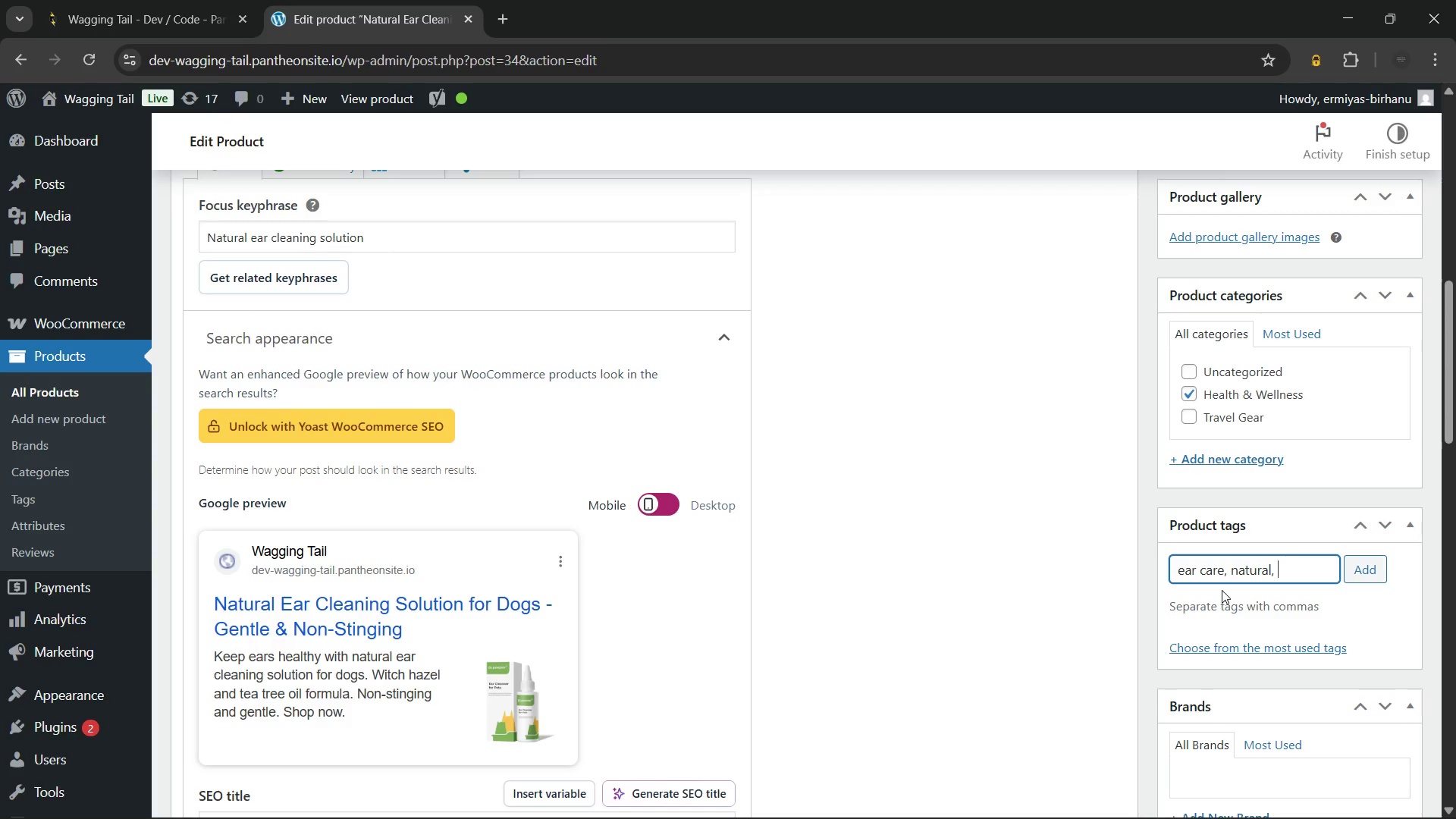 
type(pet)
 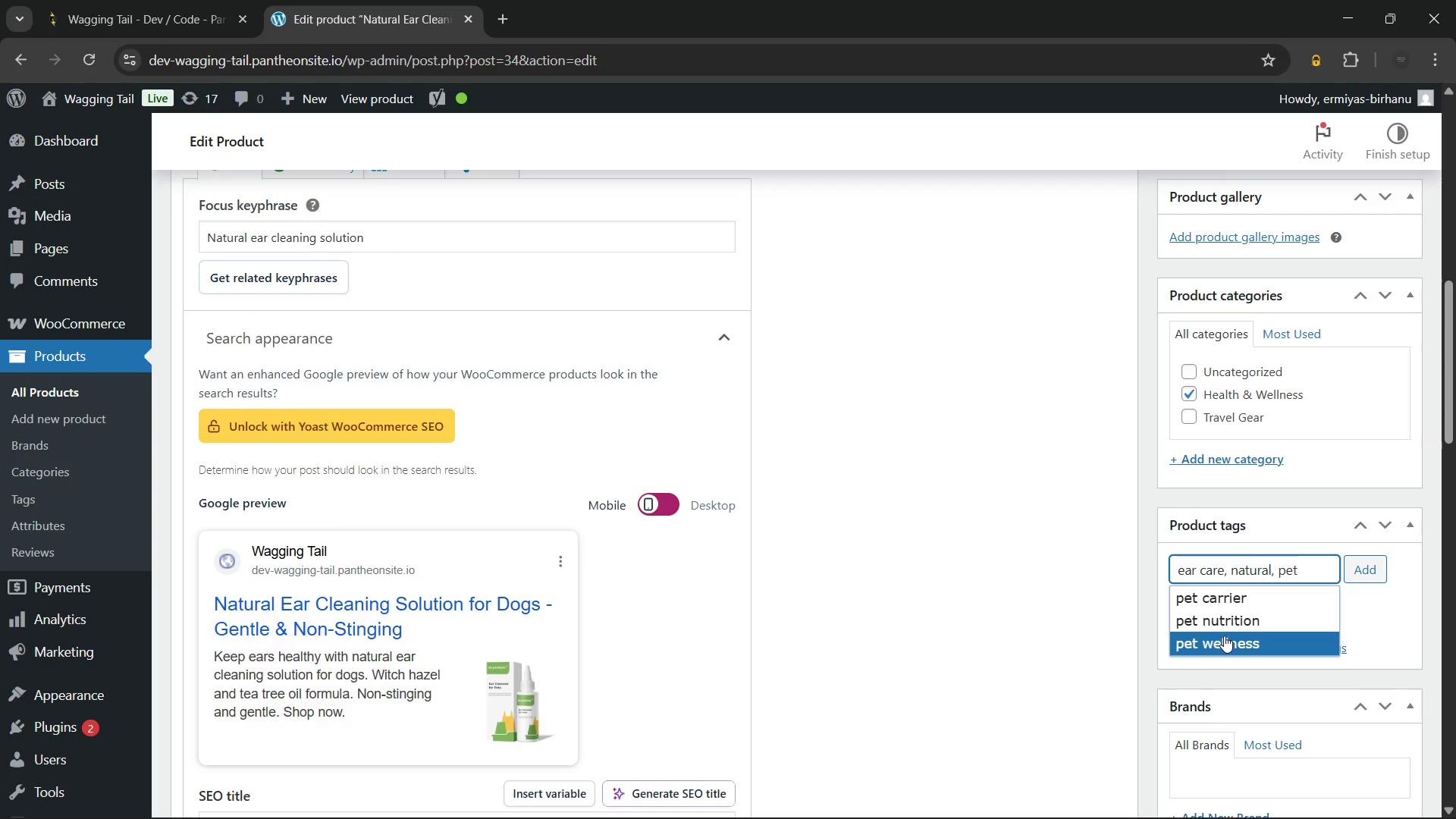 
left_click([1224, 639])
 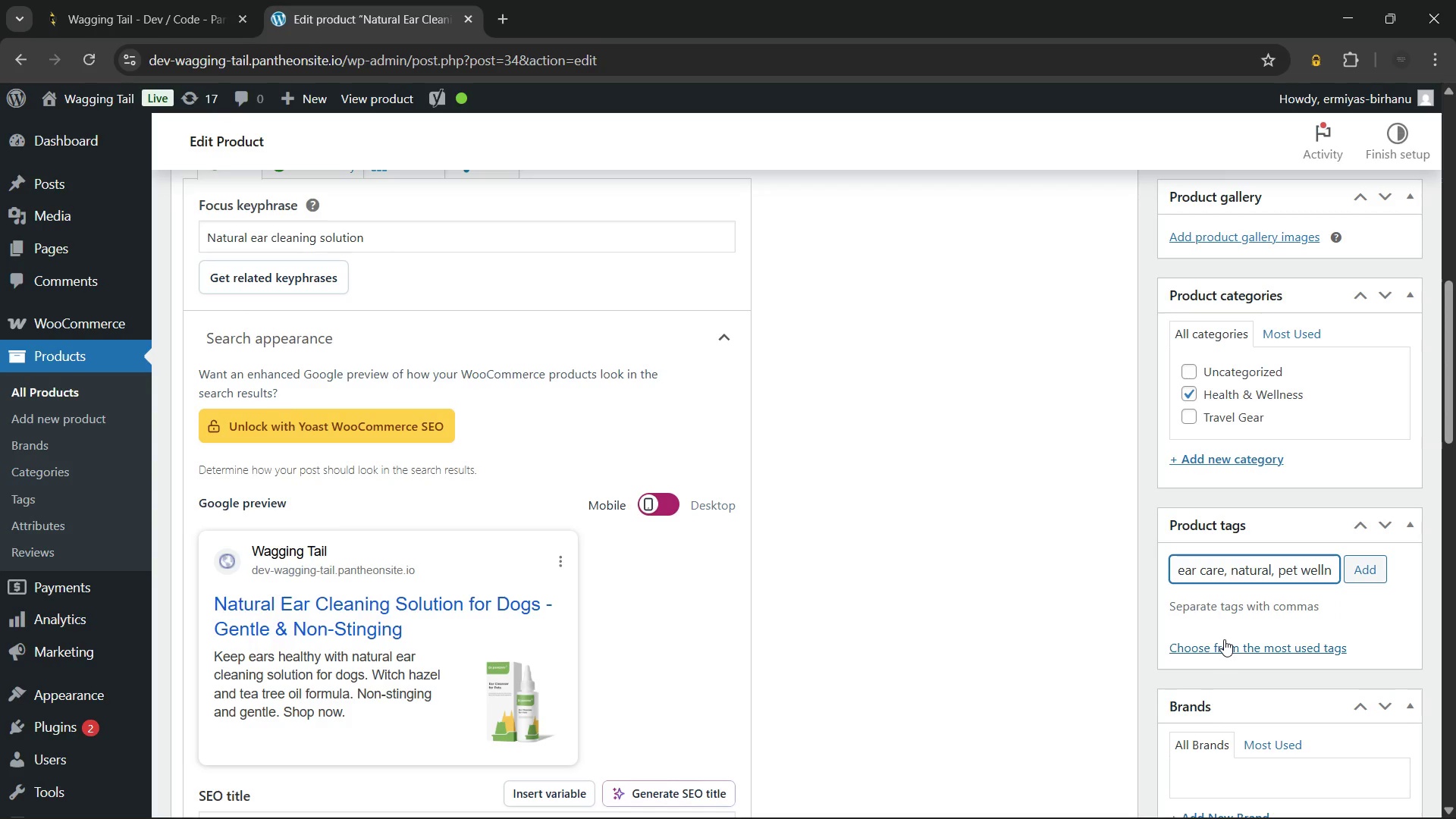 
type(groo)
 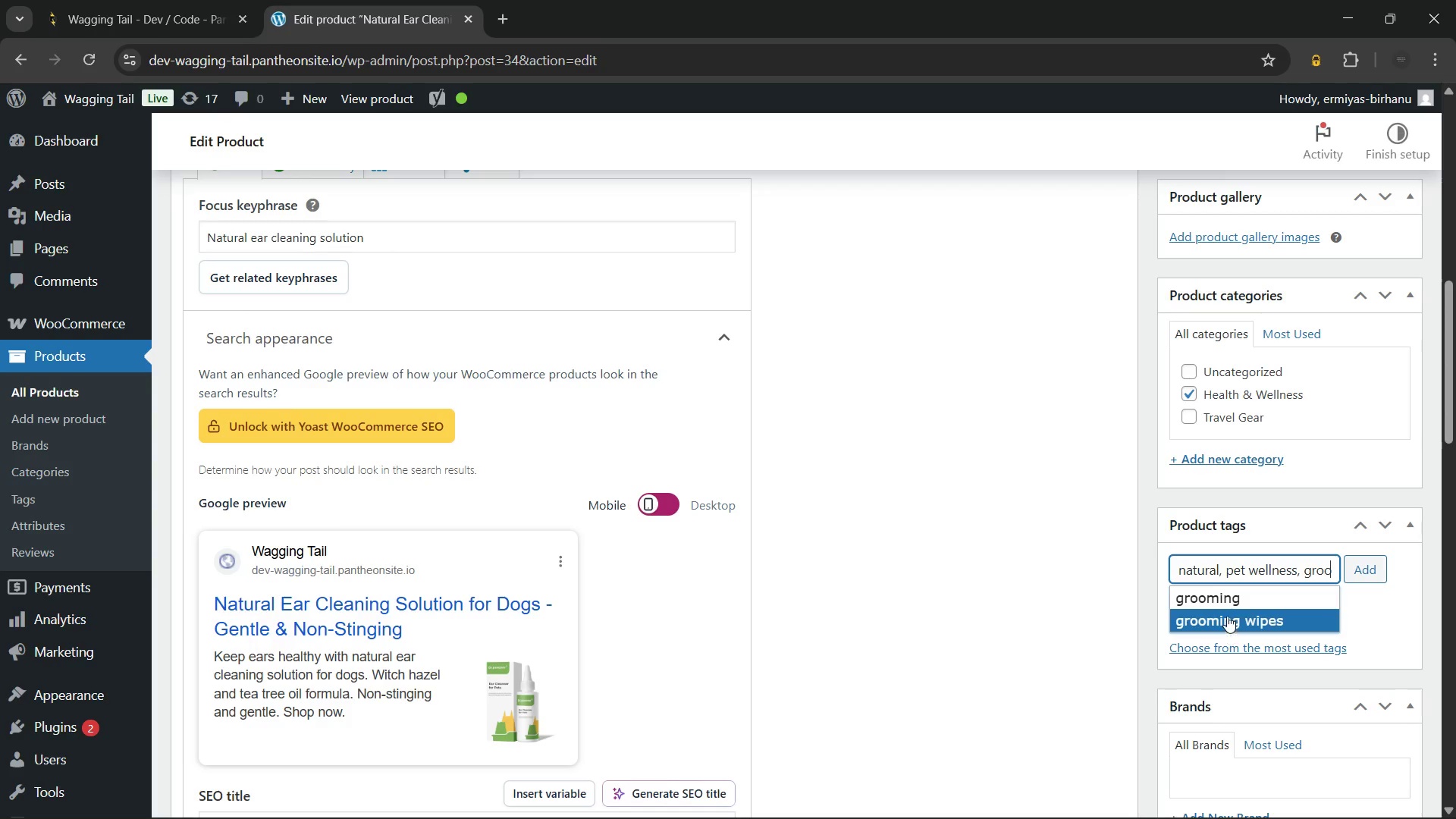 
left_click([1225, 603])
 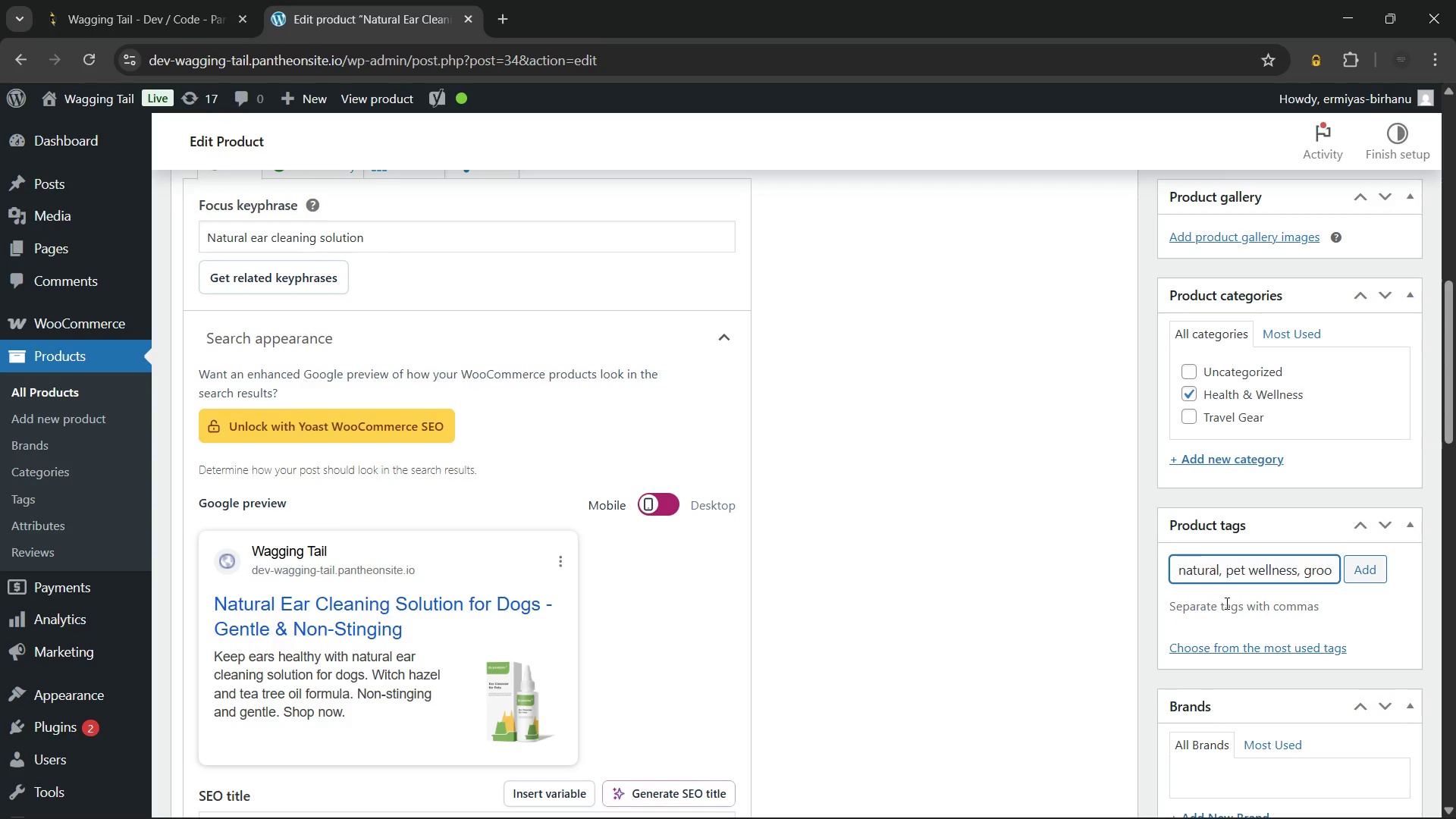 
type(sens)
 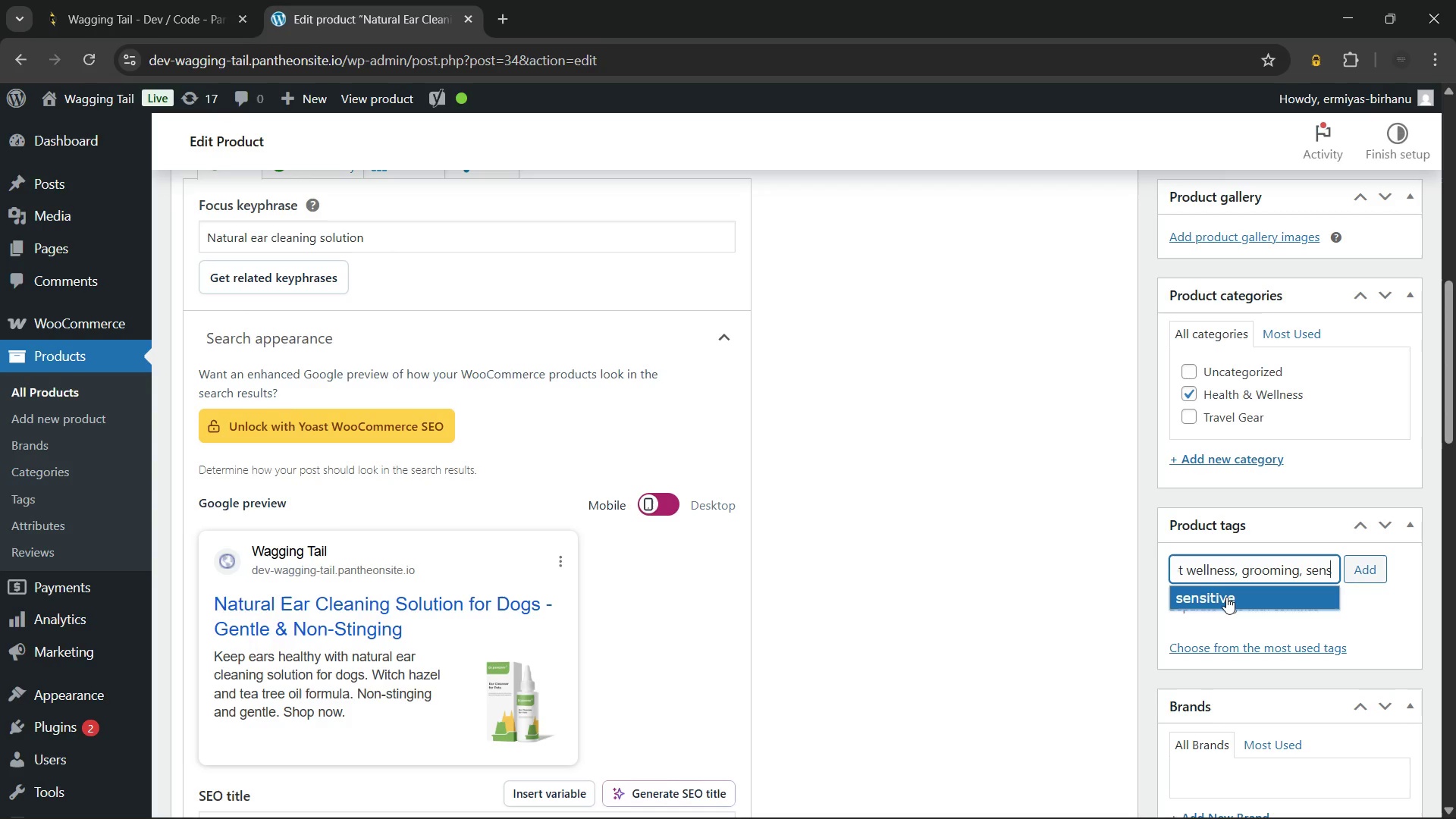 
left_click([1225, 595])
 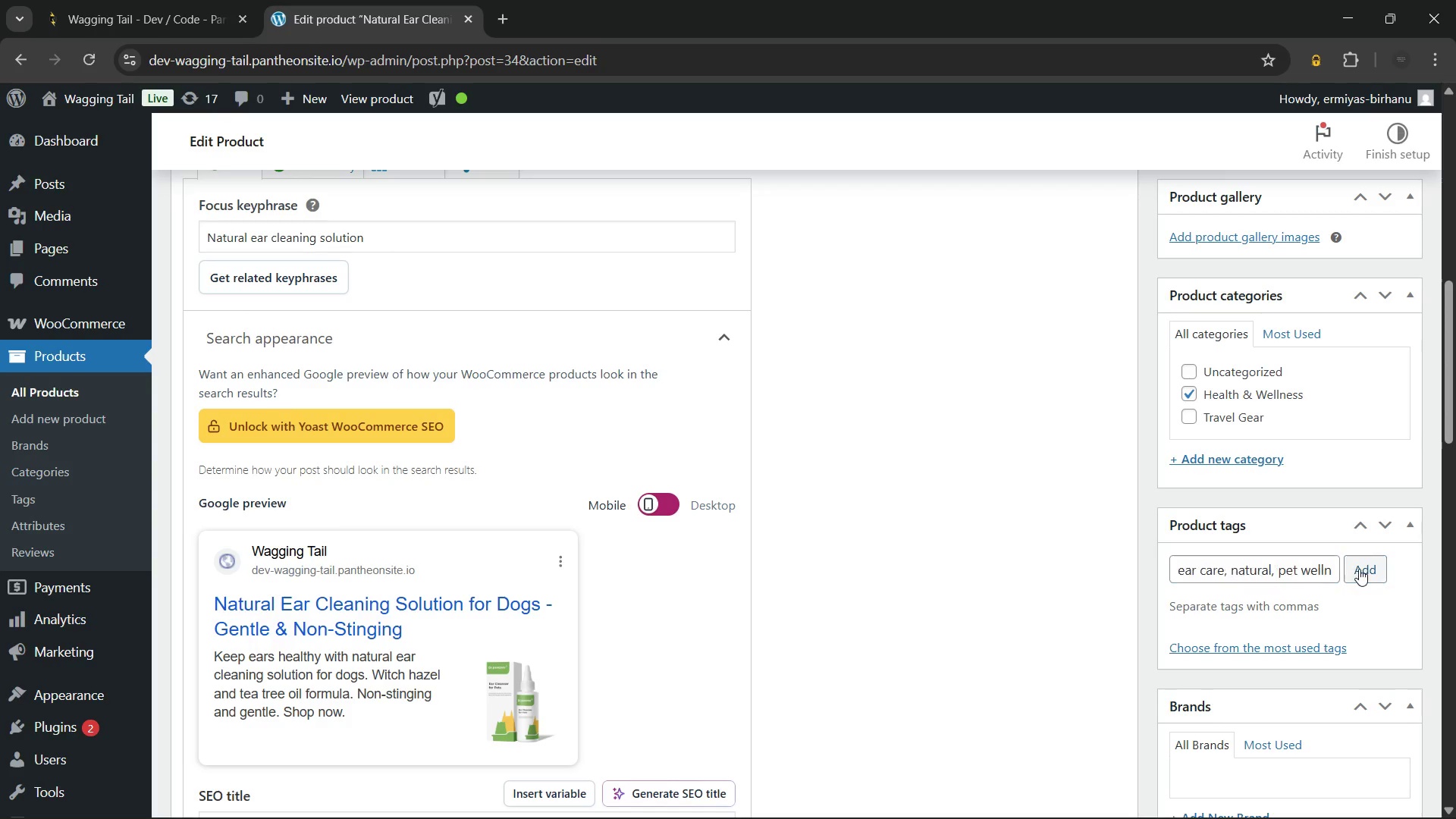 
left_click([1359, 569])
 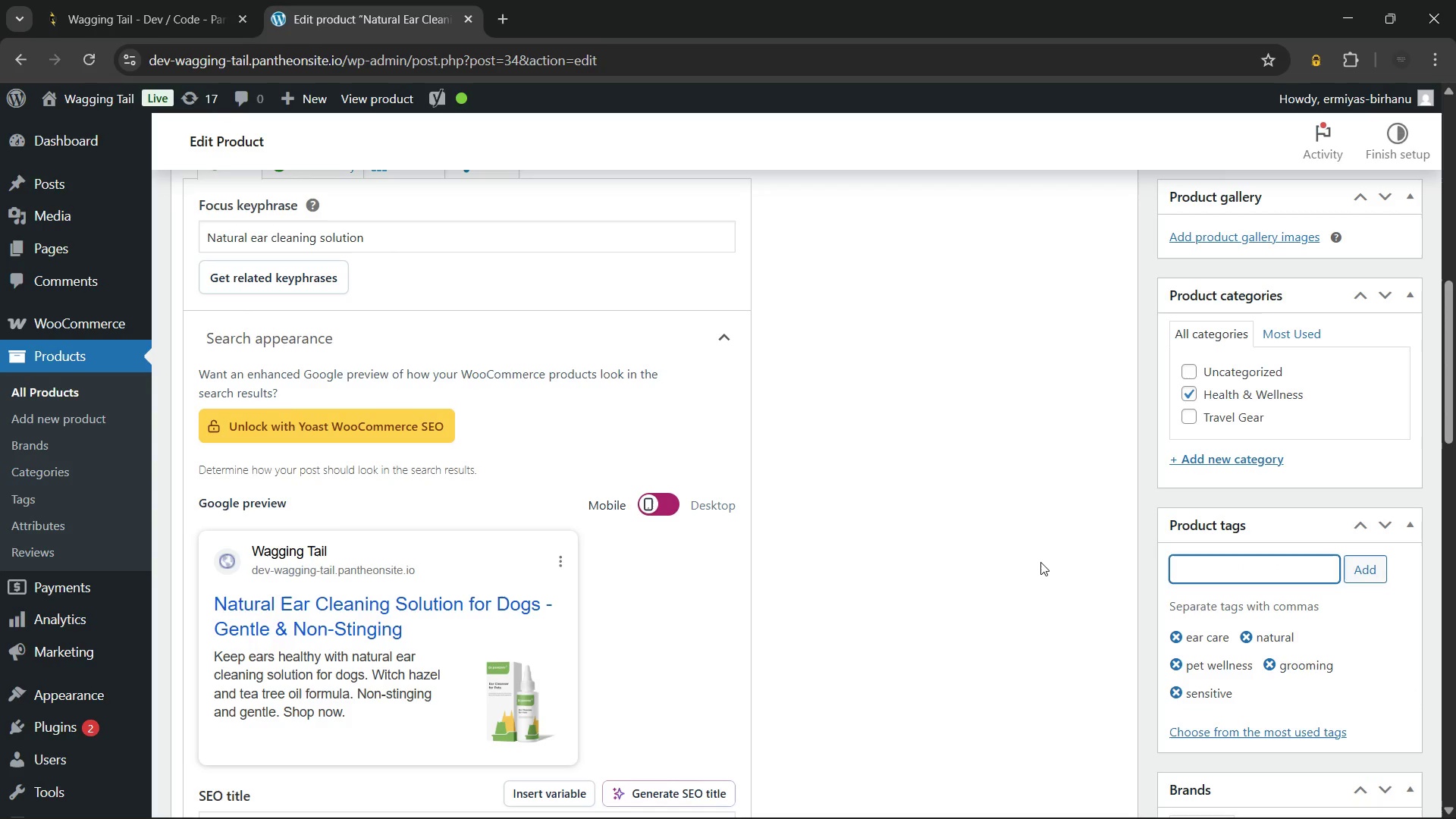 
left_click([1040, 562])
 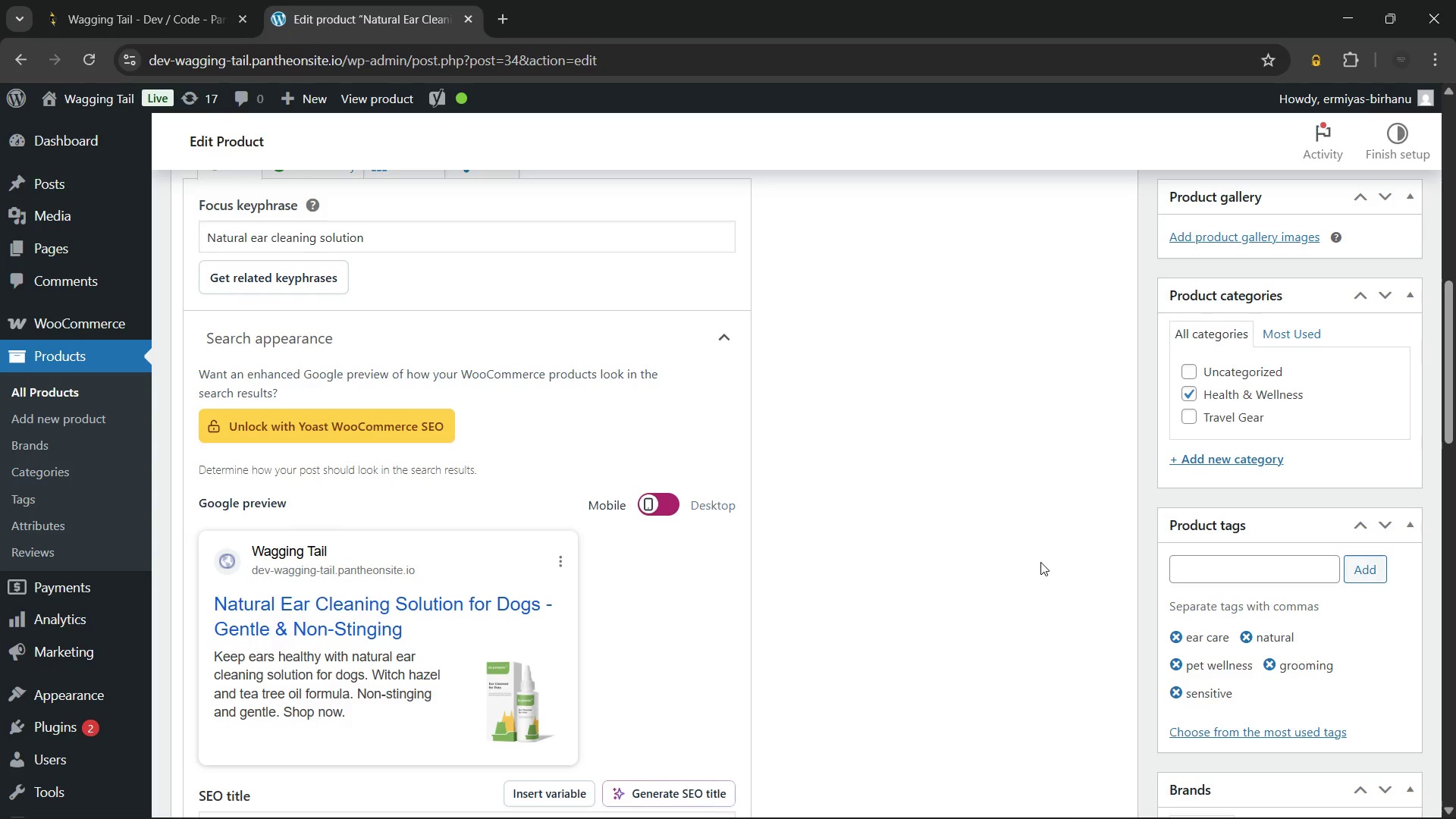 
scroll: coordinate [1040, 562], scroll_direction: up, amount: 4.0
 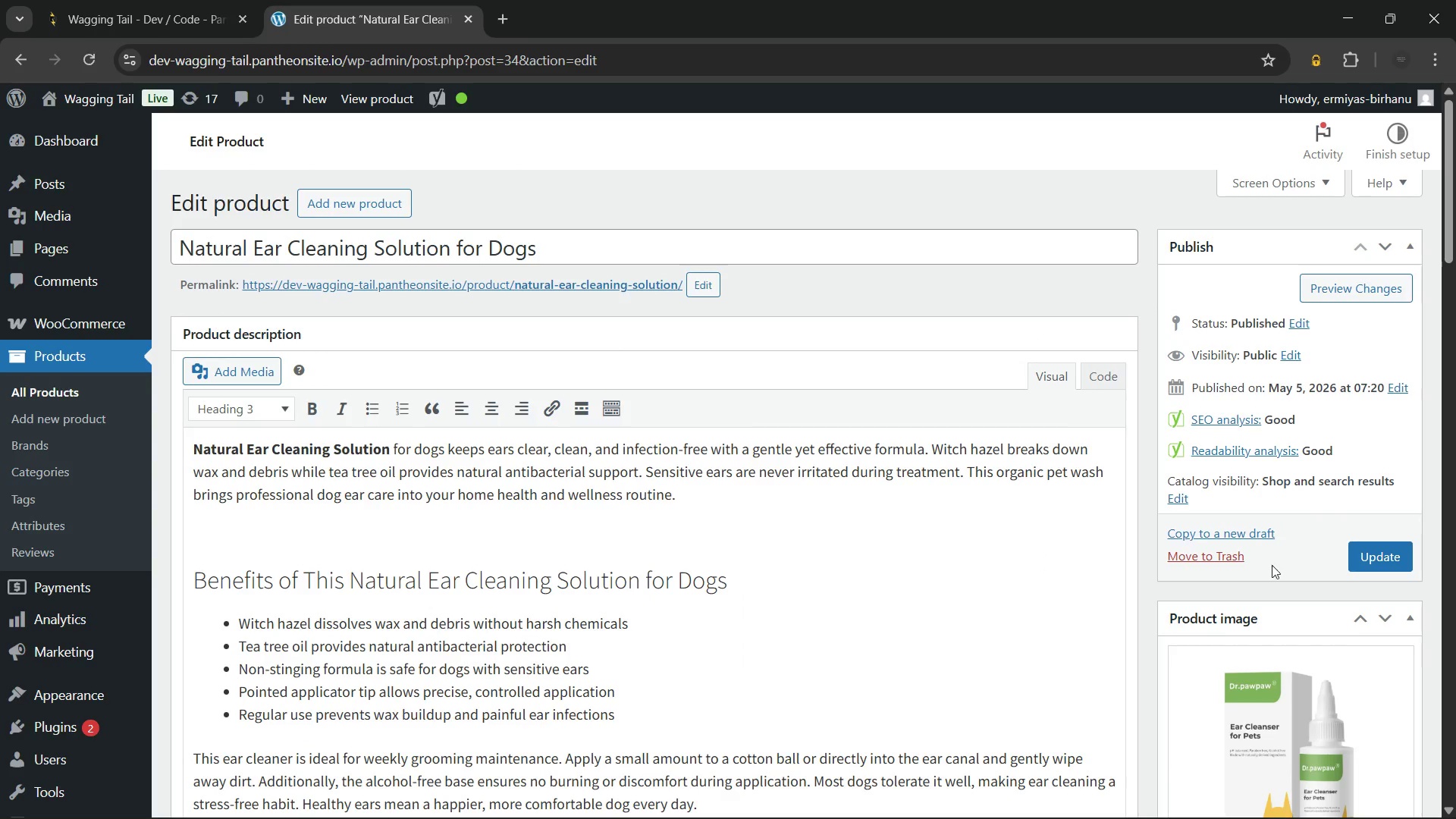 
scroll: coordinate [980, 551], scroll_direction: down, amount: 8.0
 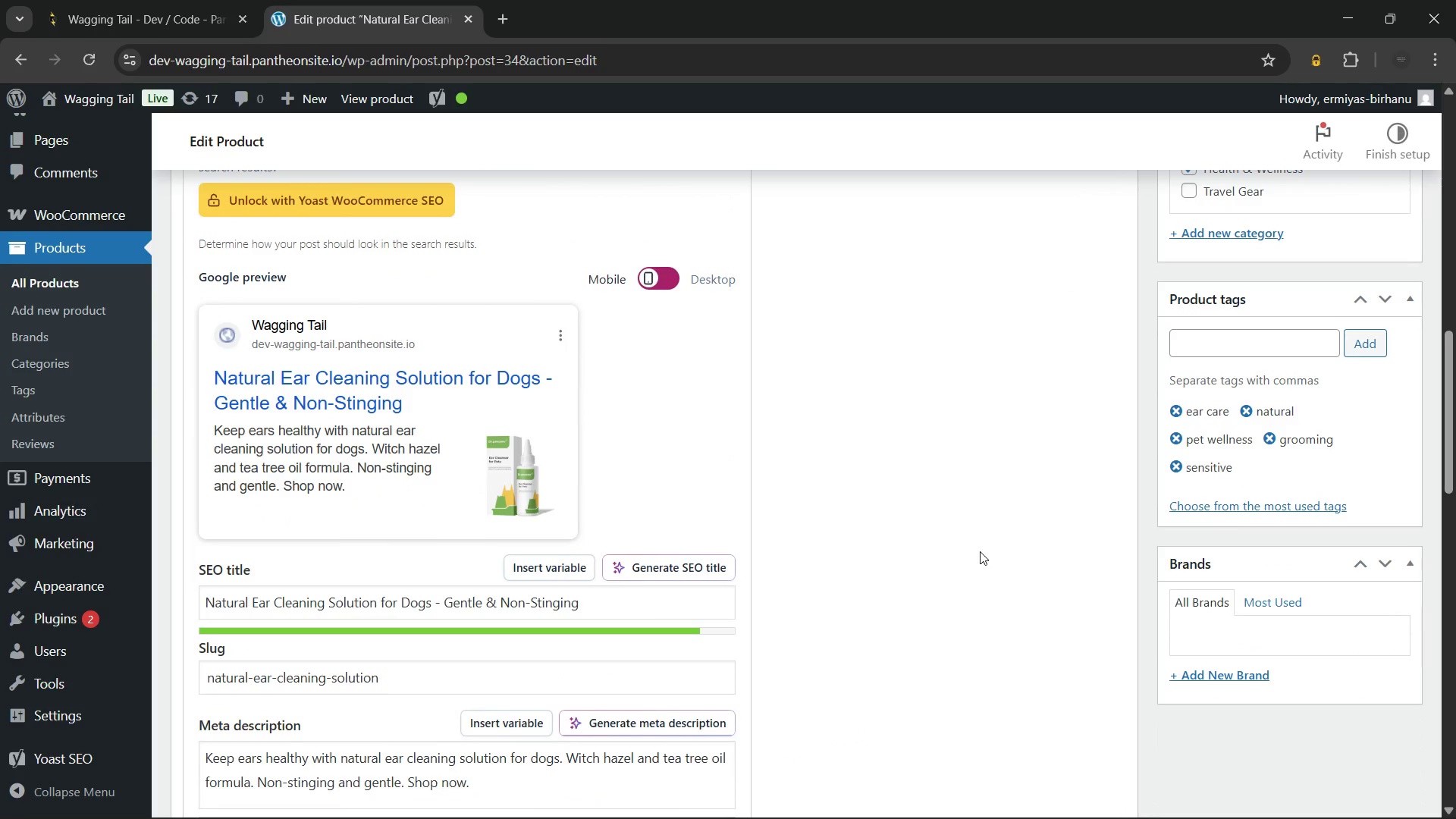 
scroll: coordinate [980, 551], scroll_direction: up, amount: 15.0
 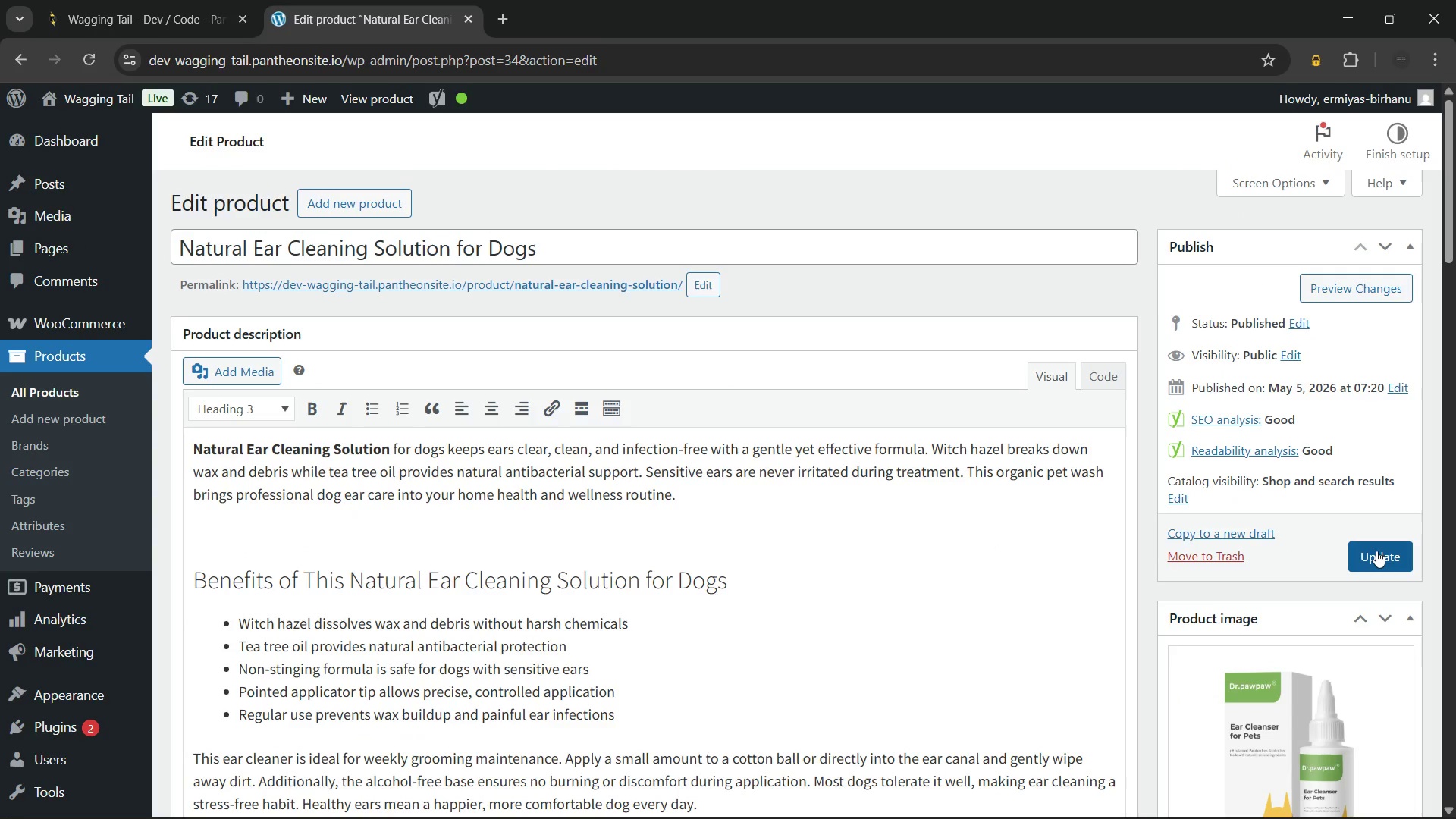 
left_click([1376, 551])
 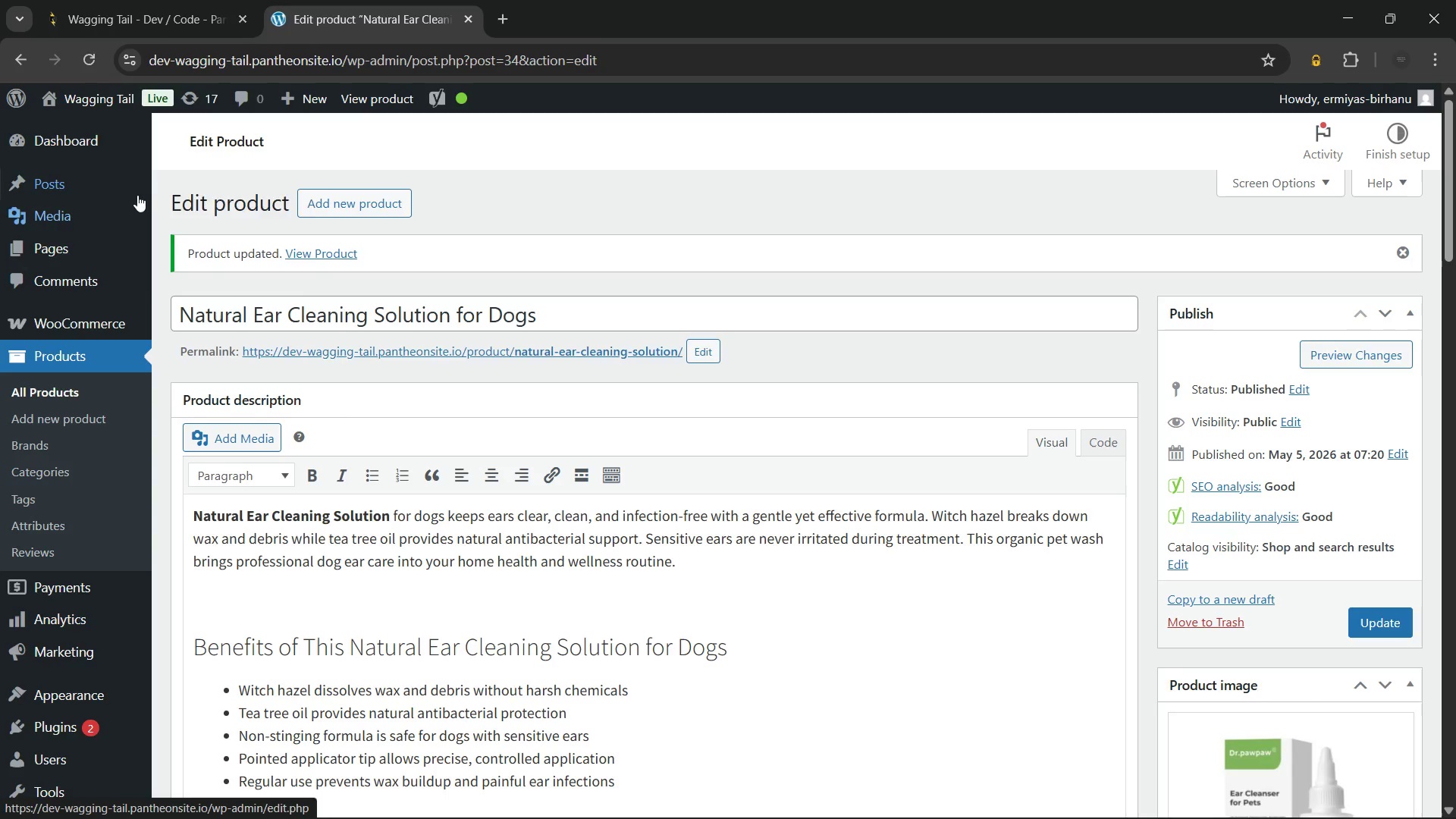 
wait(70.09)
 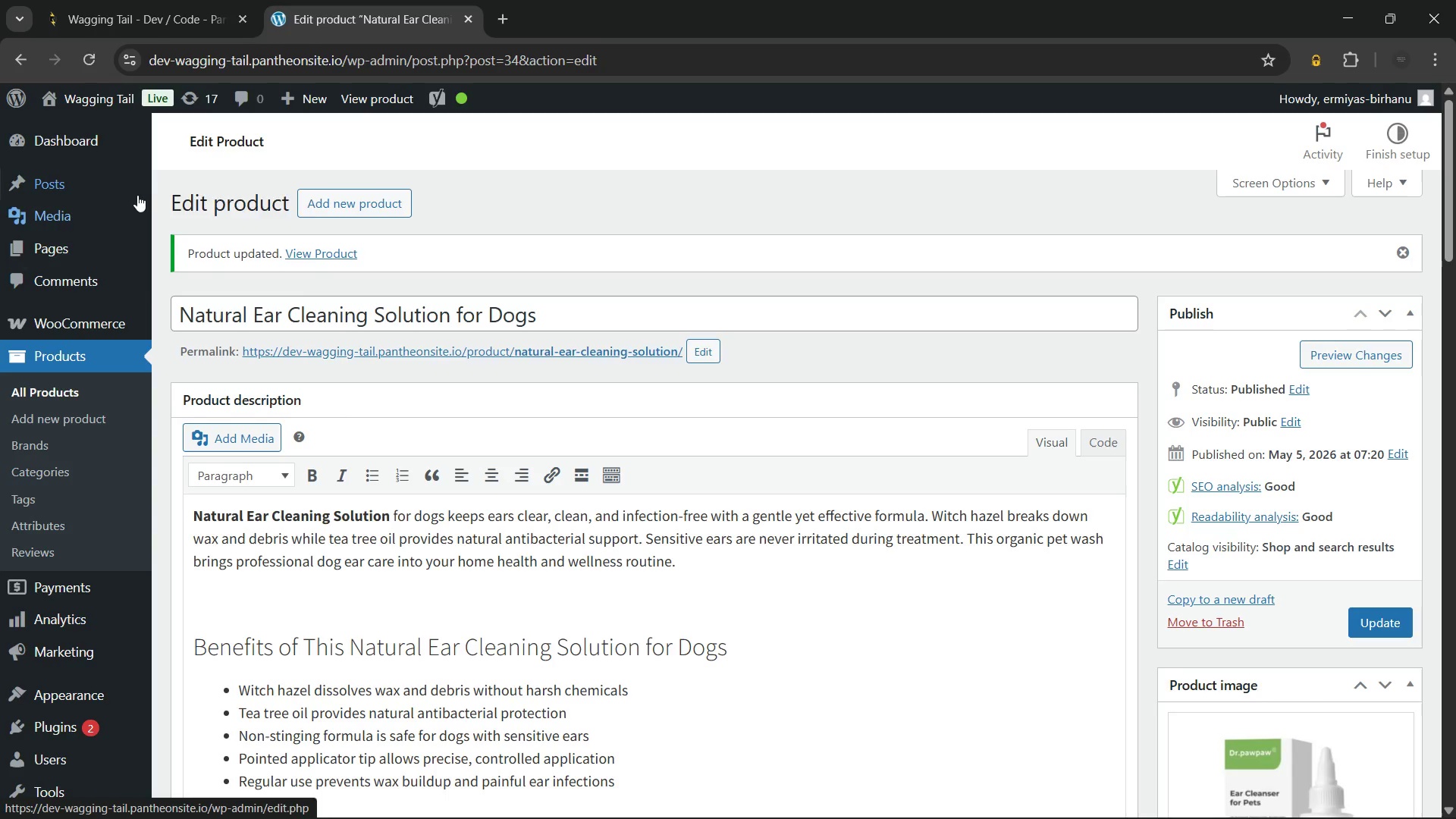 
hold_key(key=ControlLeft, duration=0.89)
left_click([347, 348])
 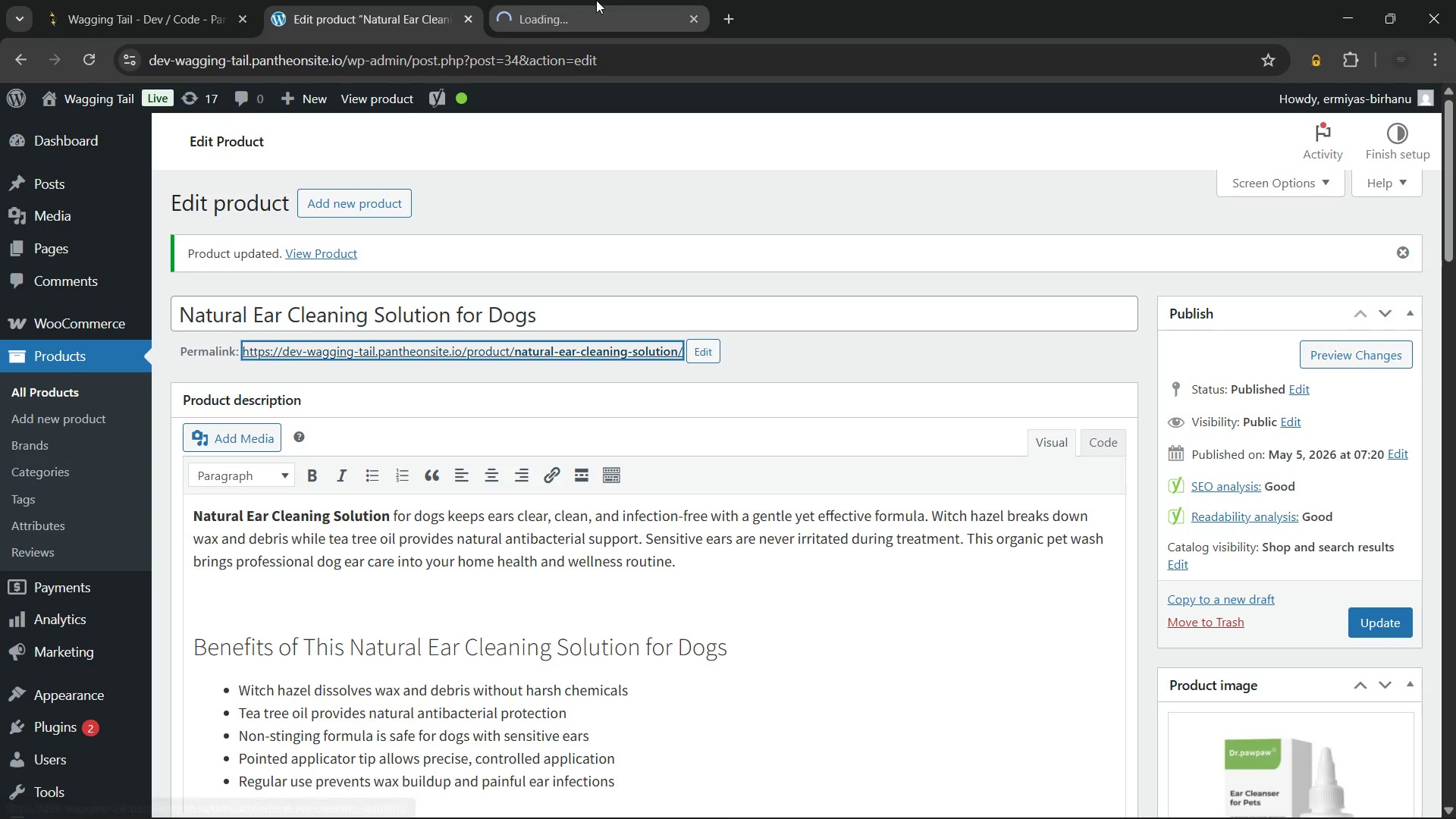 
left_click([596, 0])
 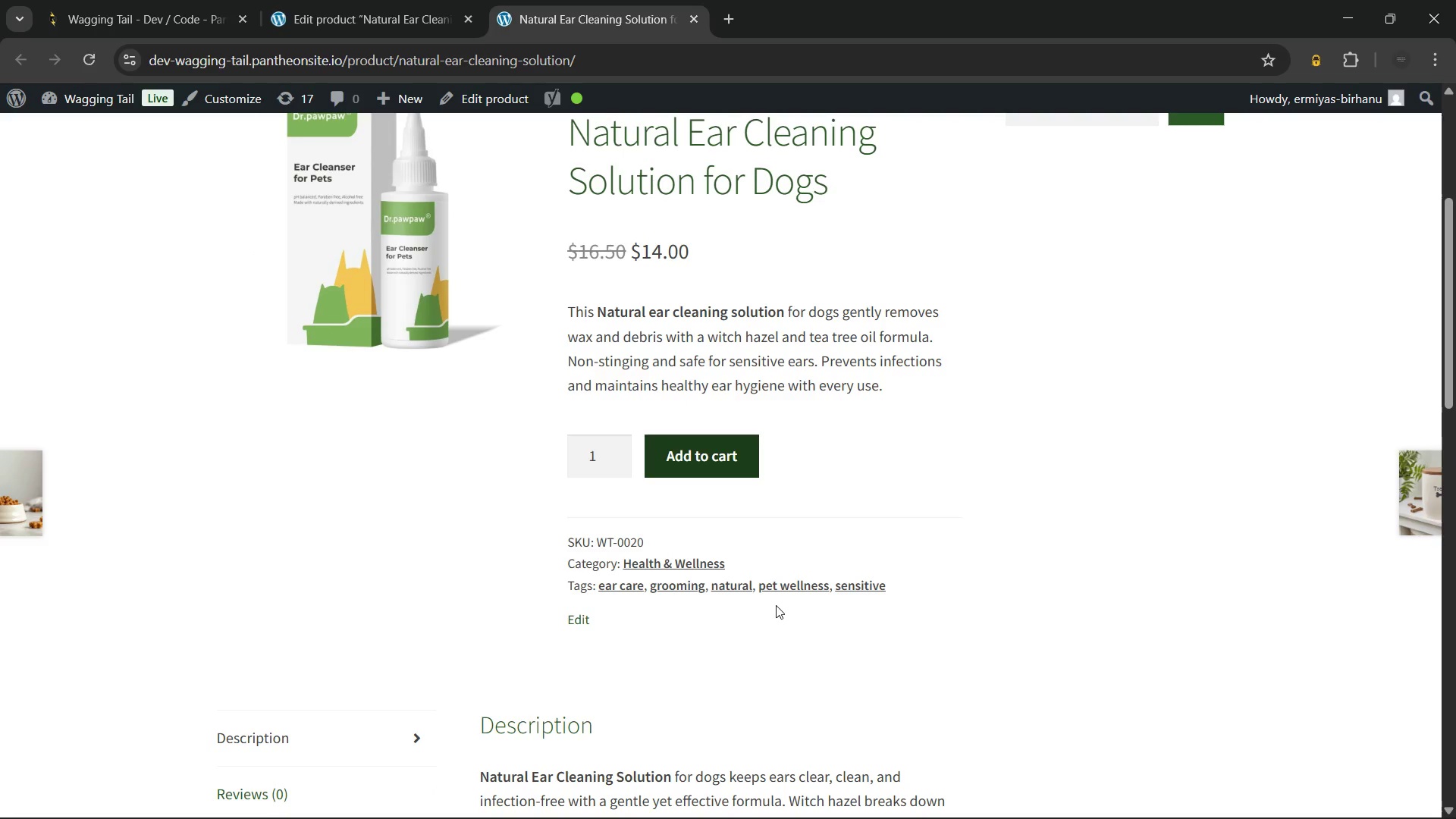 
wait(70.16)
 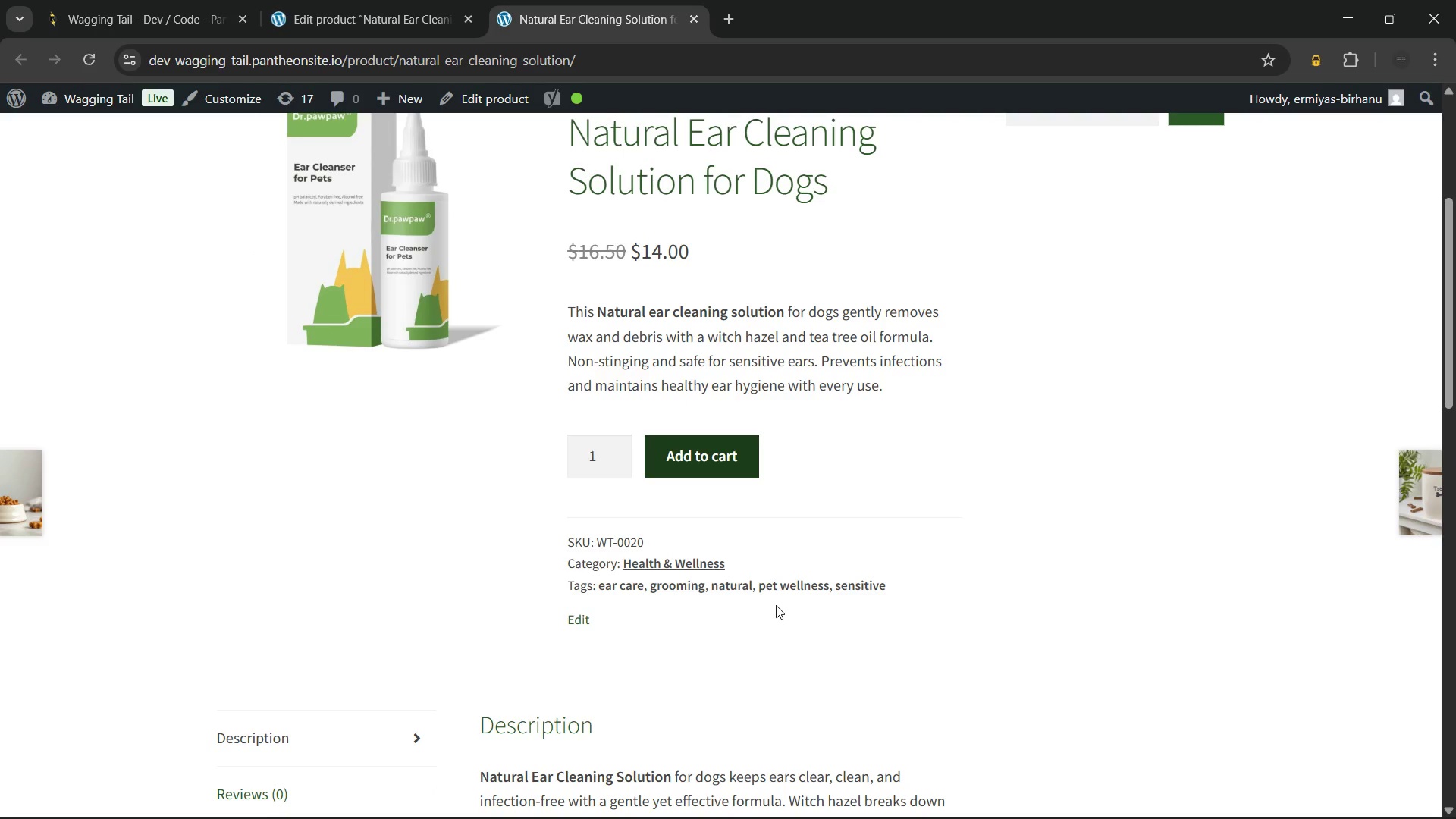 
scroll: coordinate [789, 600], scroll_direction: up, amount: 9.0
 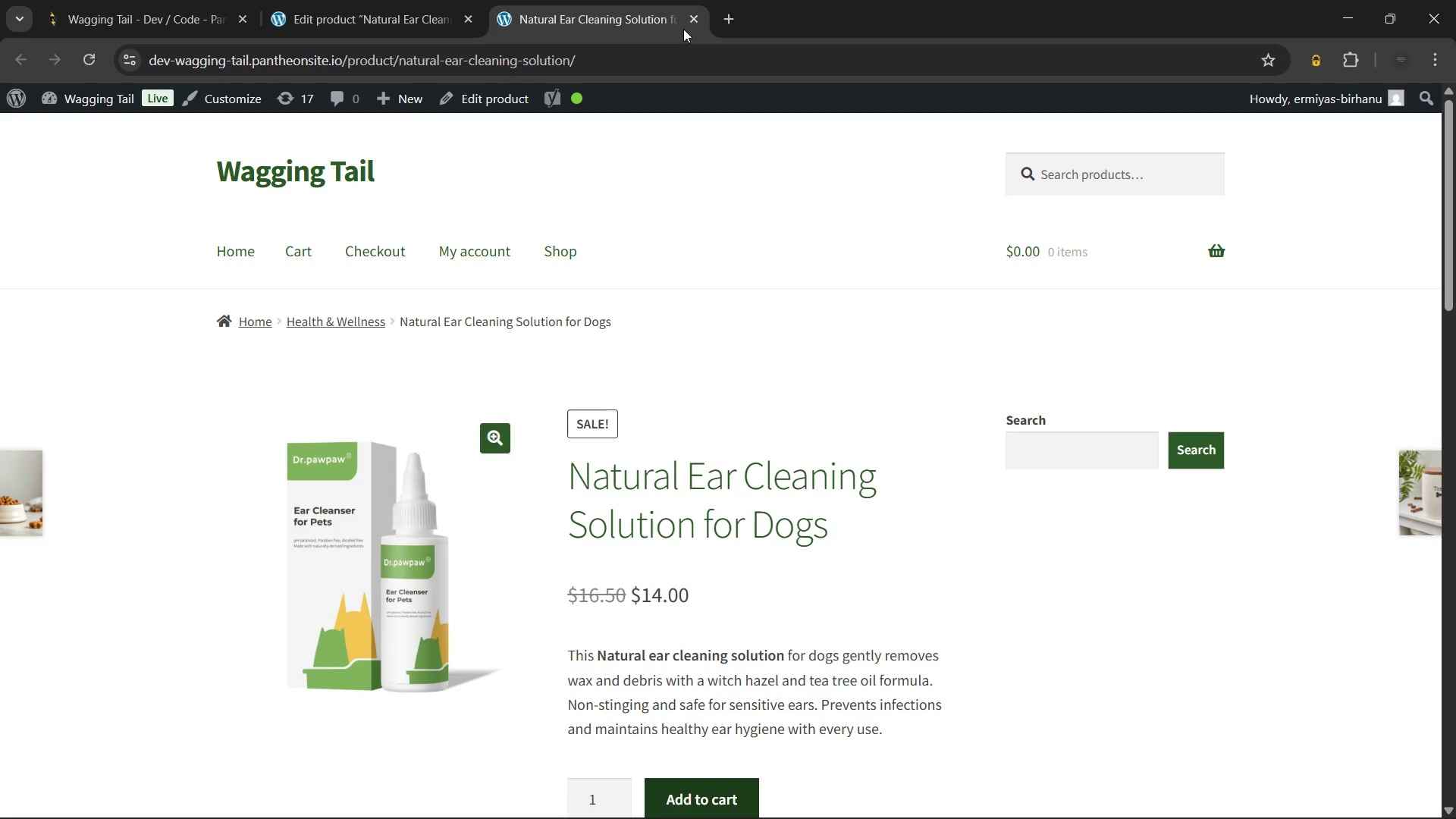 
scroll: coordinate [761, 438], scroll_direction: down, amount: 9.0
 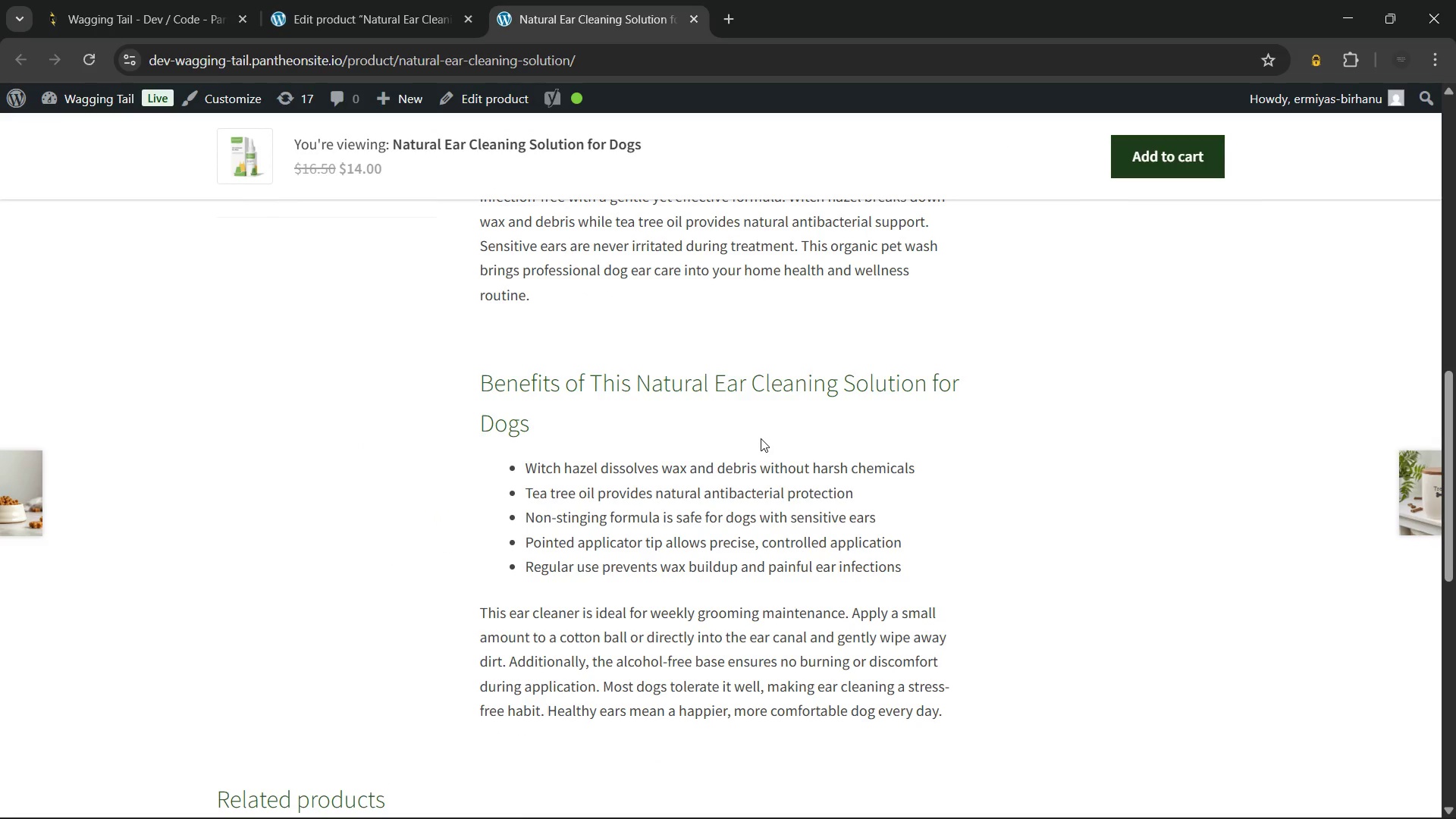 
scroll: coordinate [761, 438], scroll_direction: up, amount: 6.0
 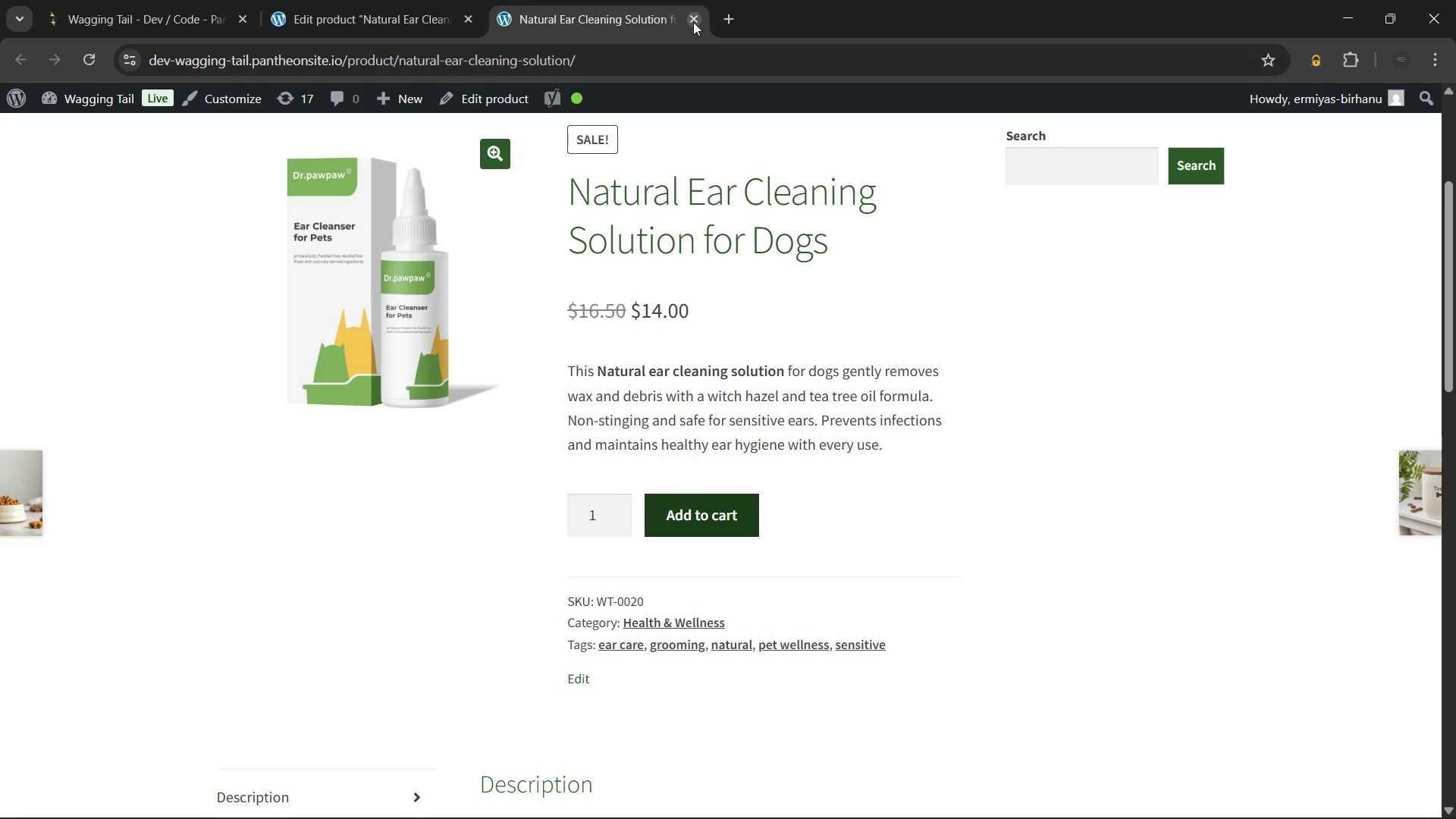 
left_click([693, 22])
 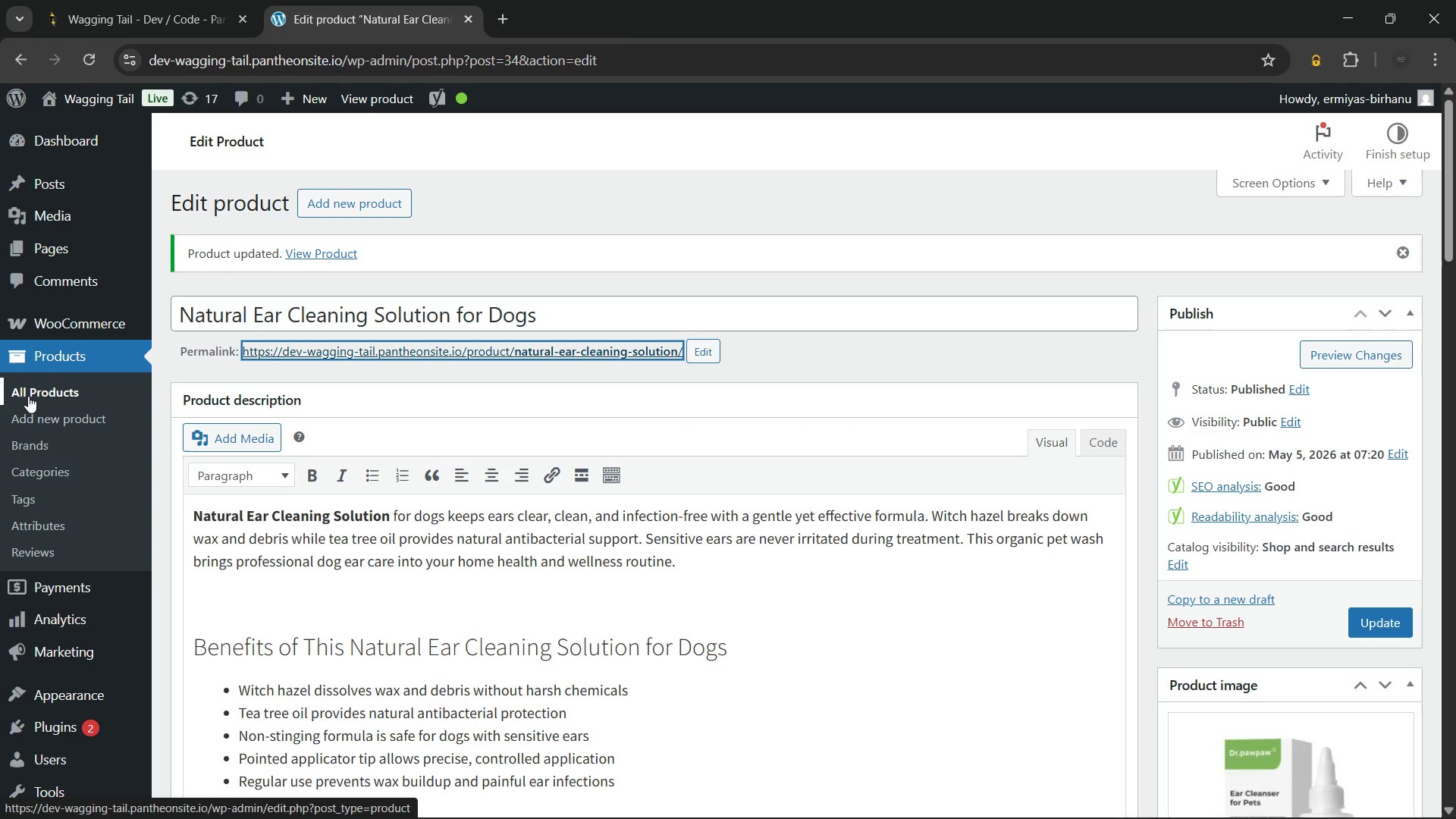 
left_click([28, 396])
 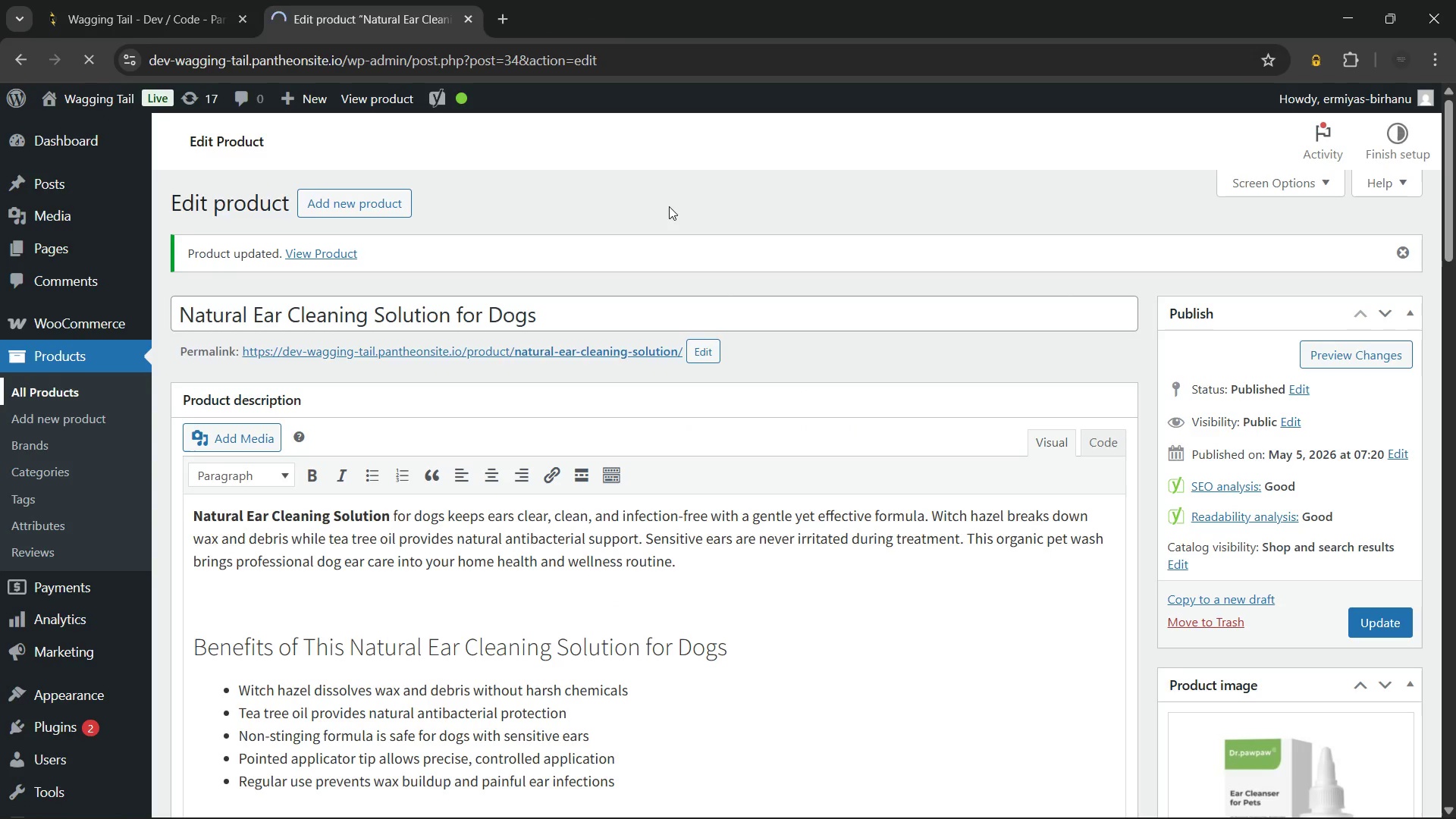 
mouse_move([688, 199])
 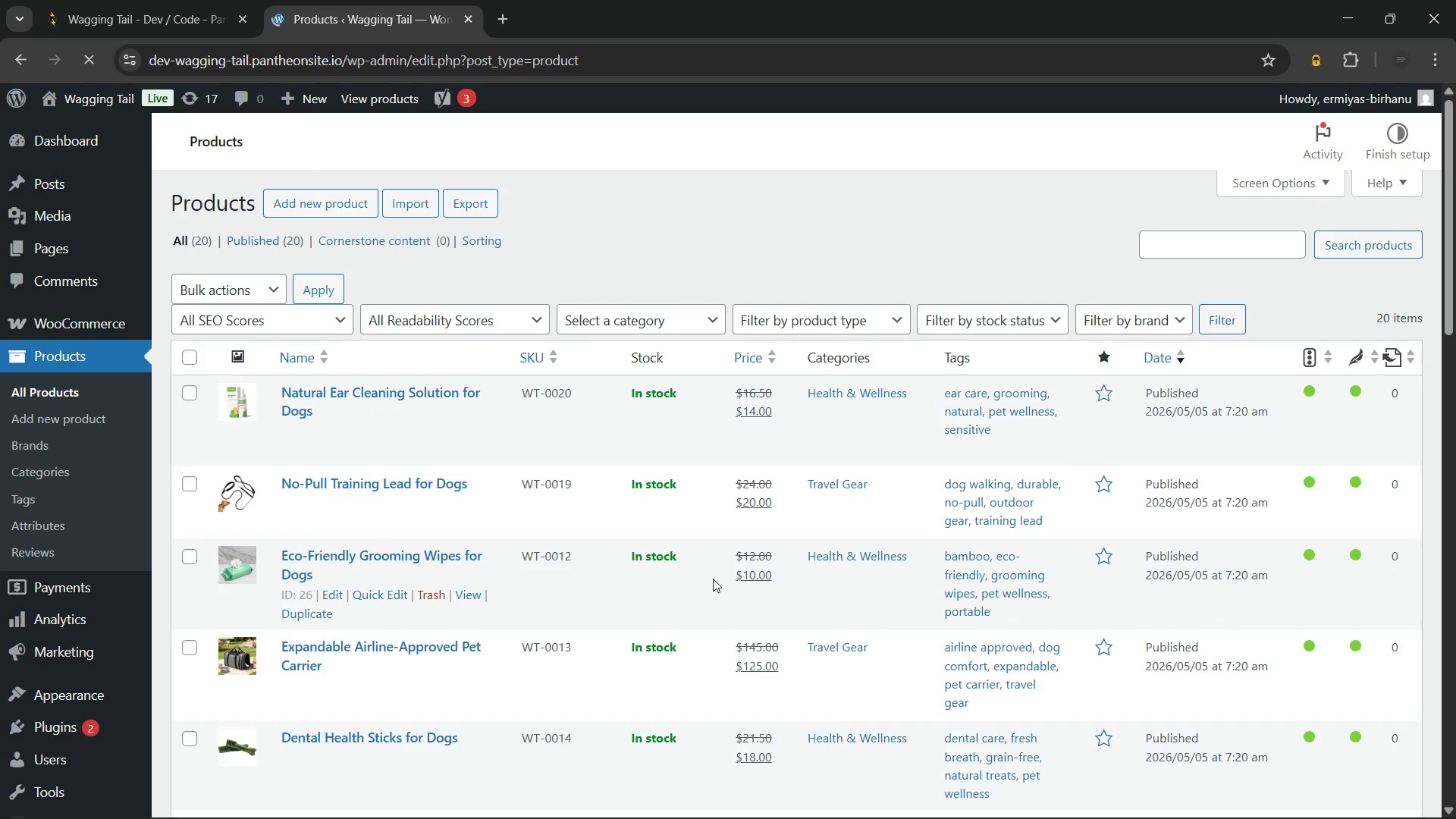 
wait(20.27)
 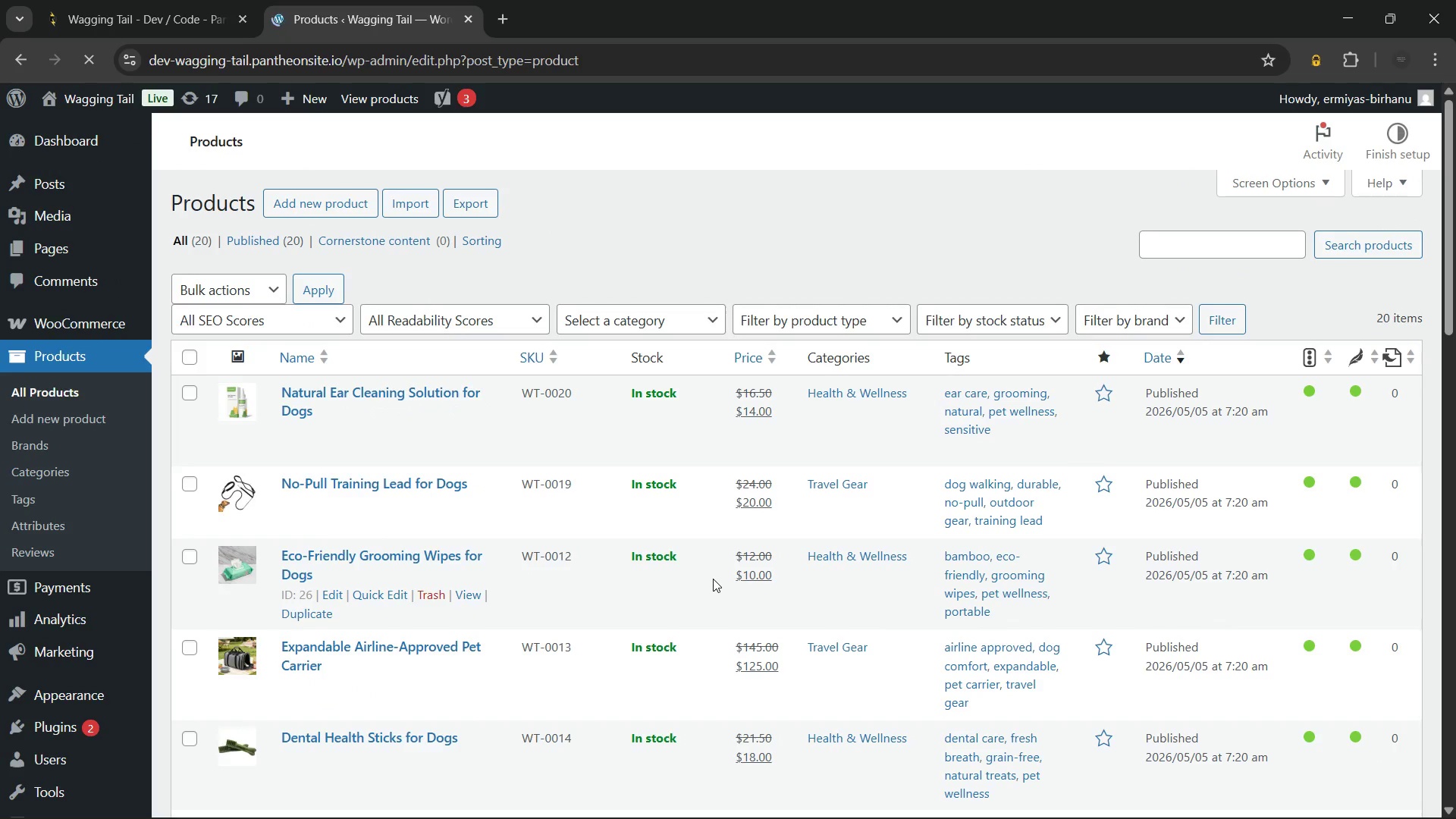 
mouse_move([56, 631])
 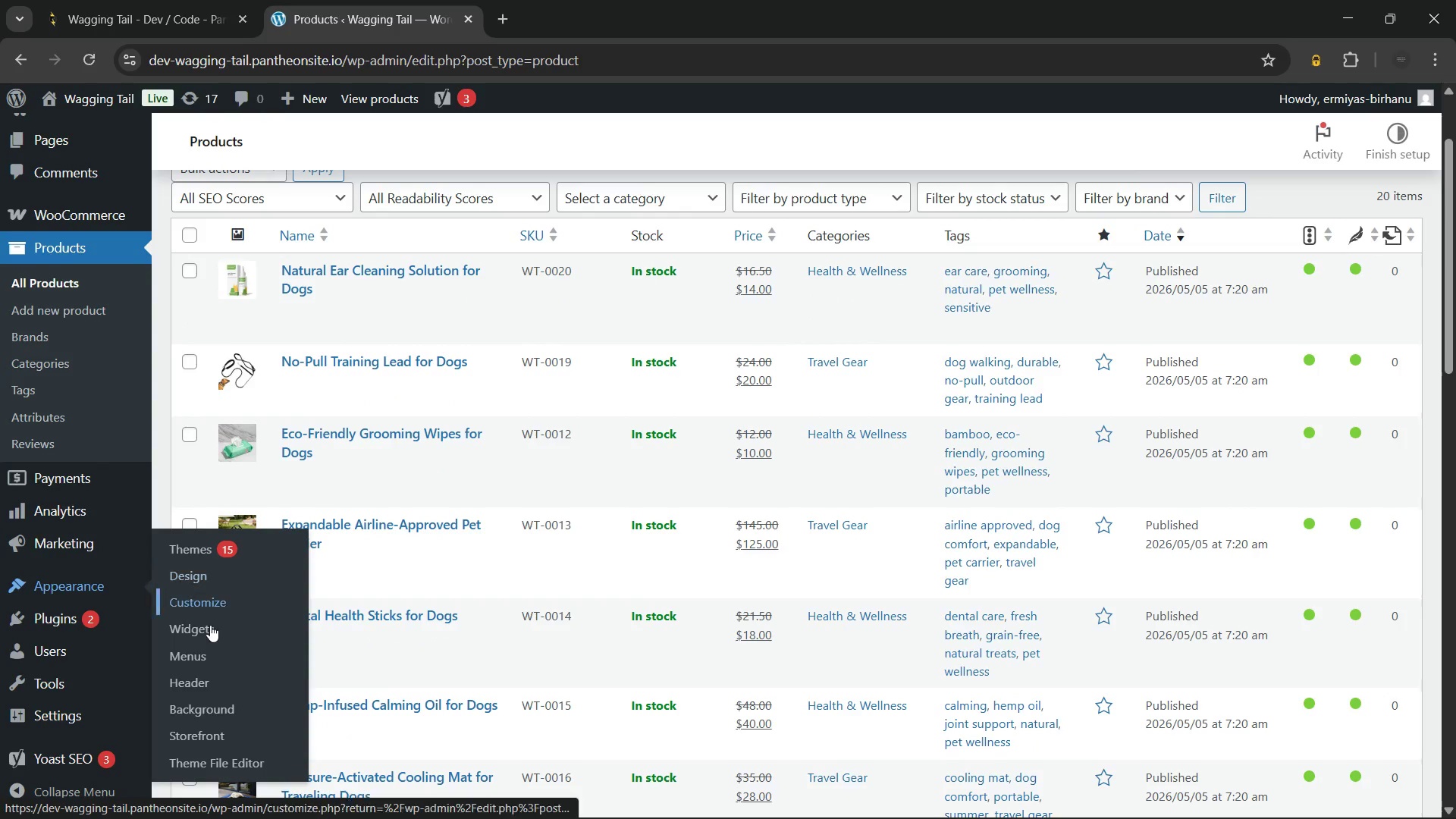 
left_click([214, 656])
 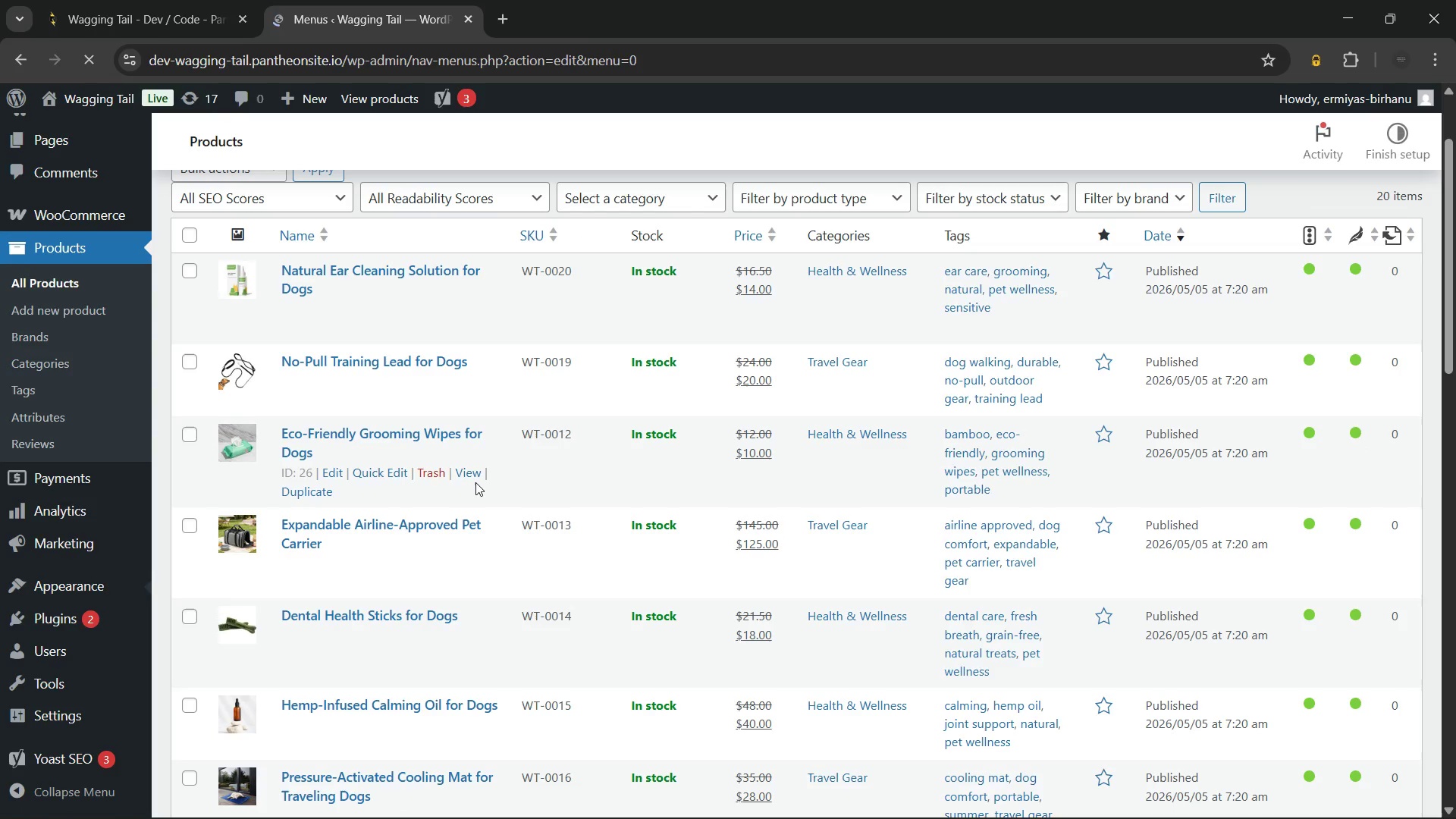 
wait(10.73)
 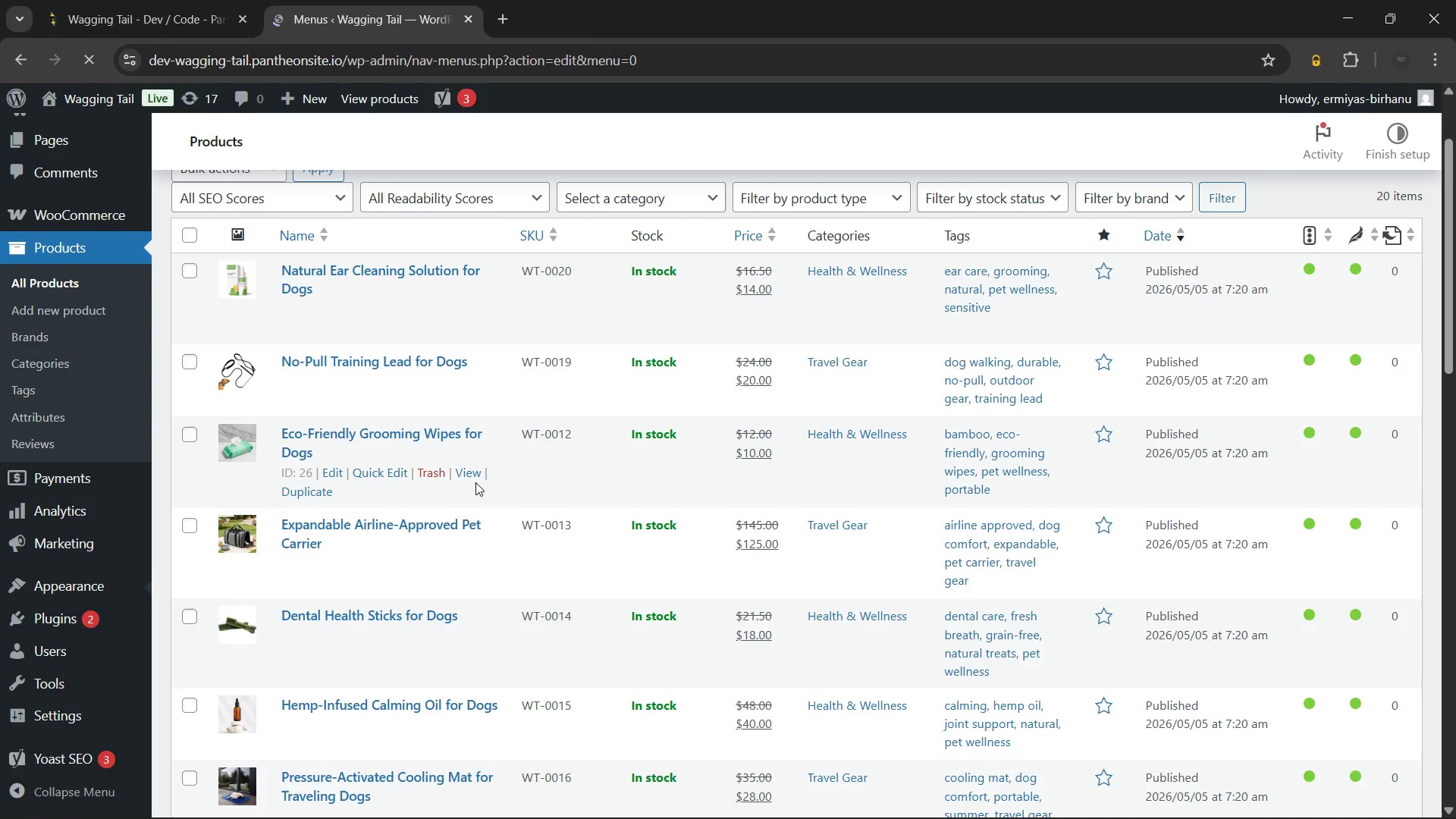 
left_click([577, 360])
 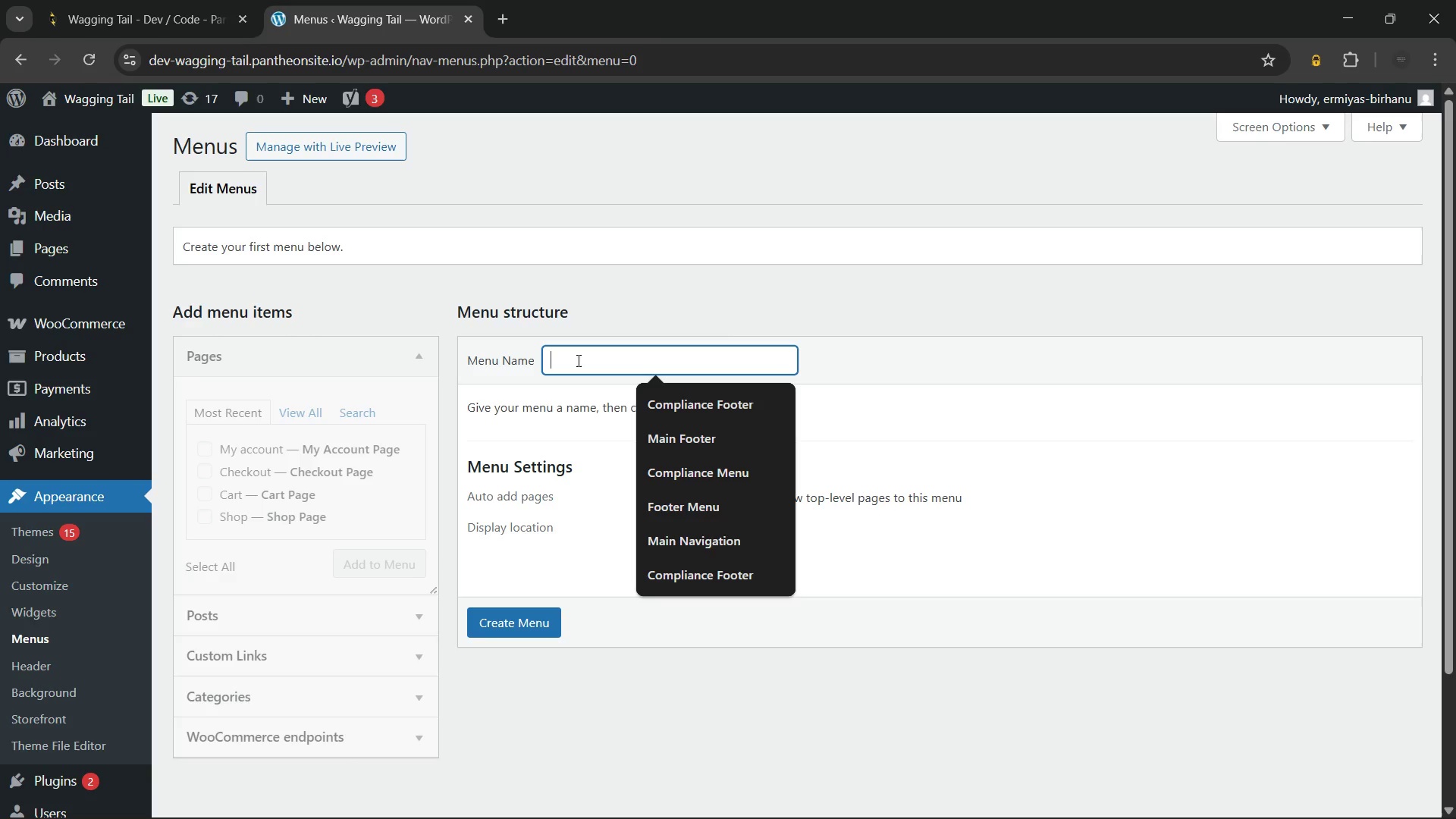 
type(Main Navigation)
 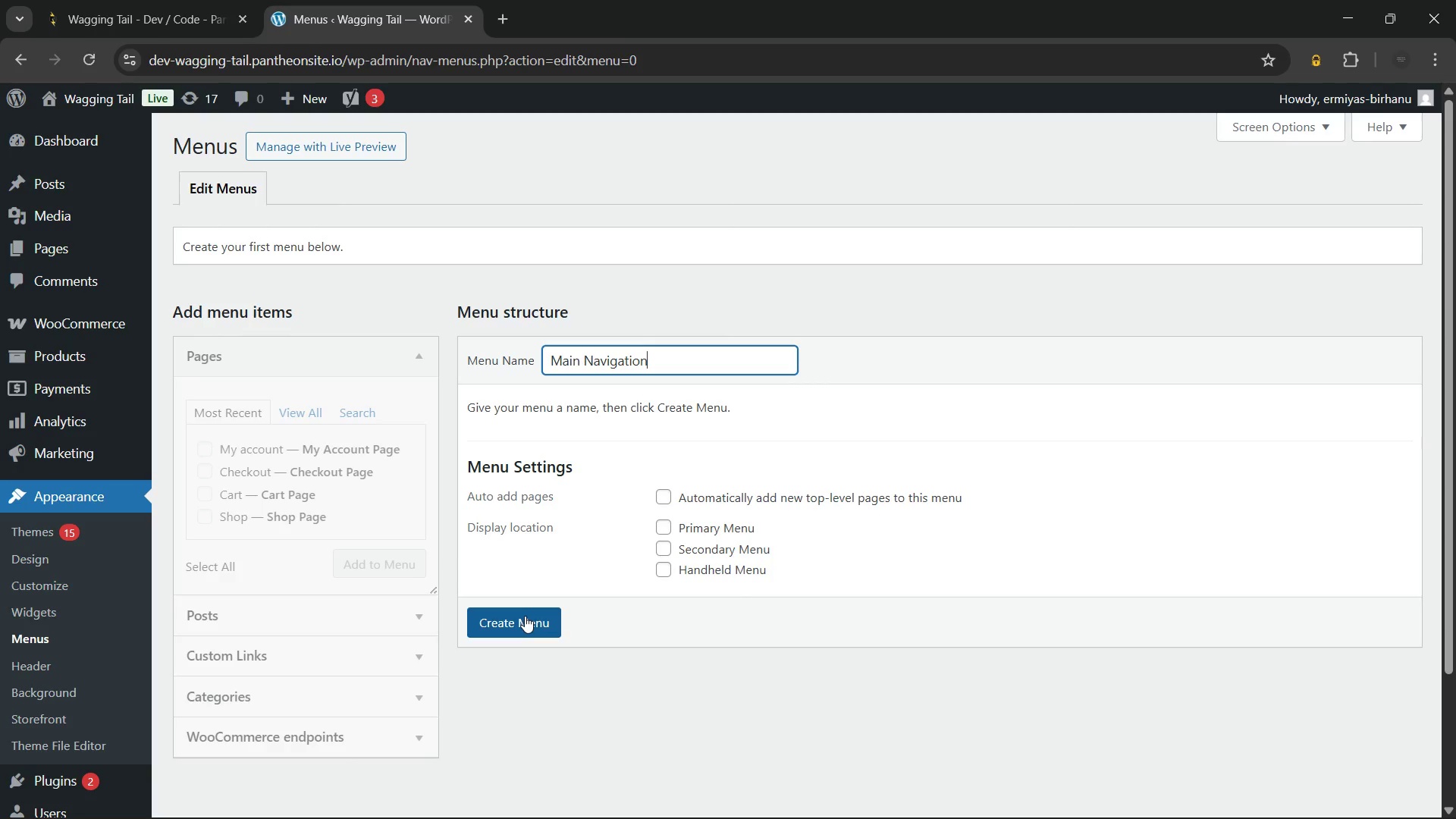 
left_click([525, 616])
 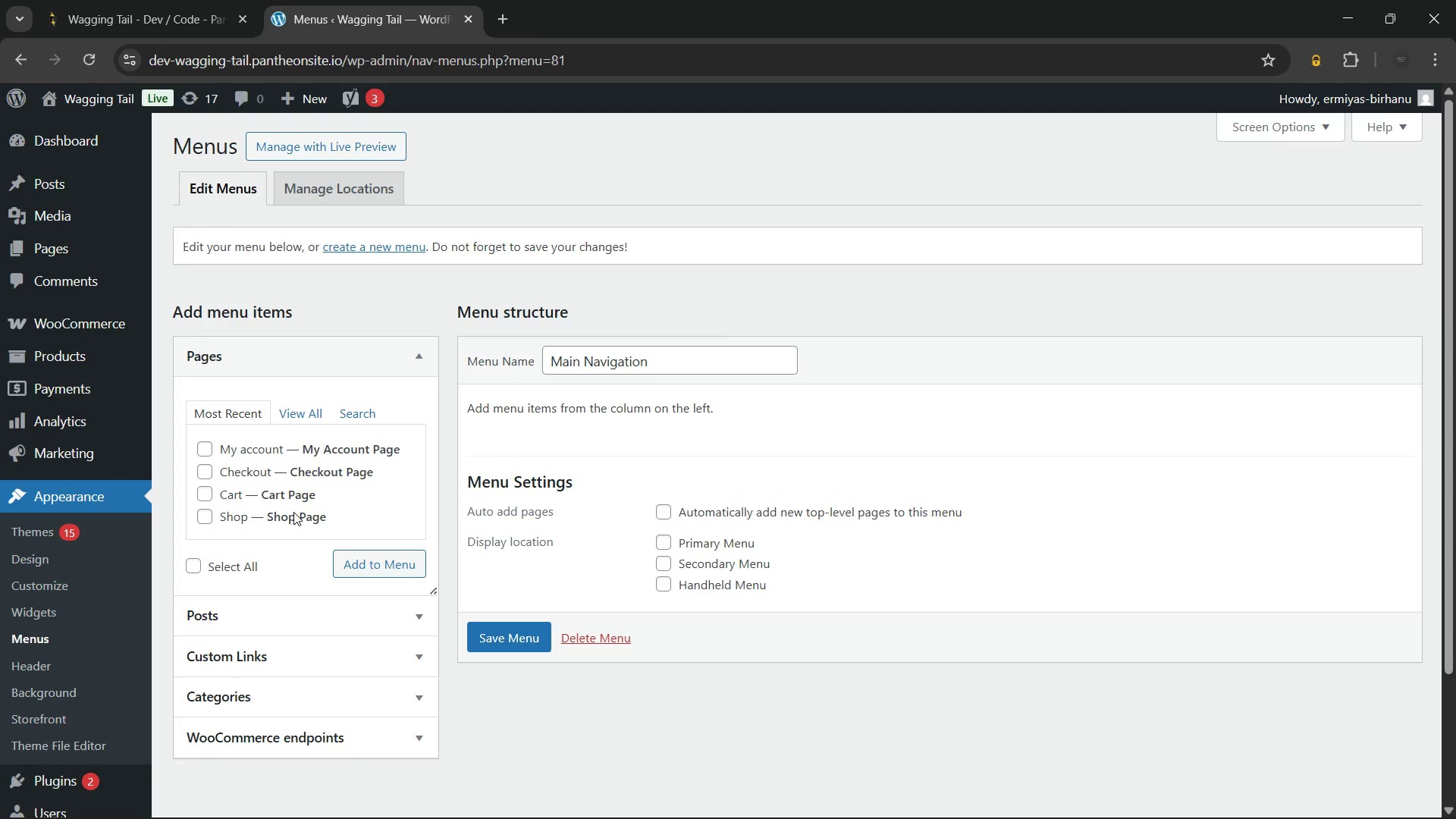 
wait(29.92)
 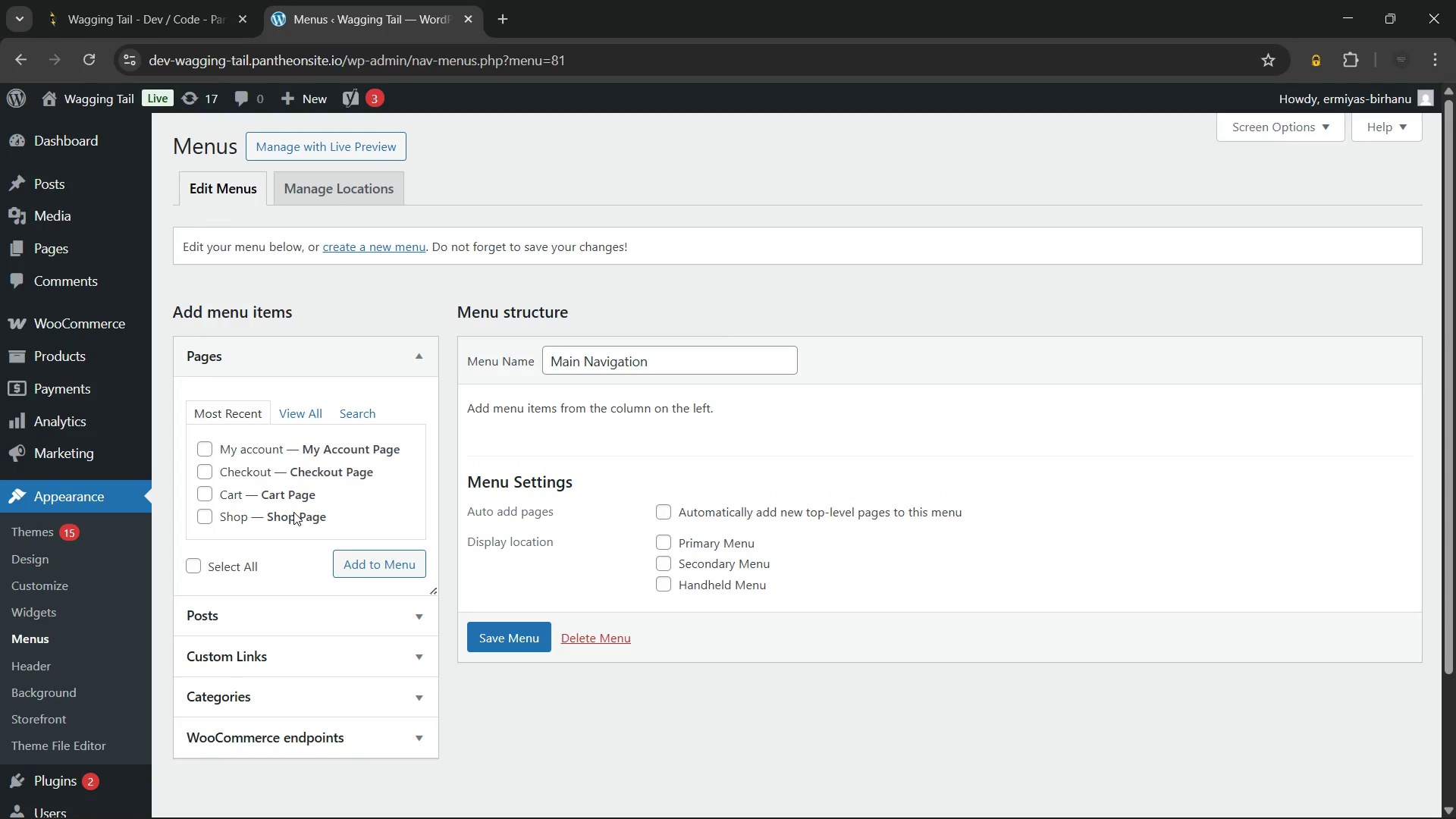 
left_click([206, 513])
 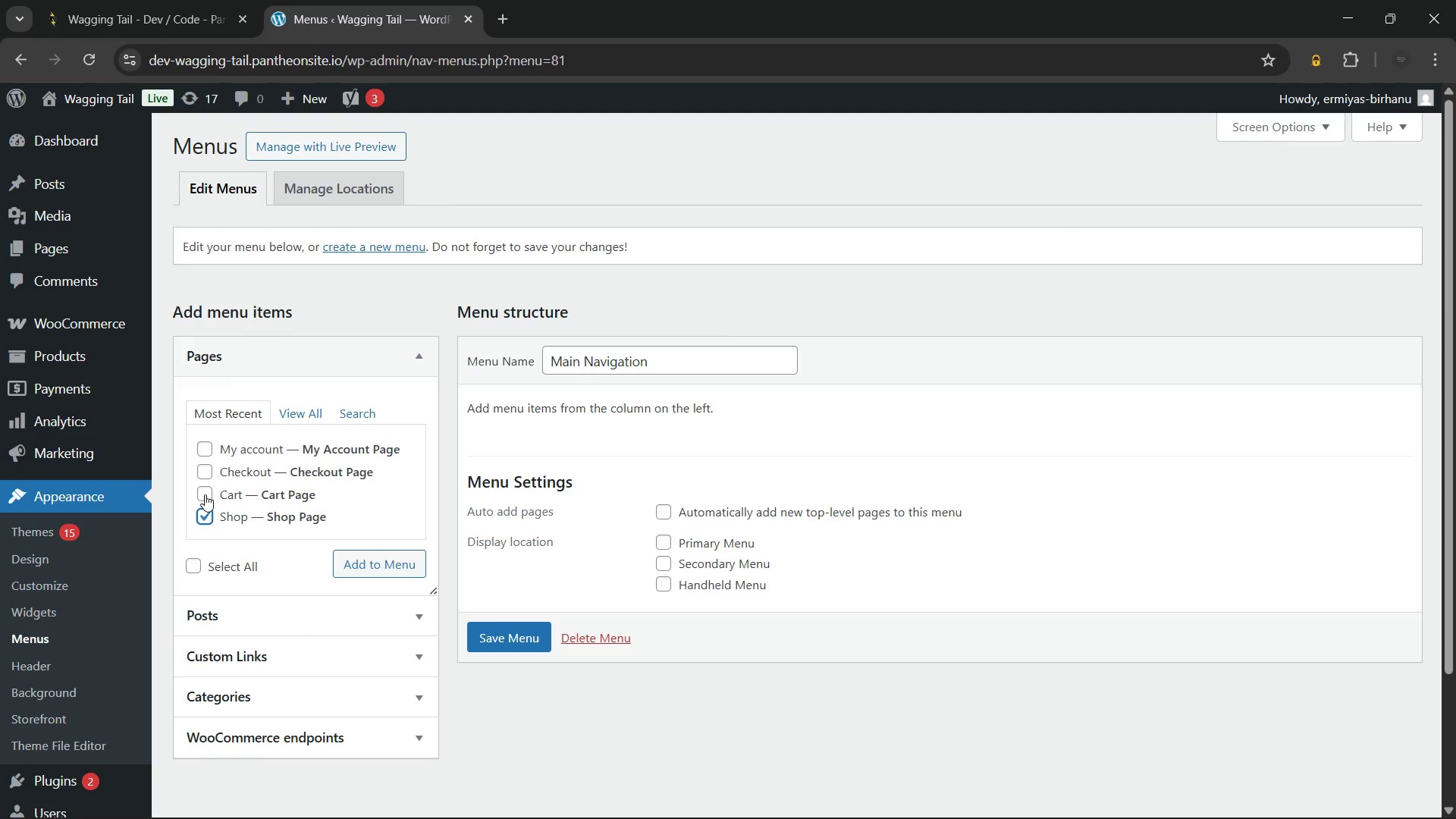 
left_click([205, 494])
 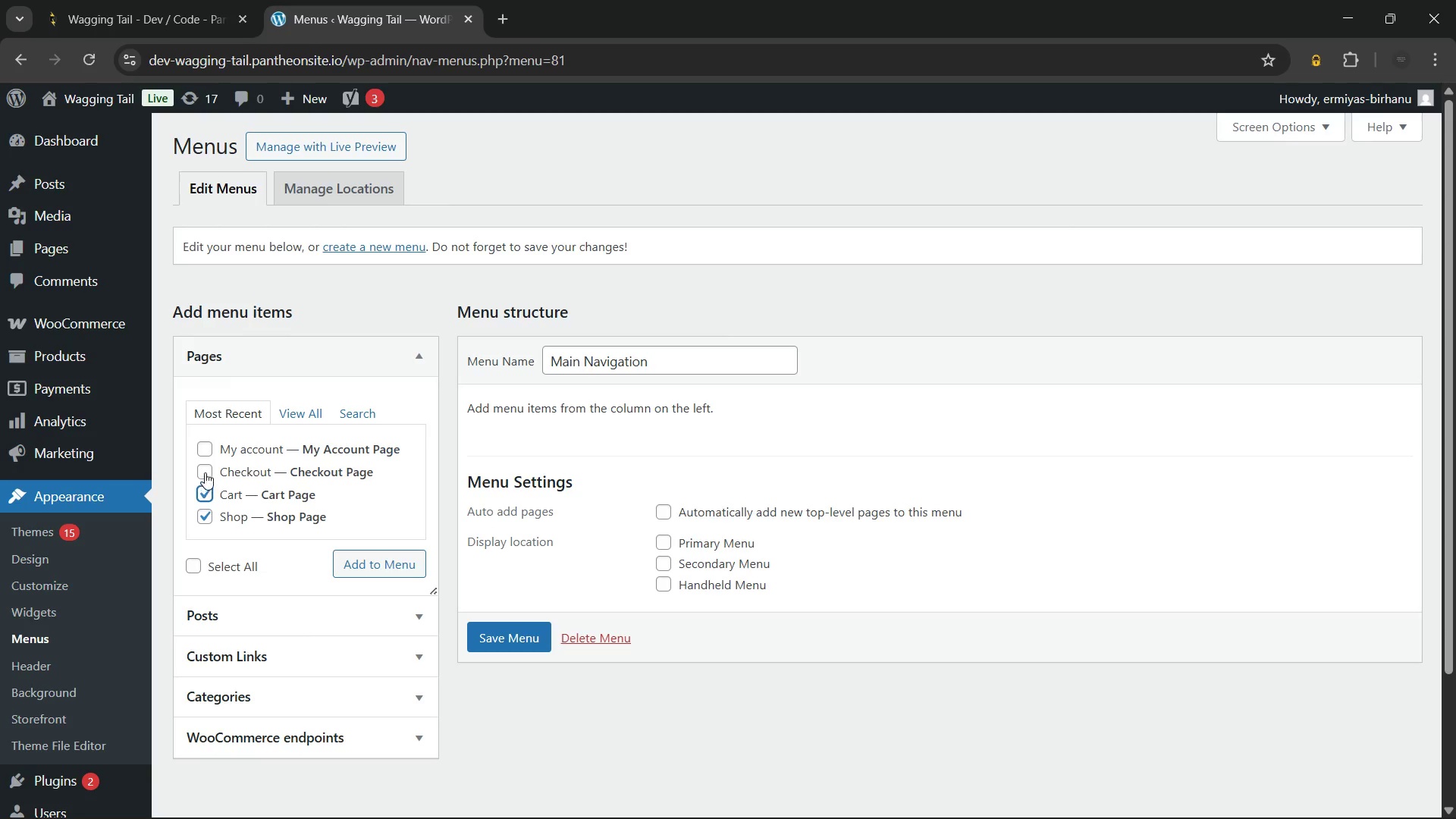 
left_click([205, 467])
 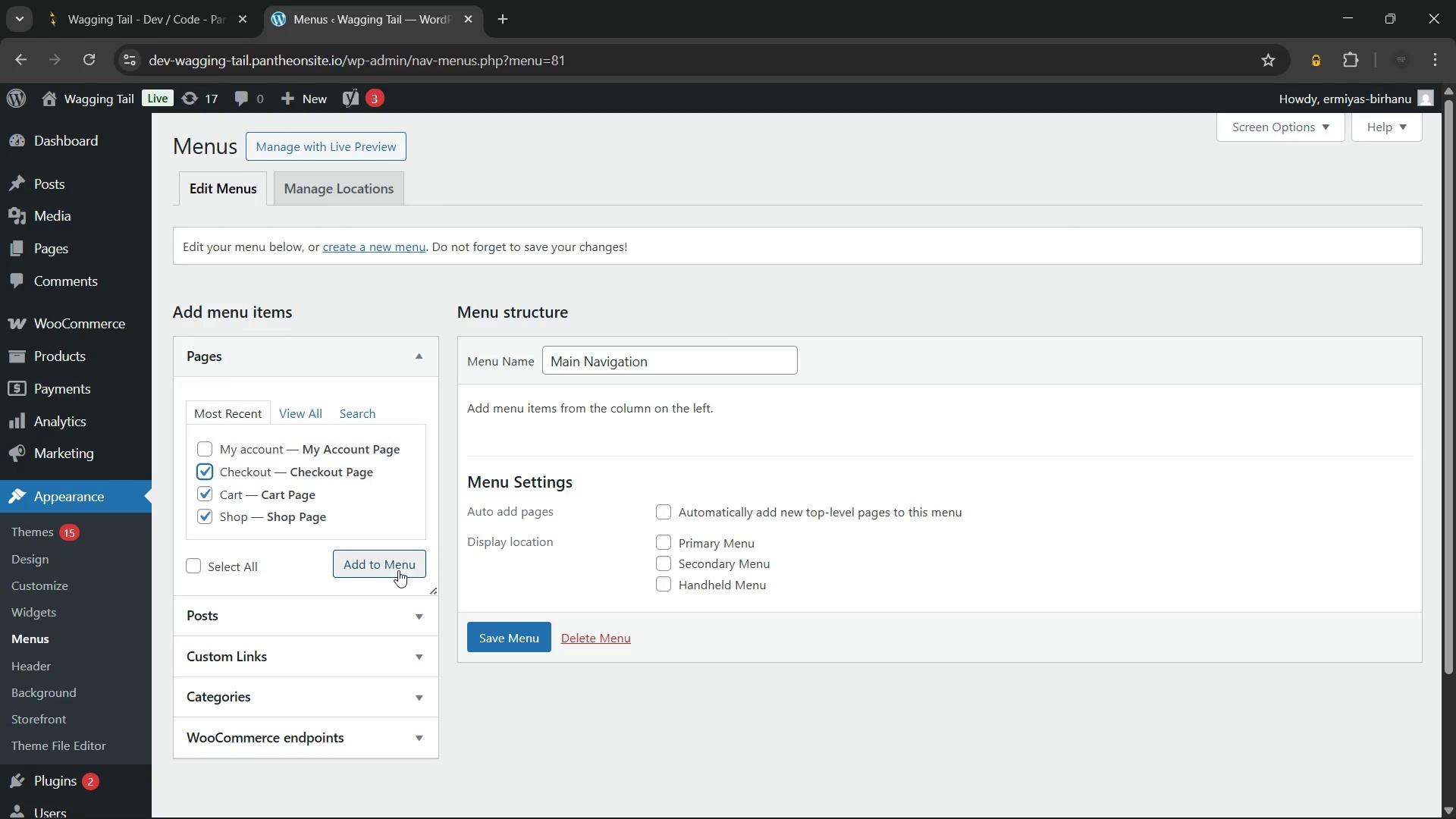 
left_click([398, 570])
 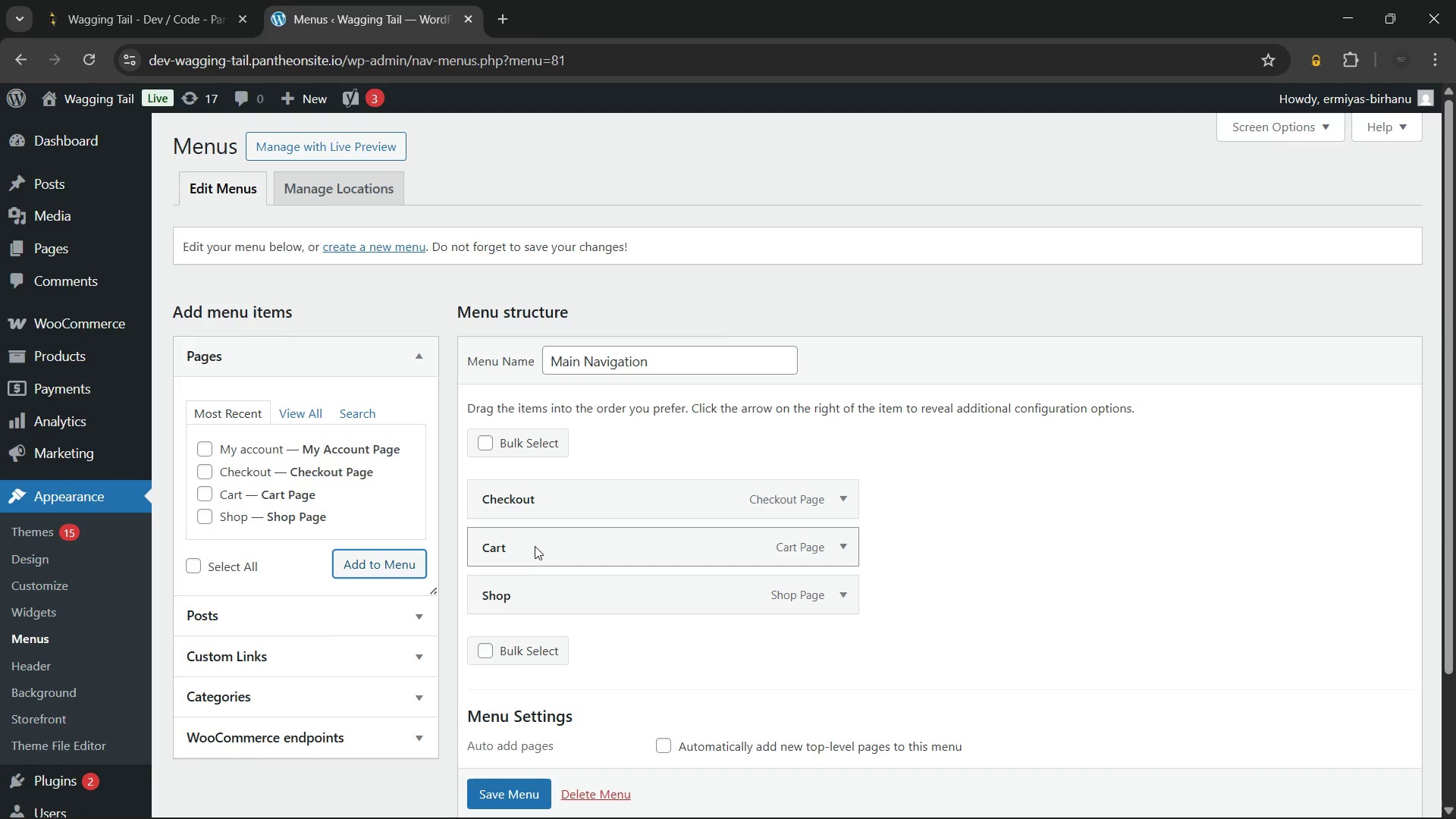 
wait(27.27)
 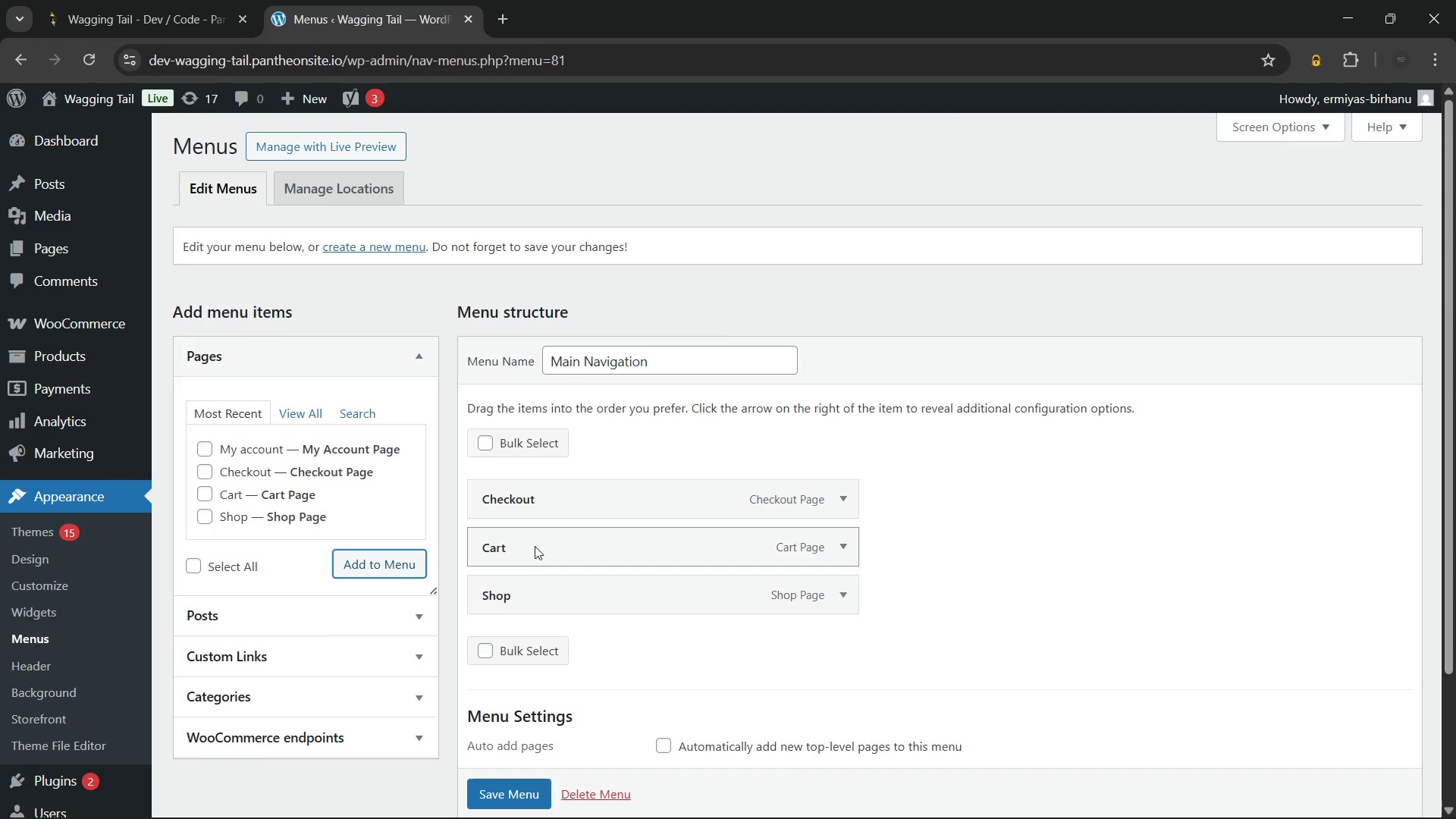 
left_click_drag(start_coordinate=[529, 563], to_coordinate=[543, 457])
 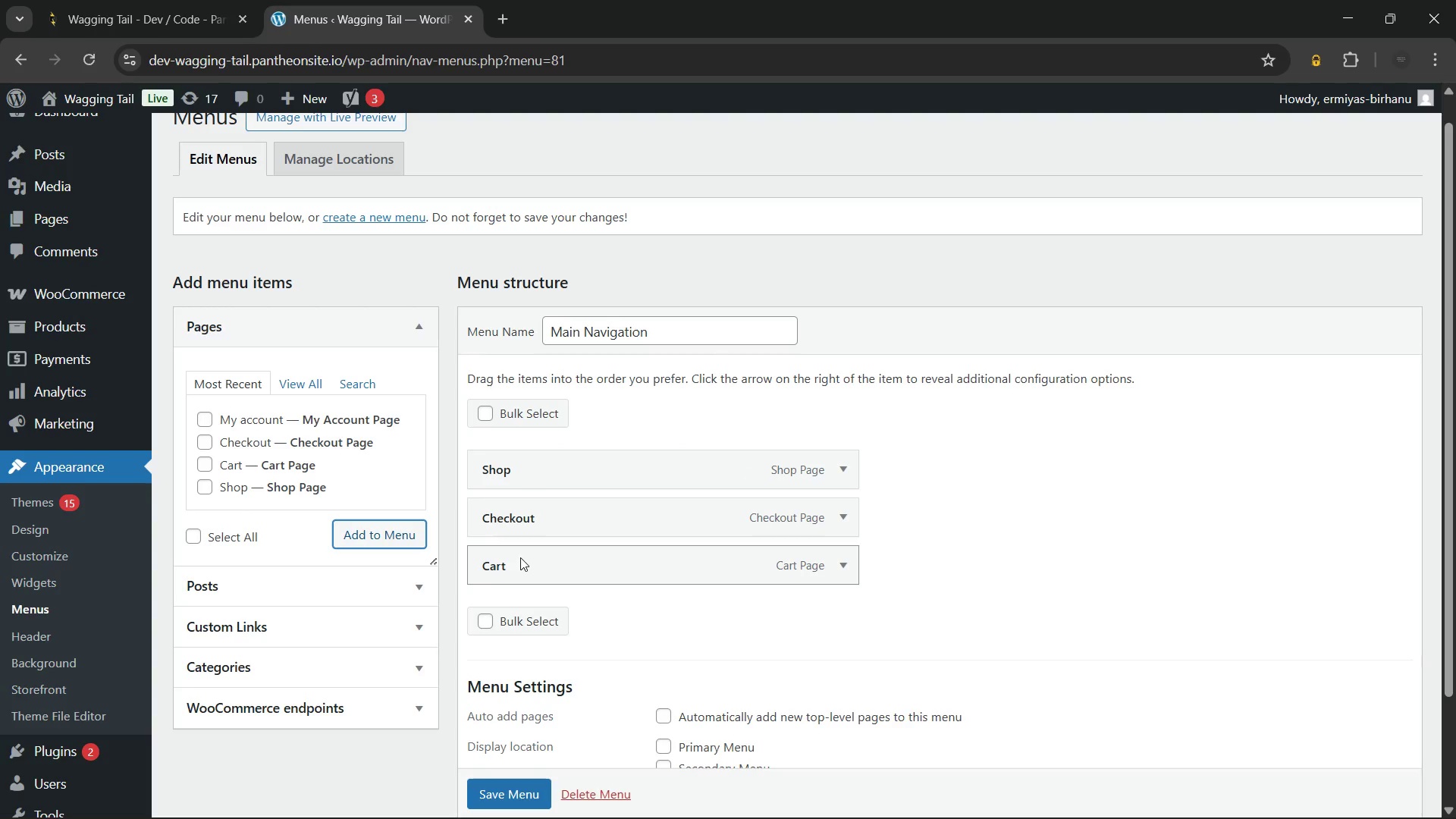 
left_click_drag(start_coordinate=[520, 557], to_coordinate=[535, 491])
 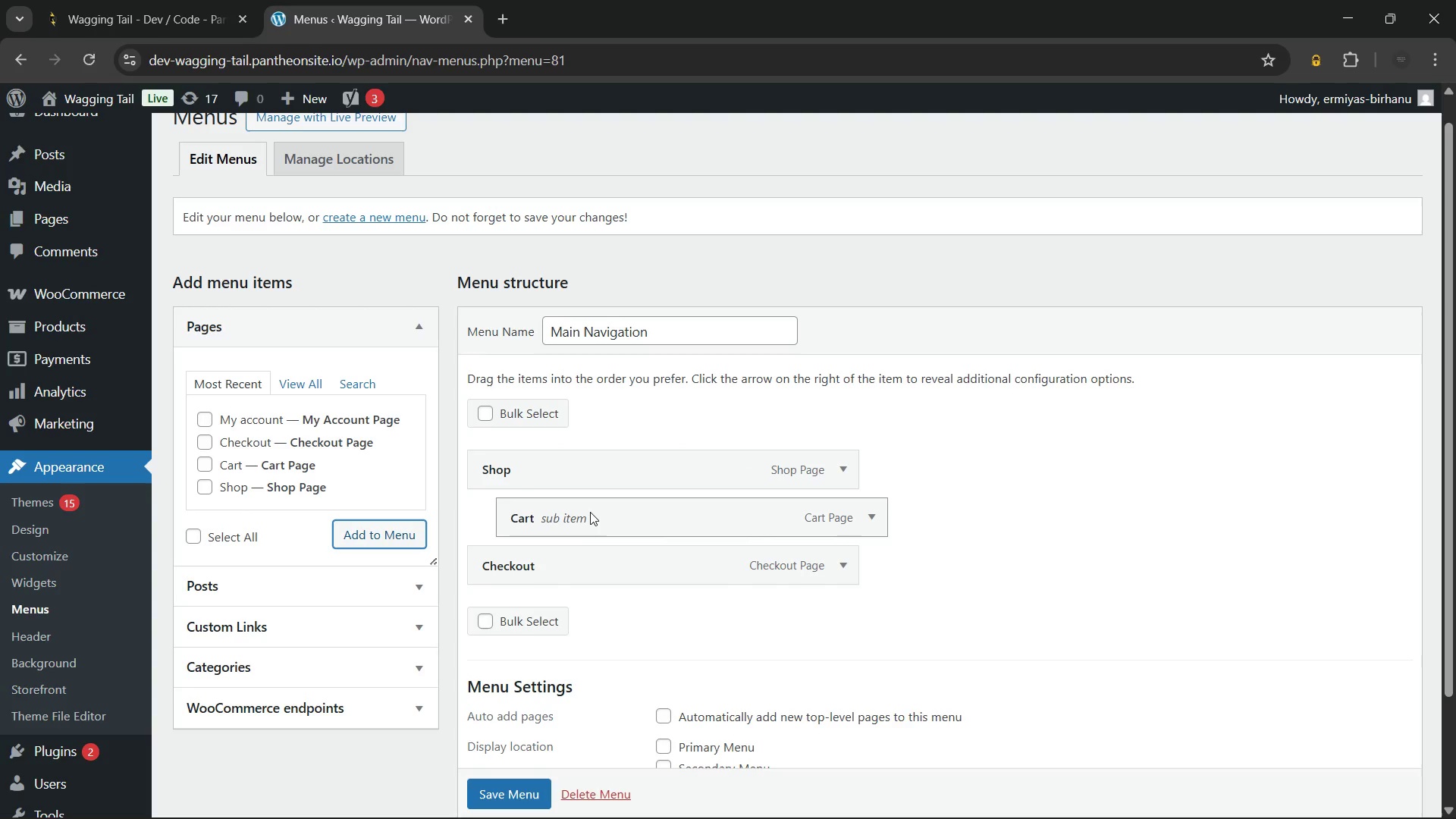 
left_click_drag(start_coordinate=[590, 512], to_coordinate=[560, 512])
 